 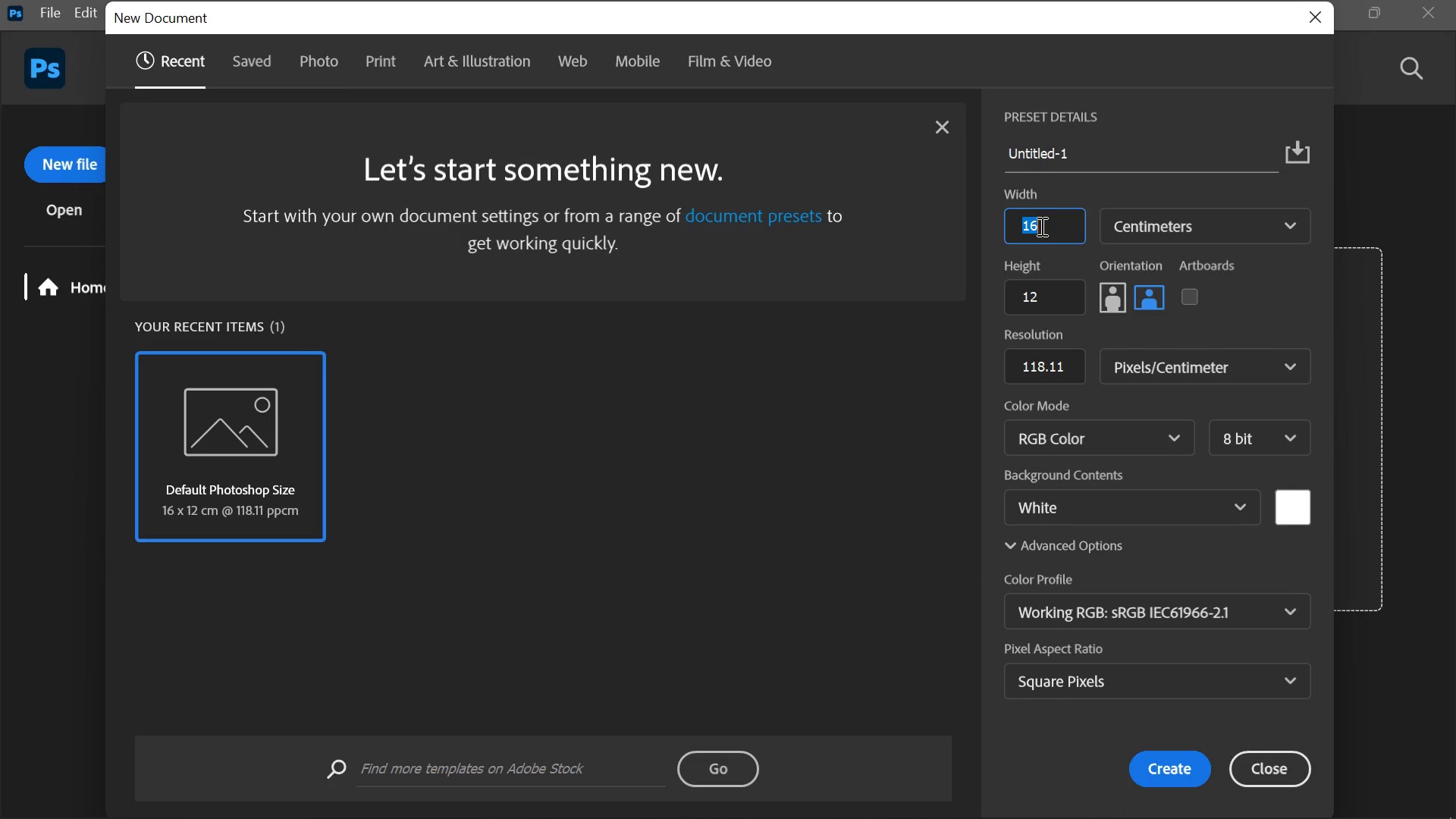 
left_click([1190, 220])
 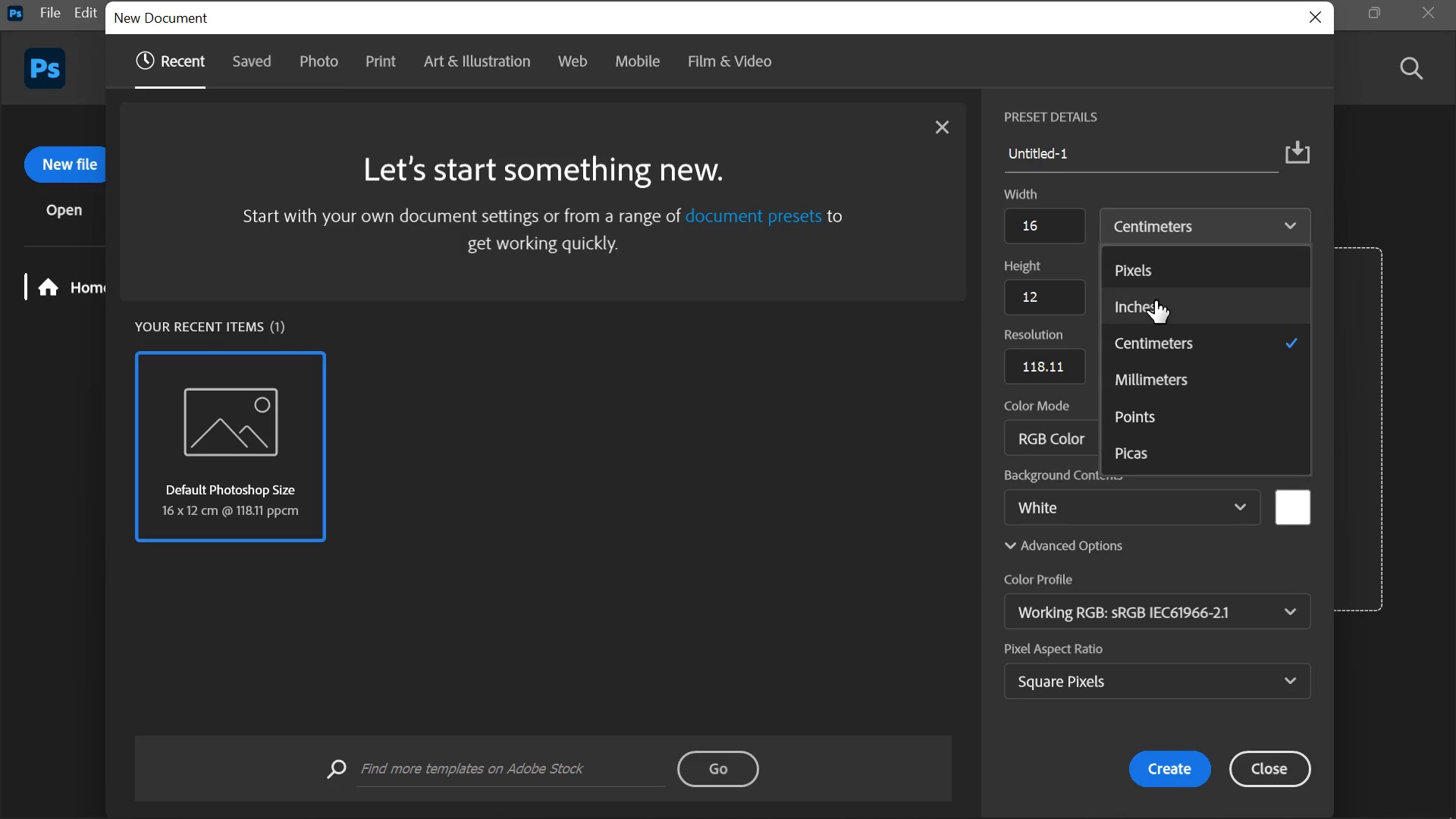 
left_click([1163, 278])
 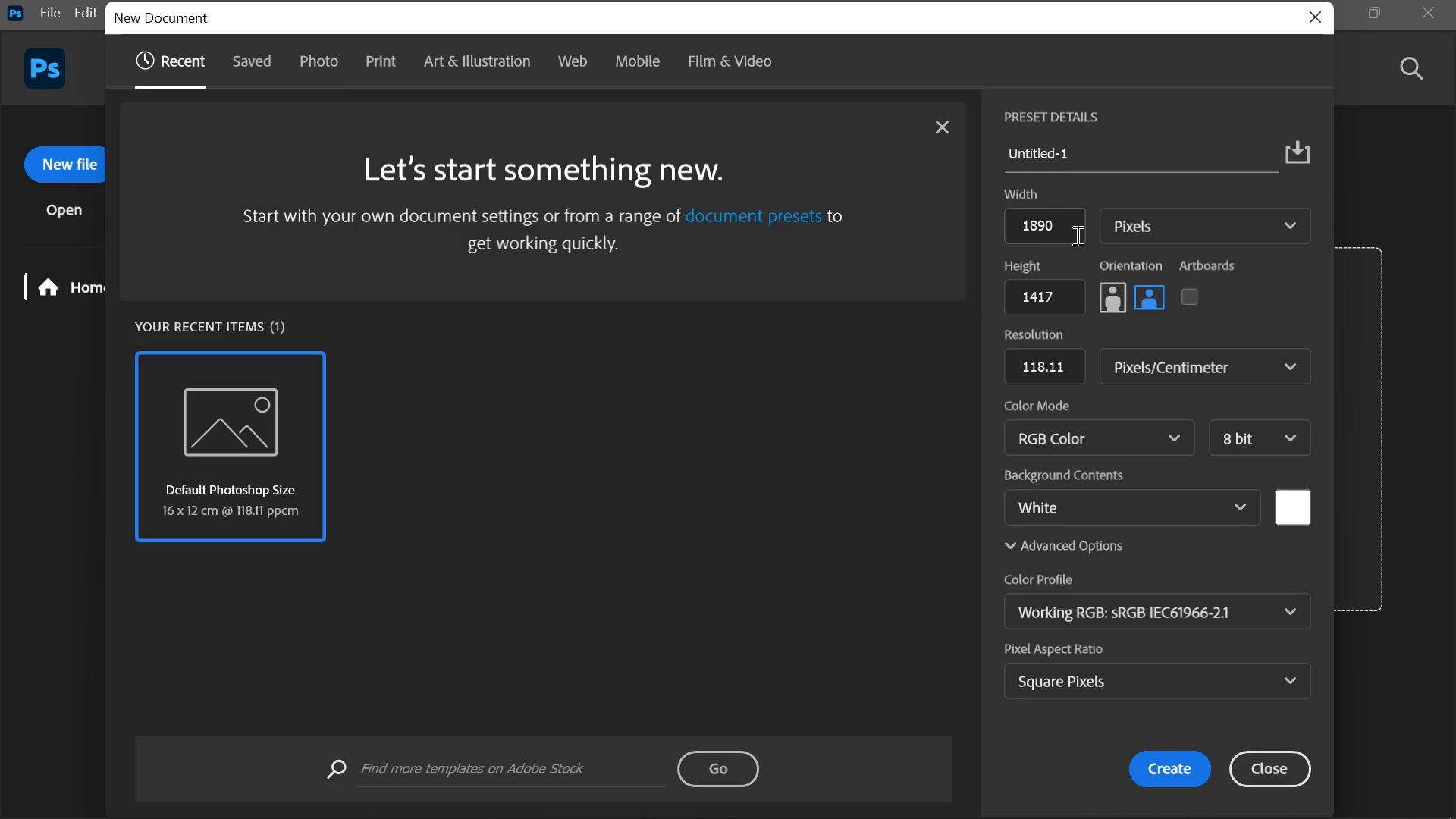 
double_click([1055, 223])
 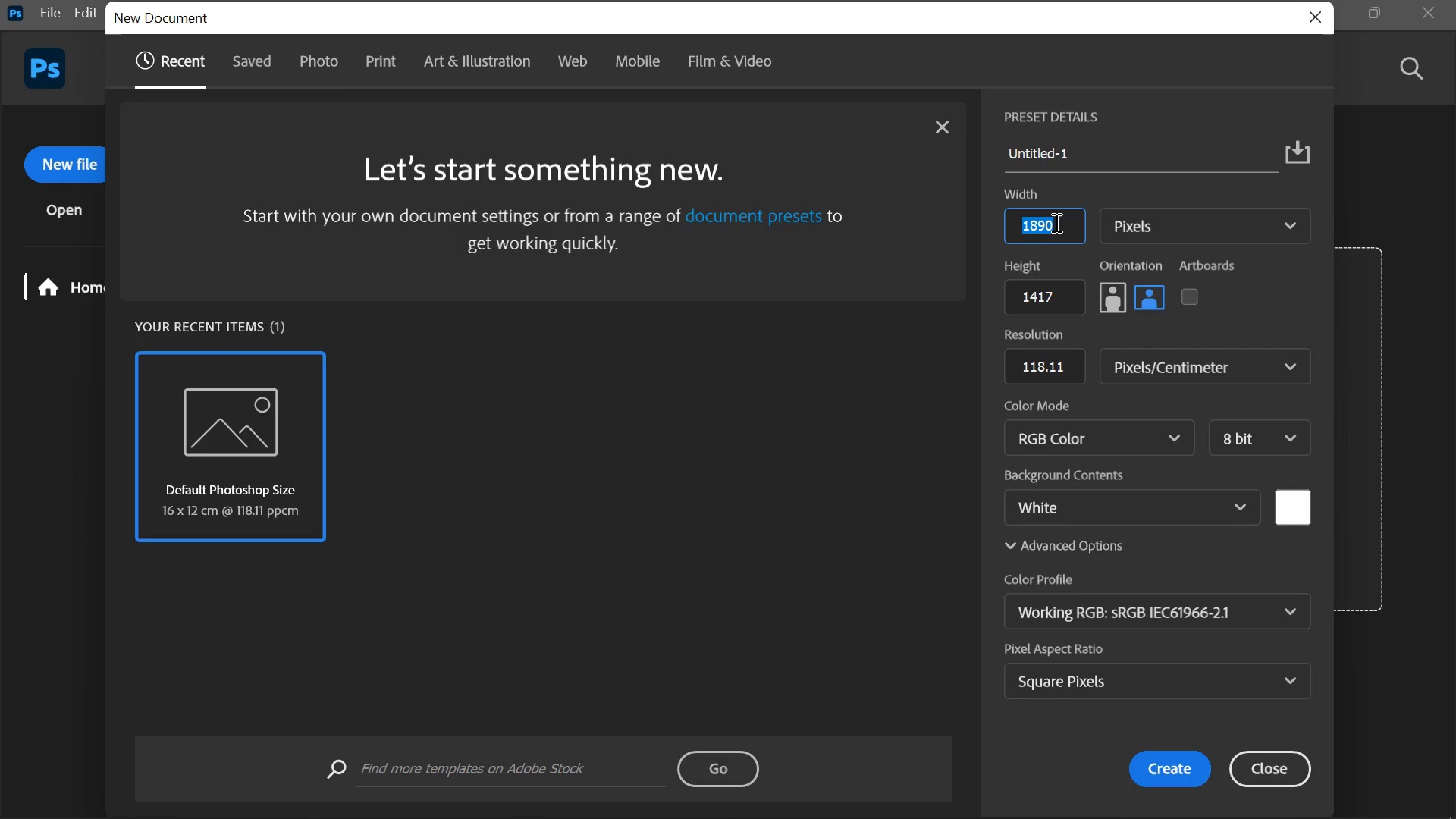 
type(1080)
 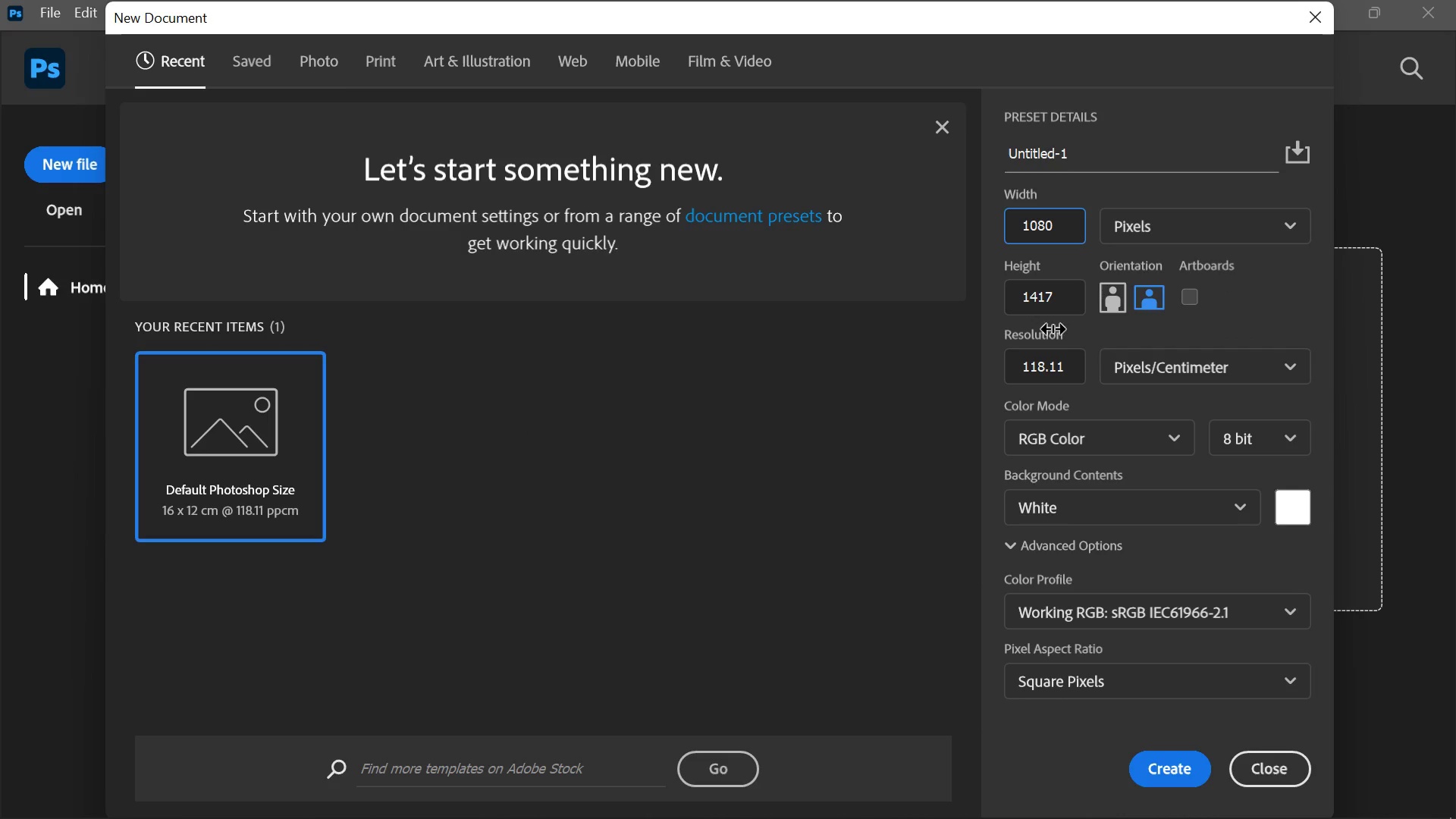 
left_click([1072, 299])
 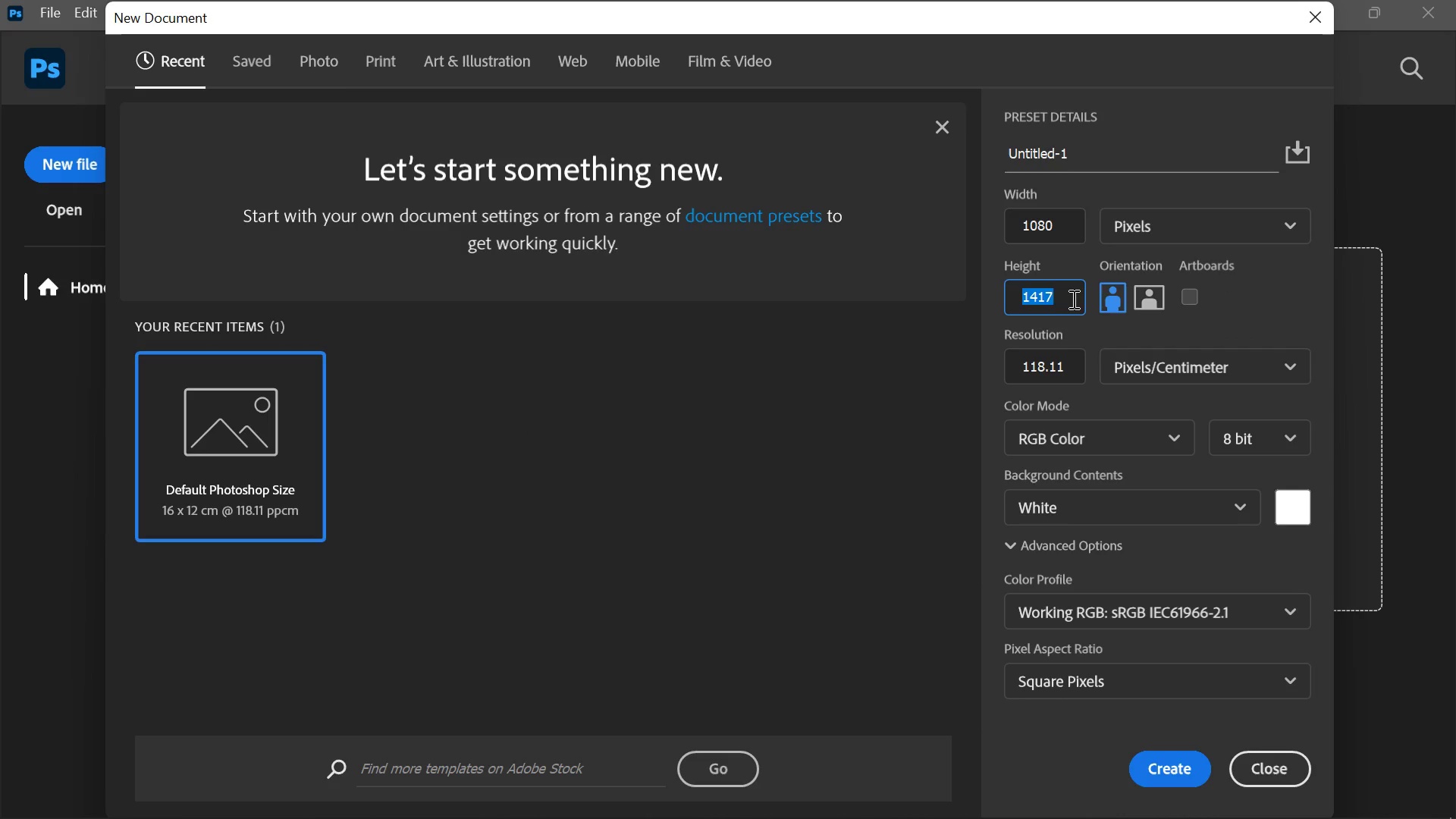 
type(1350)
 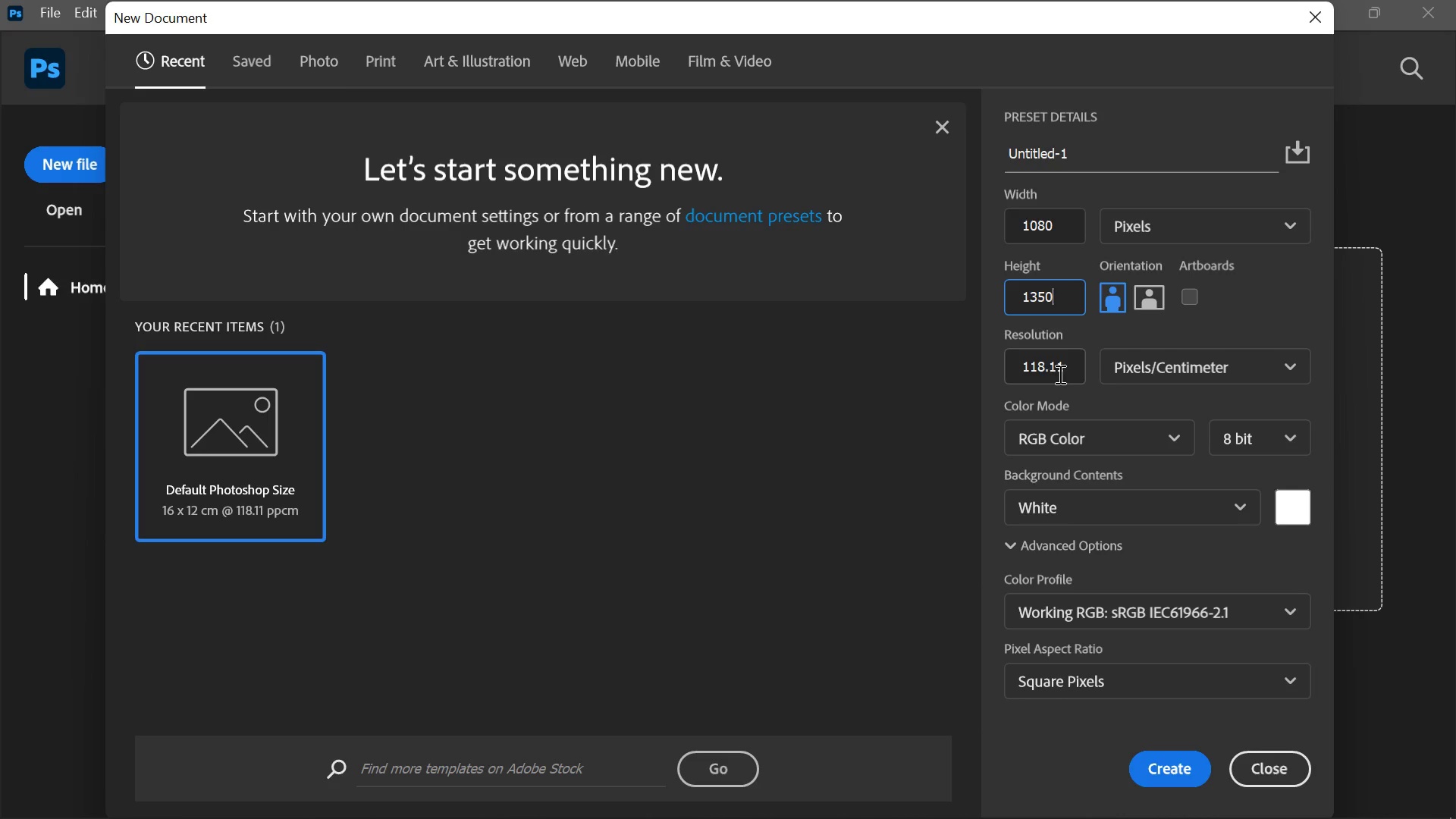 
left_click_drag(start_coordinate=[1071, 362], to_coordinate=[997, 373])
 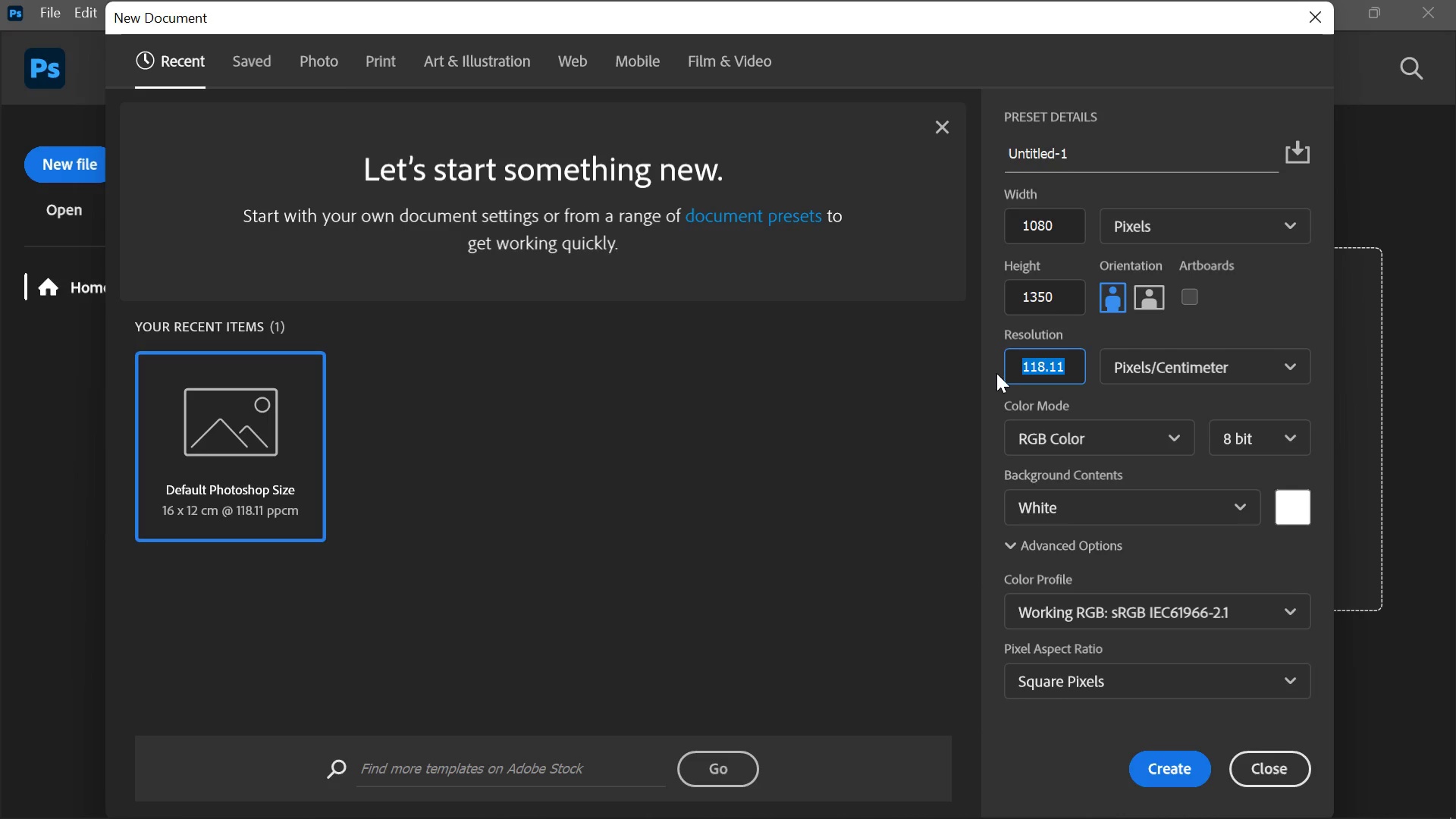 
type(300)
 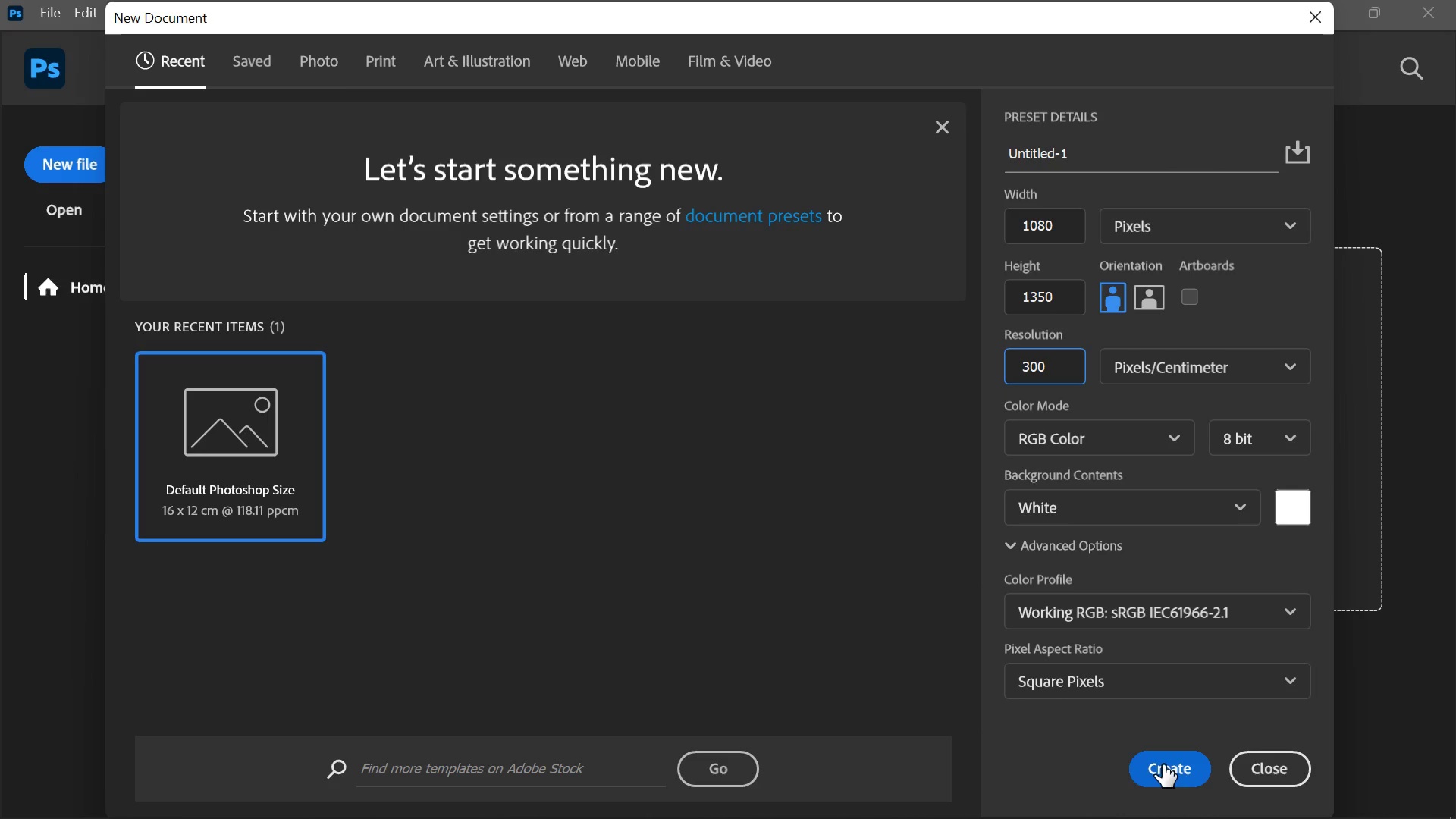 
left_click([1166, 766])
 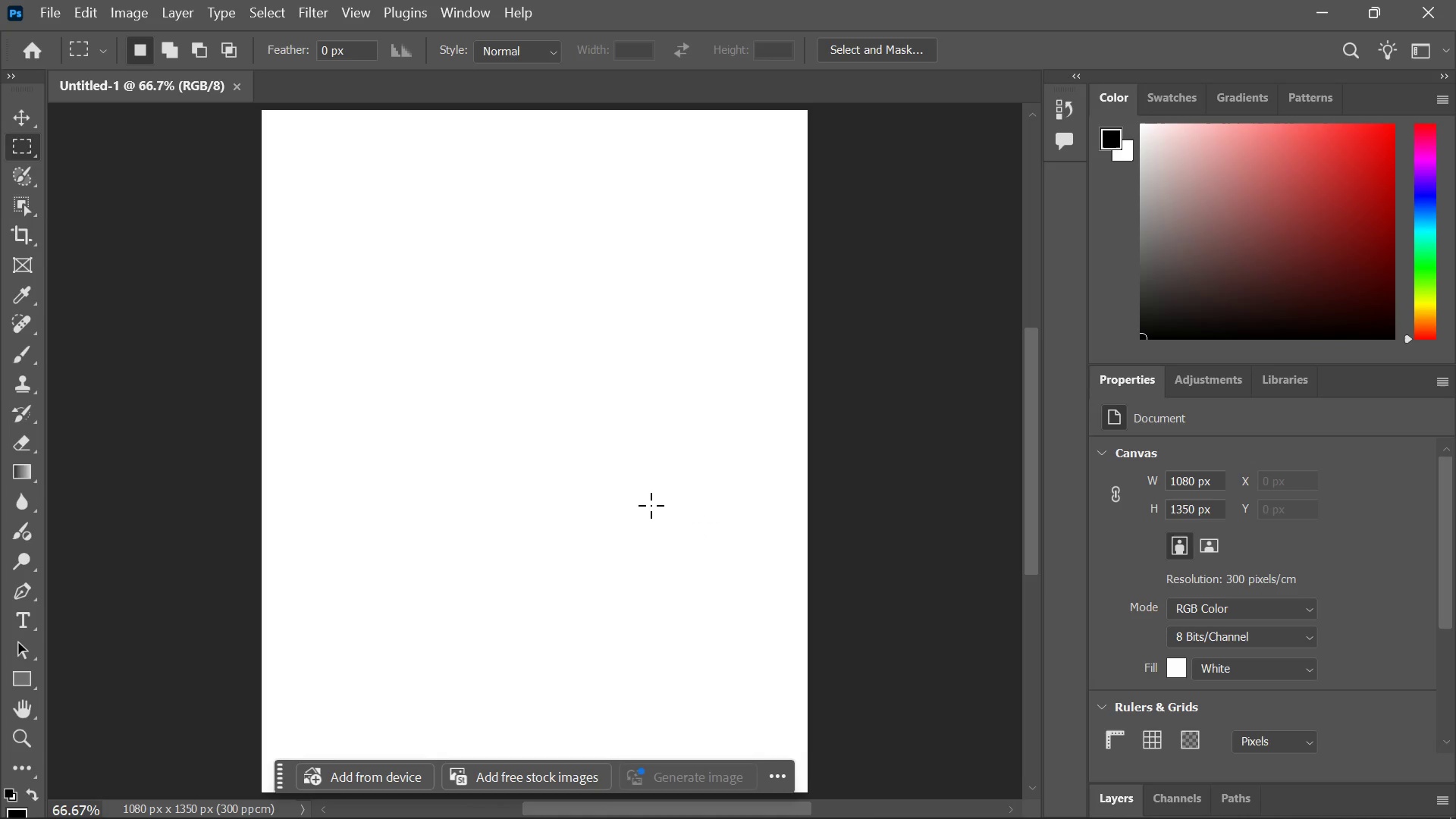 
hold_key(key=AltLeft, duration=1.33)
scroll: coordinate [653, 497], scroll_direction: down, amount: 2.0
 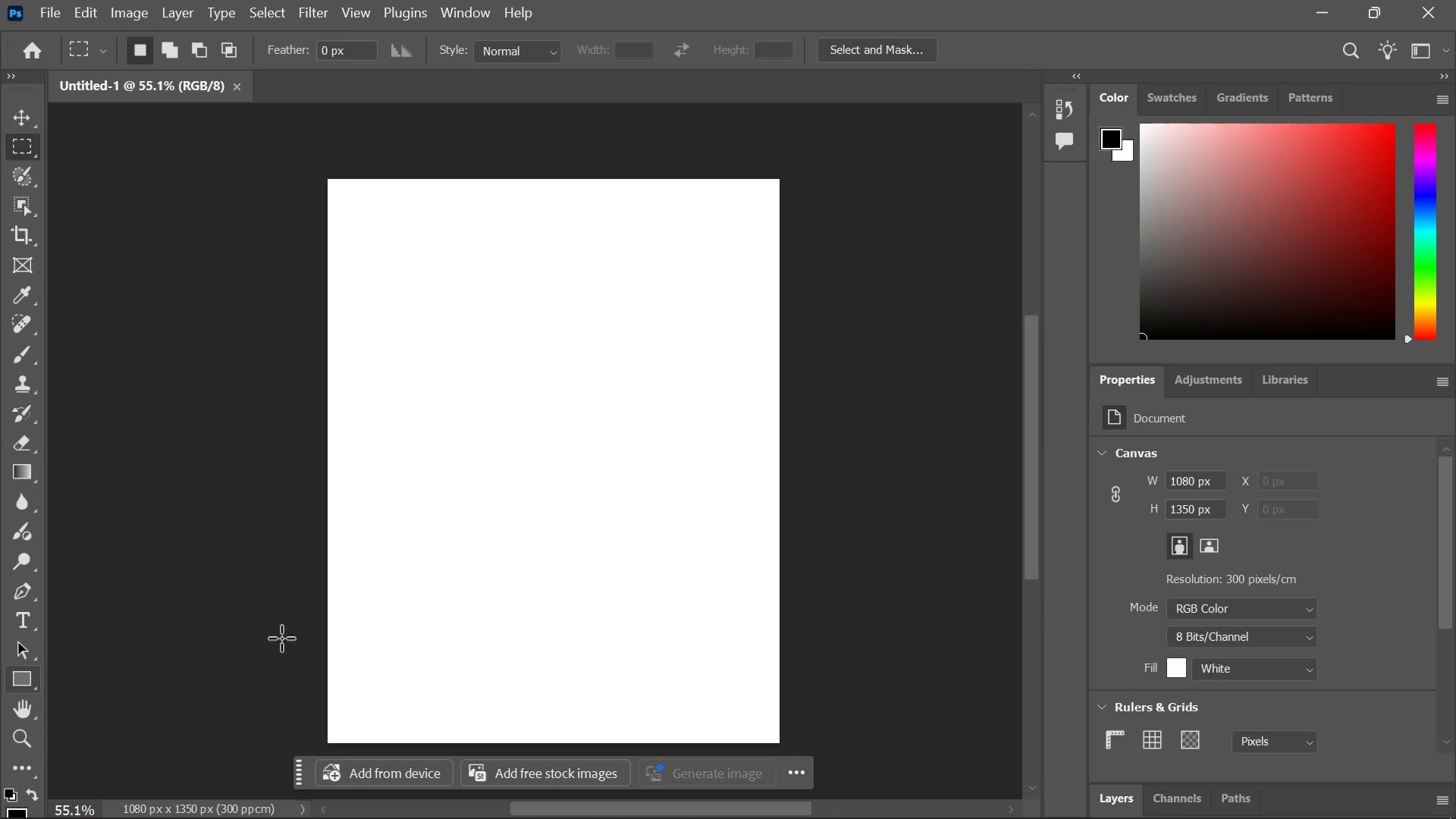 
left_click([23, 690])
 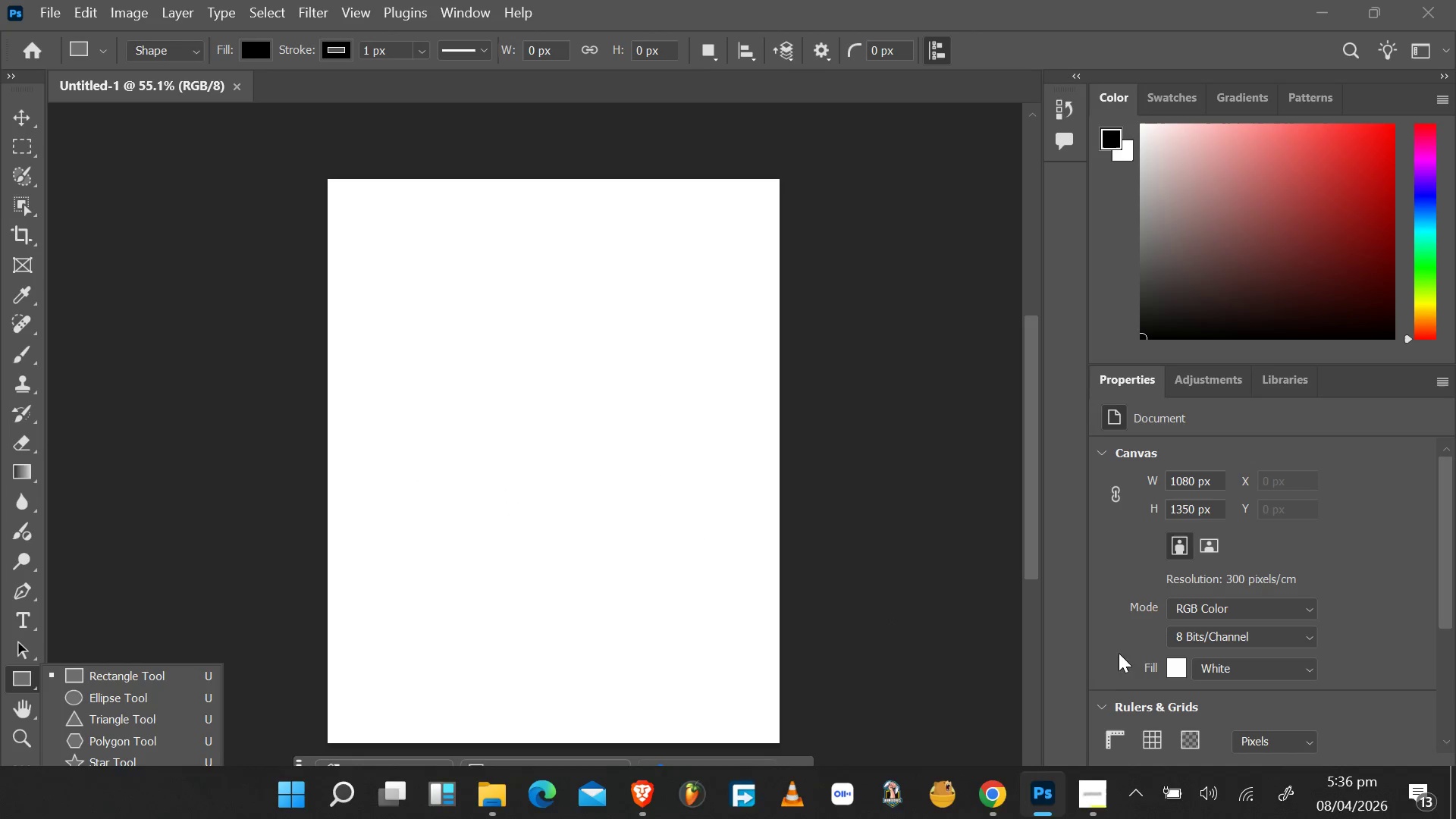 
left_click([1112, 804])
 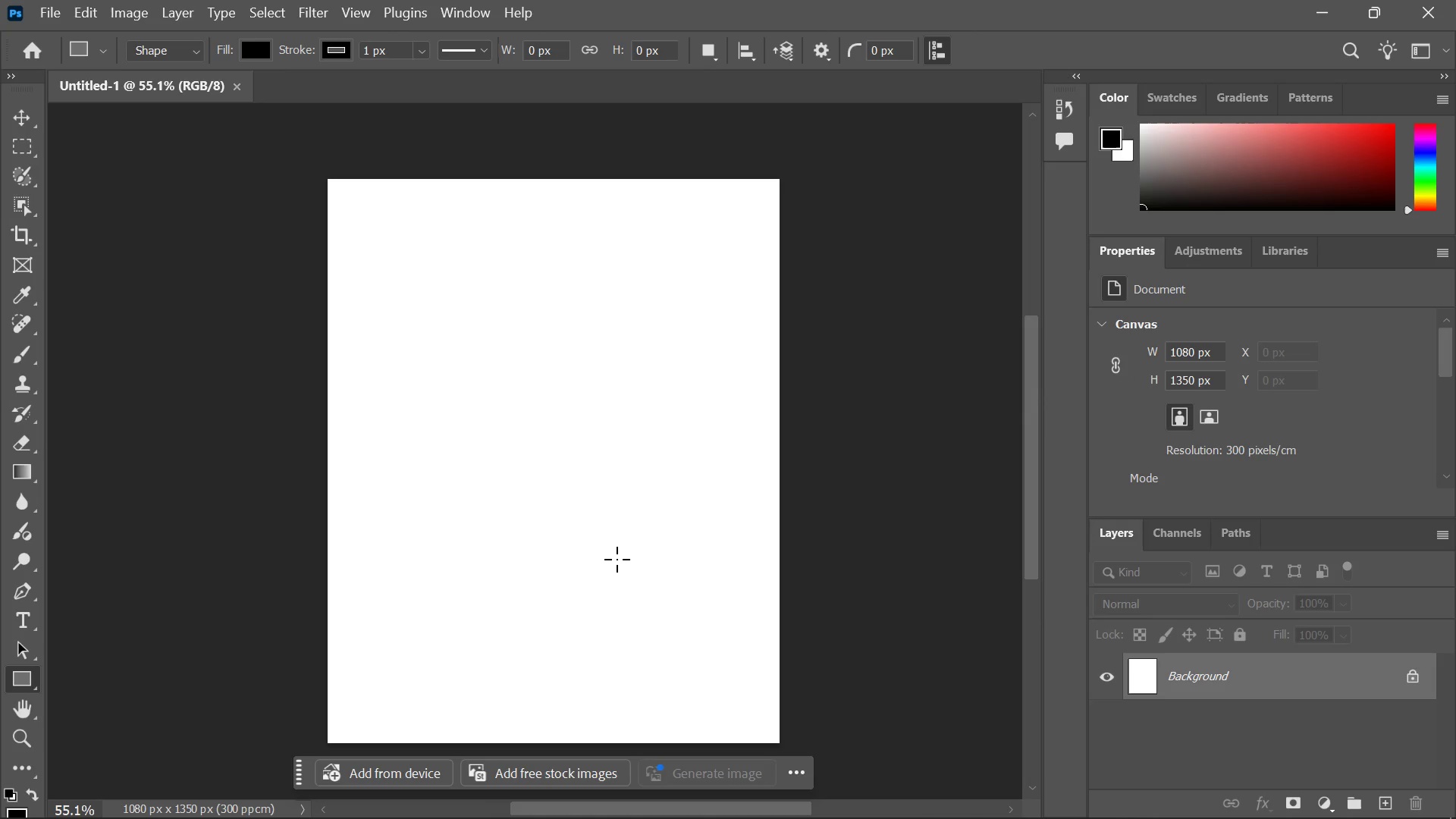 
left_click_drag(start_coordinate=[326, 174], to_coordinate=[780, 743])
 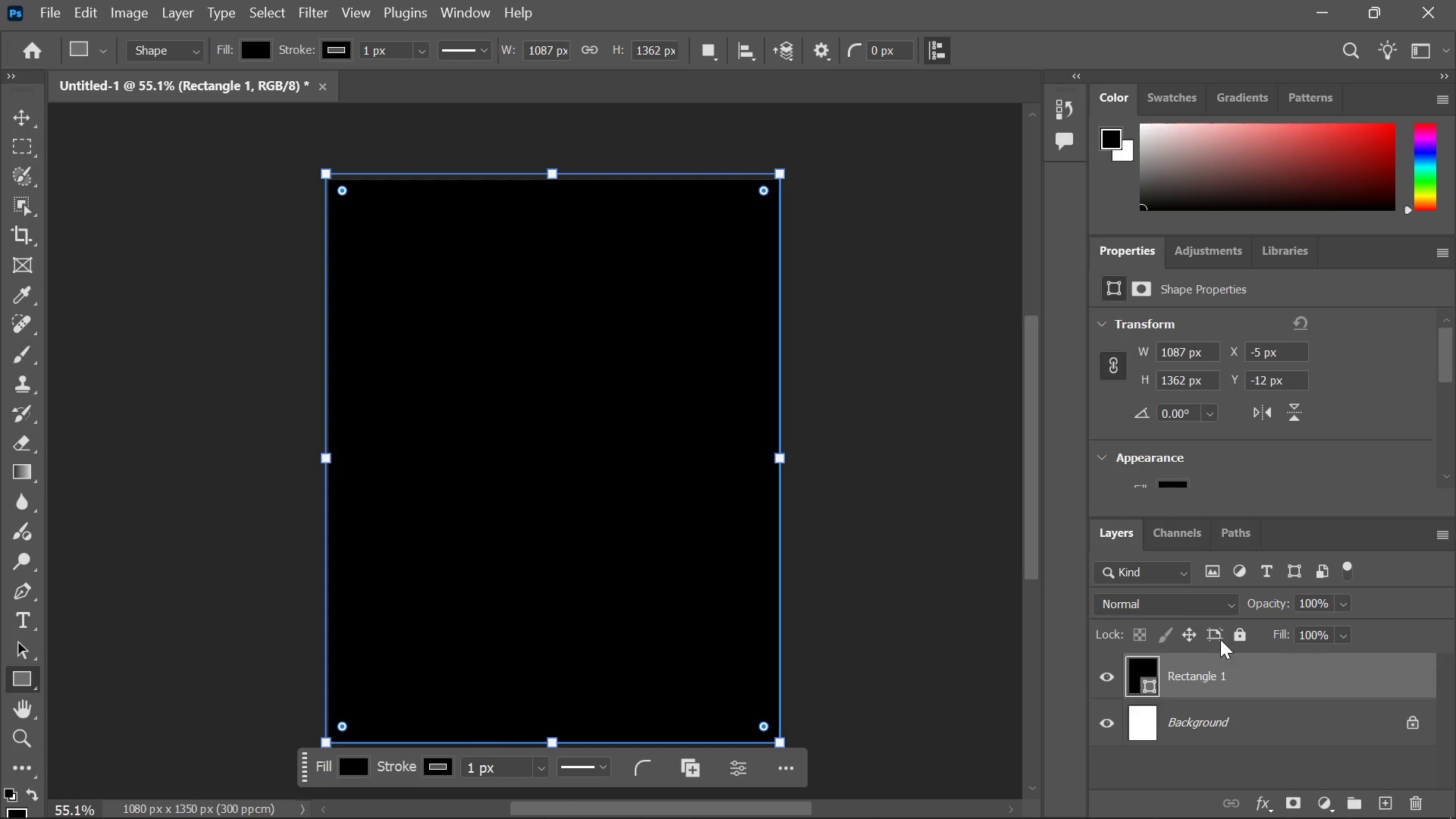 
scroll: coordinate [1192, 462], scroll_direction: down, amount: 2.0
 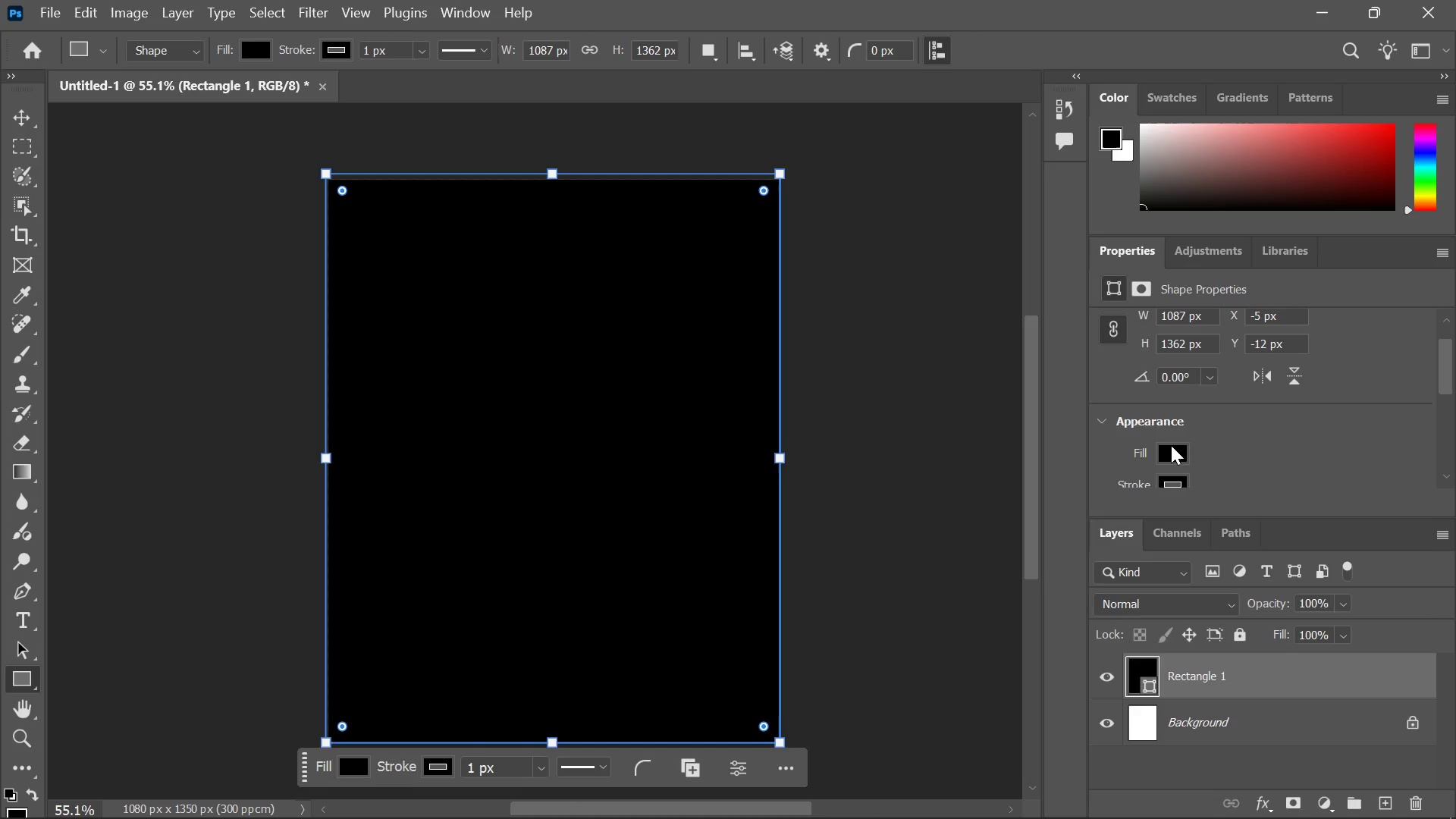 
left_click([1167, 448])
 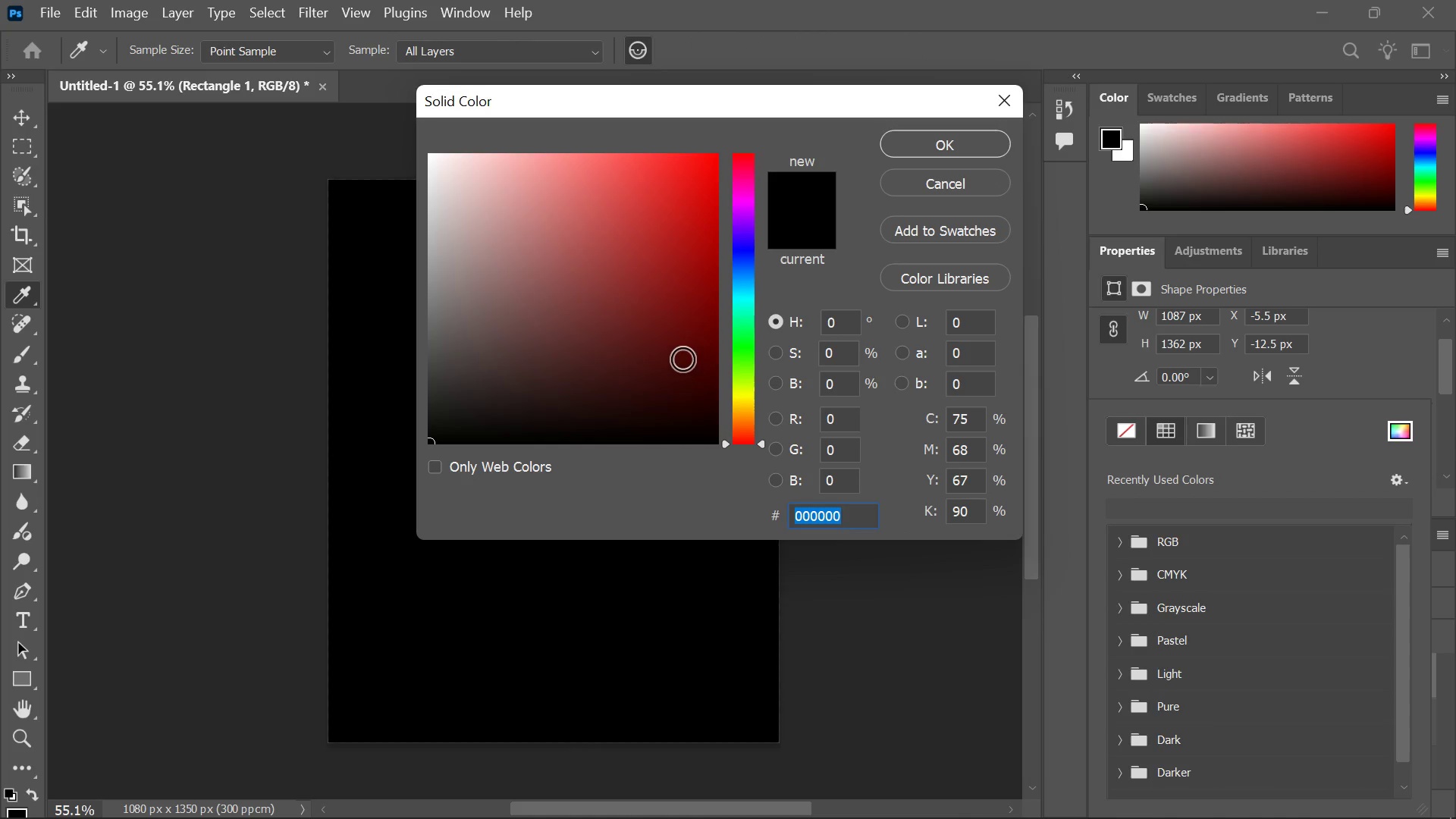 
left_click_drag(start_coordinate=[737, 299], to_coordinate=[745, 326])
 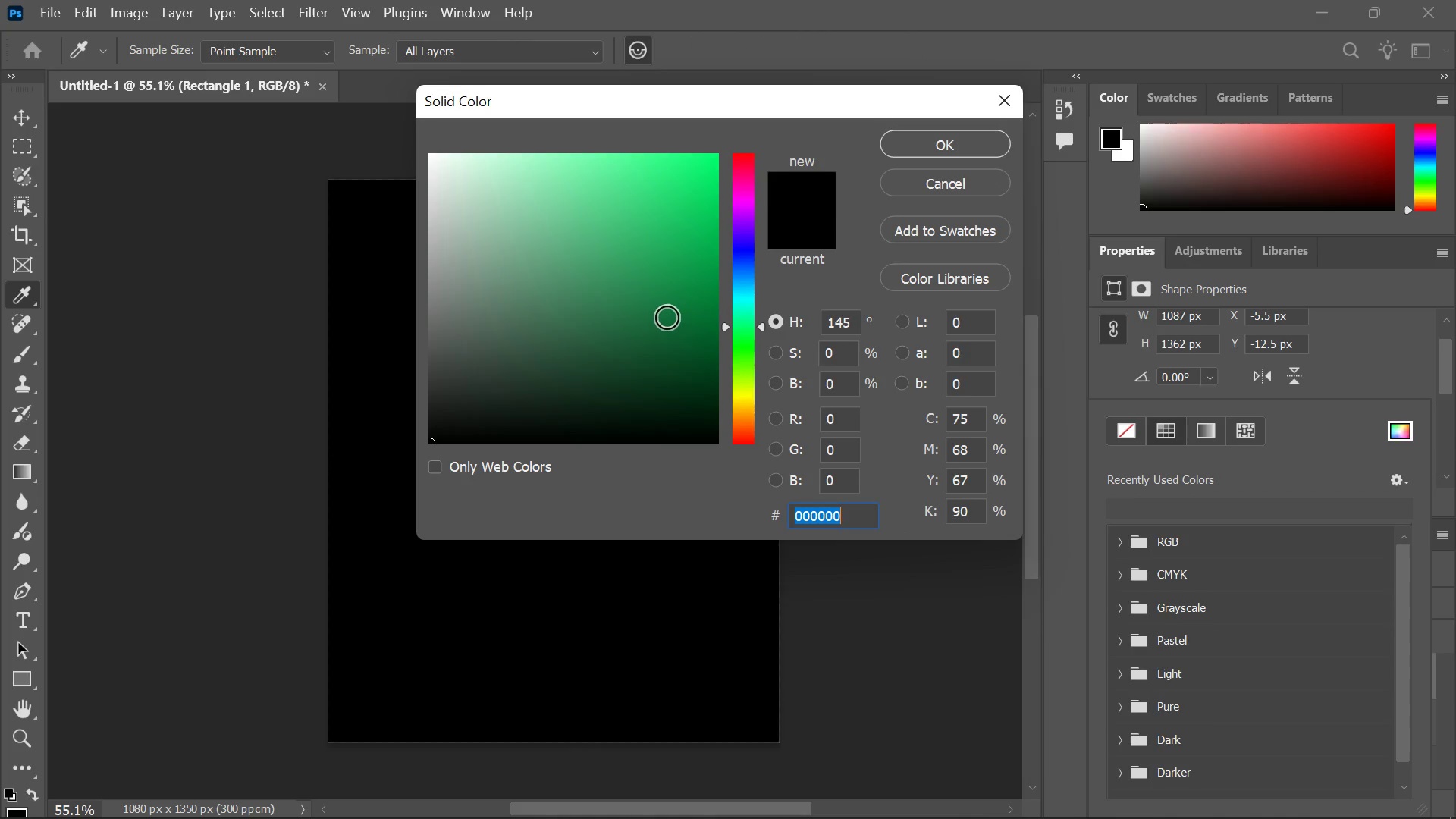 
left_click_drag(start_coordinate=[667, 317], to_coordinate=[701, 311])
 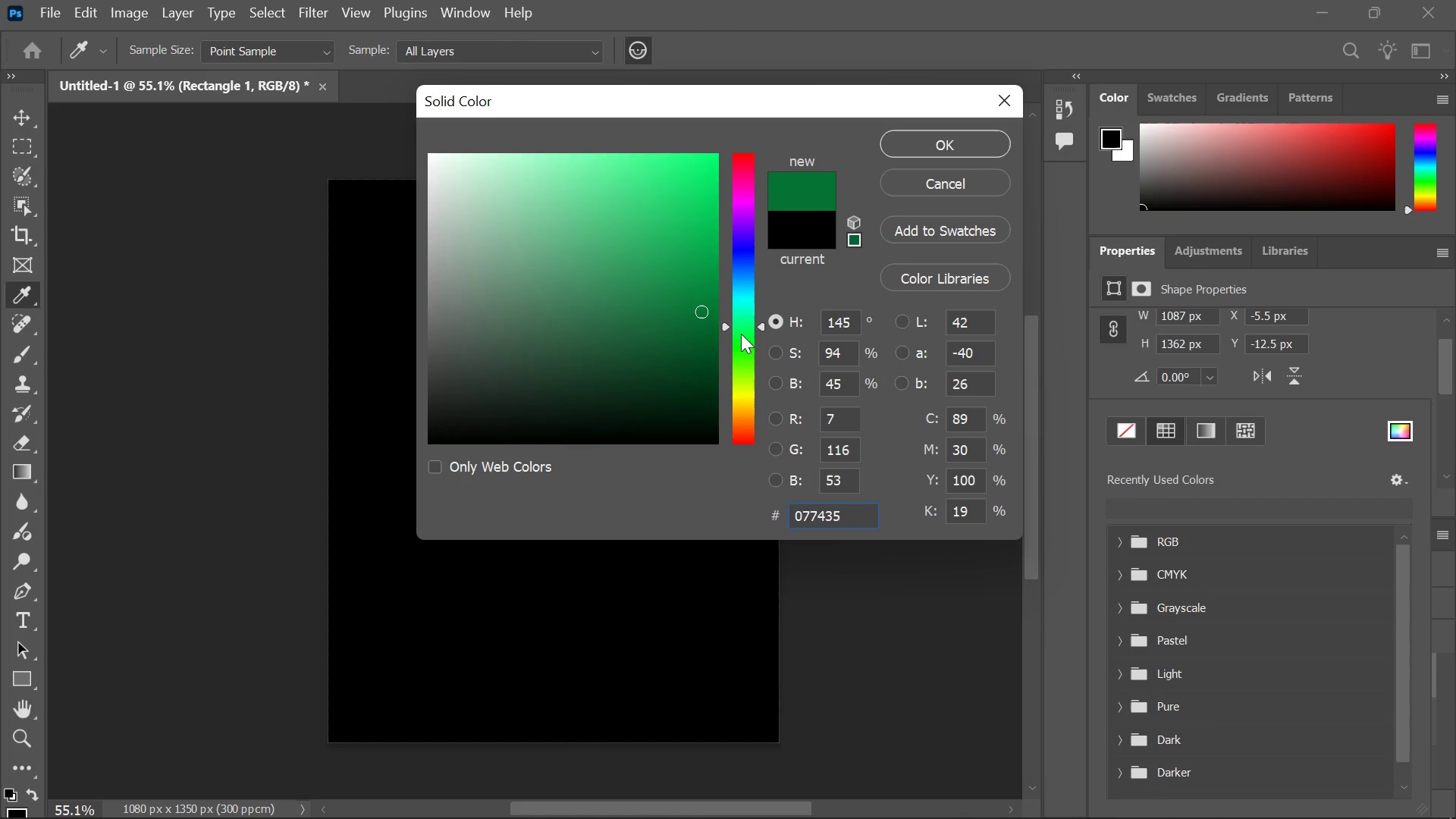 
left_click_drag(start_coordinate=[741, 334], to_coordinate=[745, 315])
 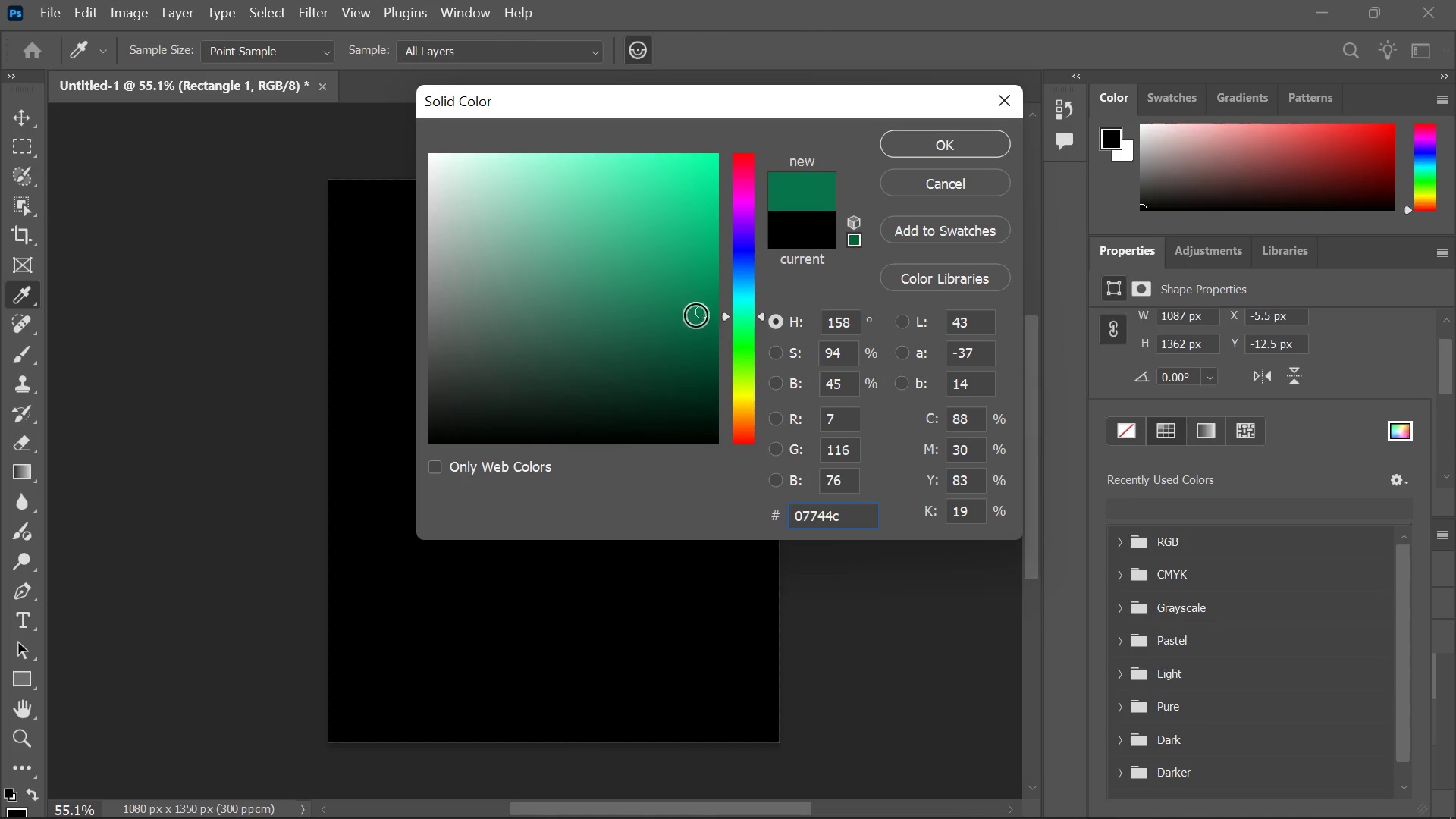 
left_click_drag(start_coordinate=[698, 315], to_coordinate=[658, 341])
 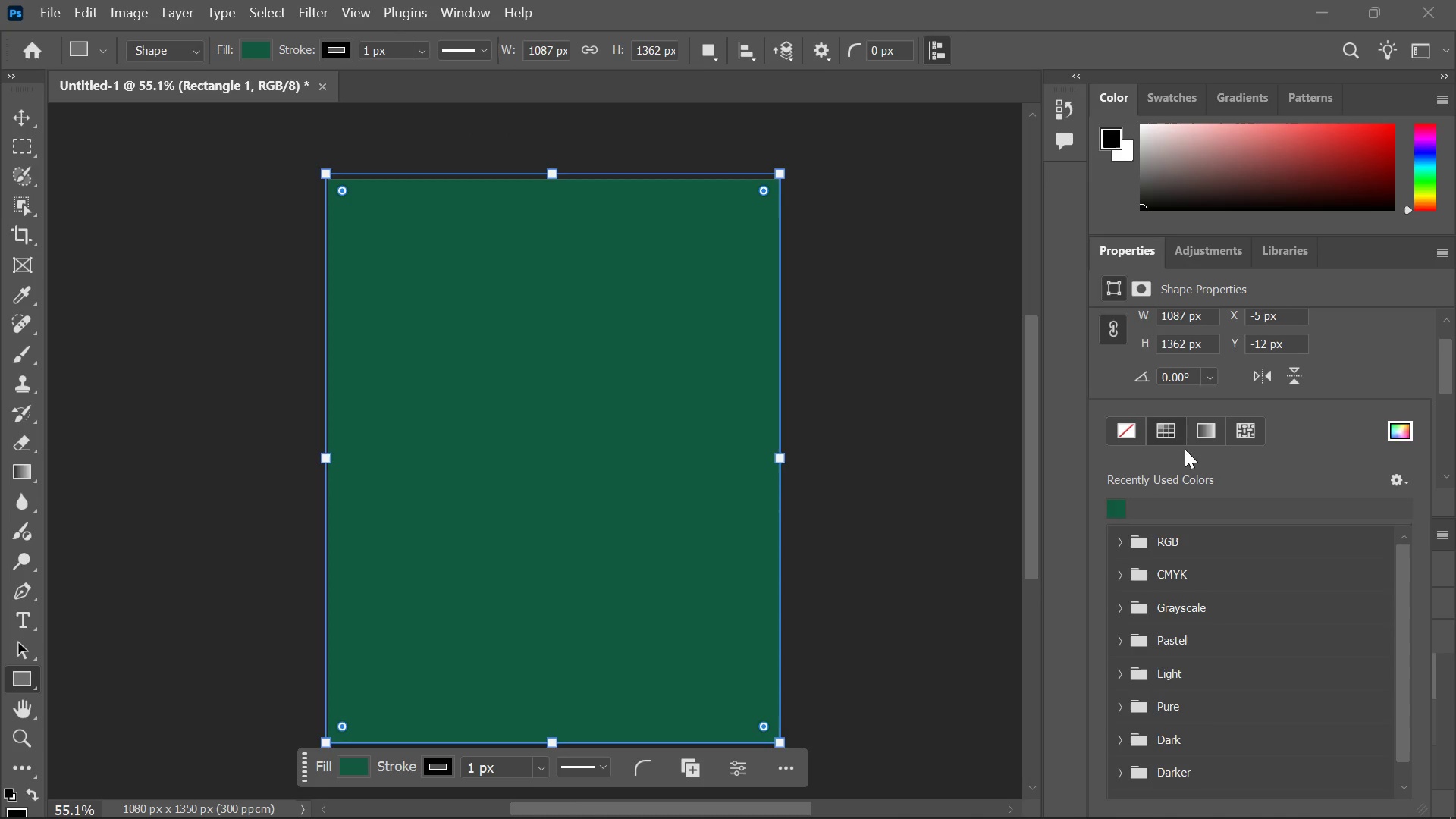 
scroll: coordinate [1216, 381], scroll_direction: down, amount: 10.0
 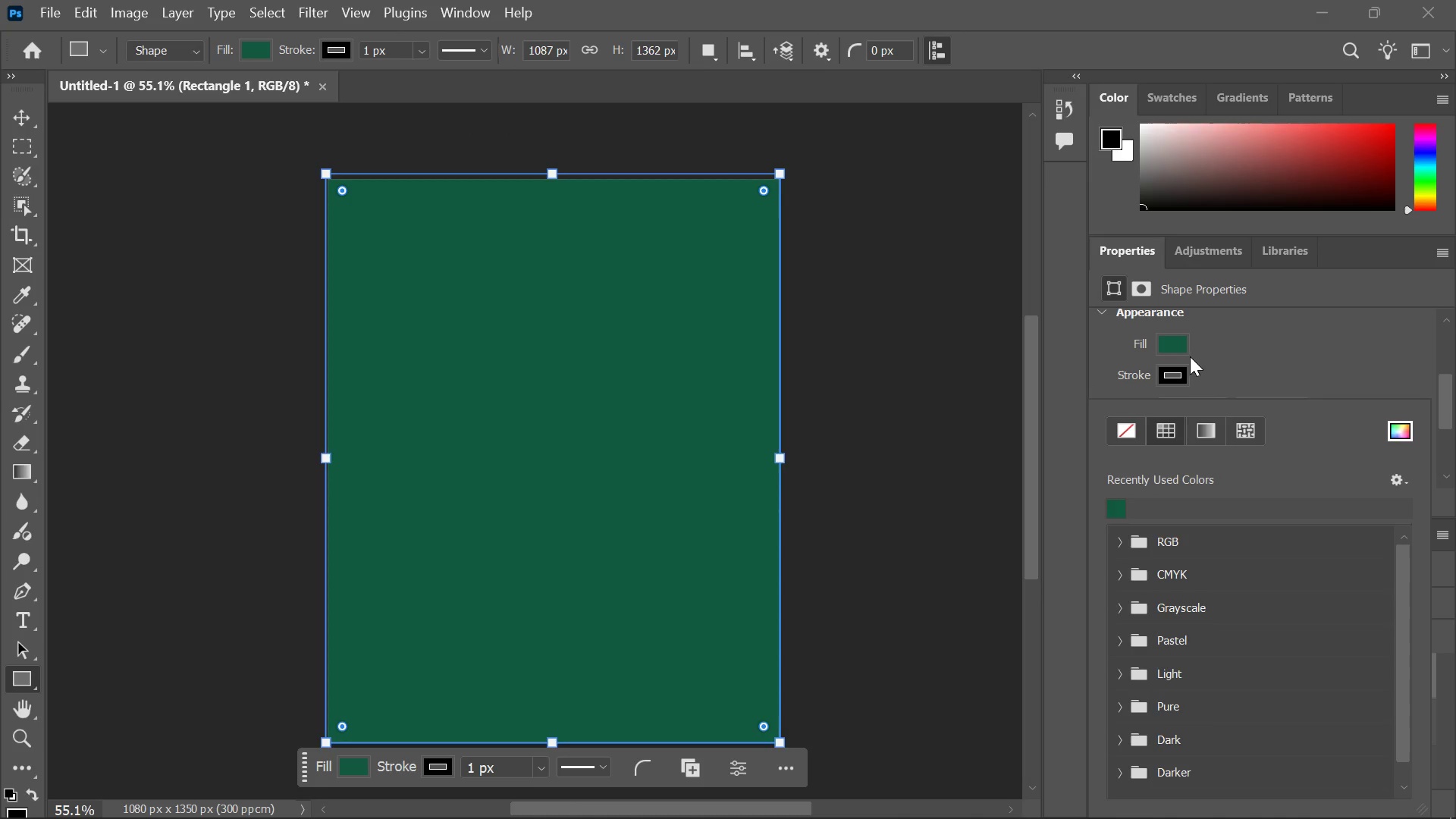 
left_click([1180, 353])
 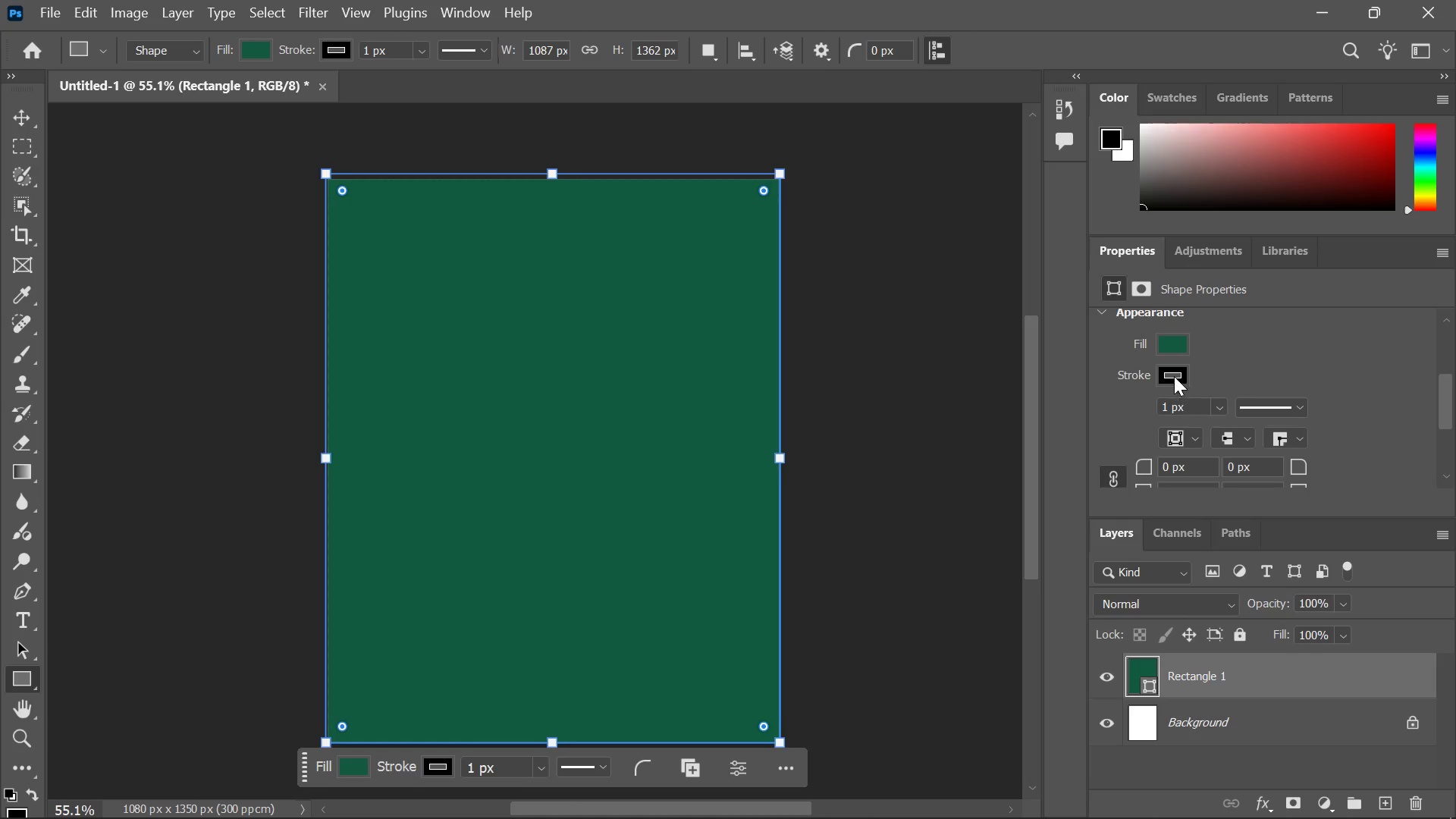 
left_click([1169, 344])
 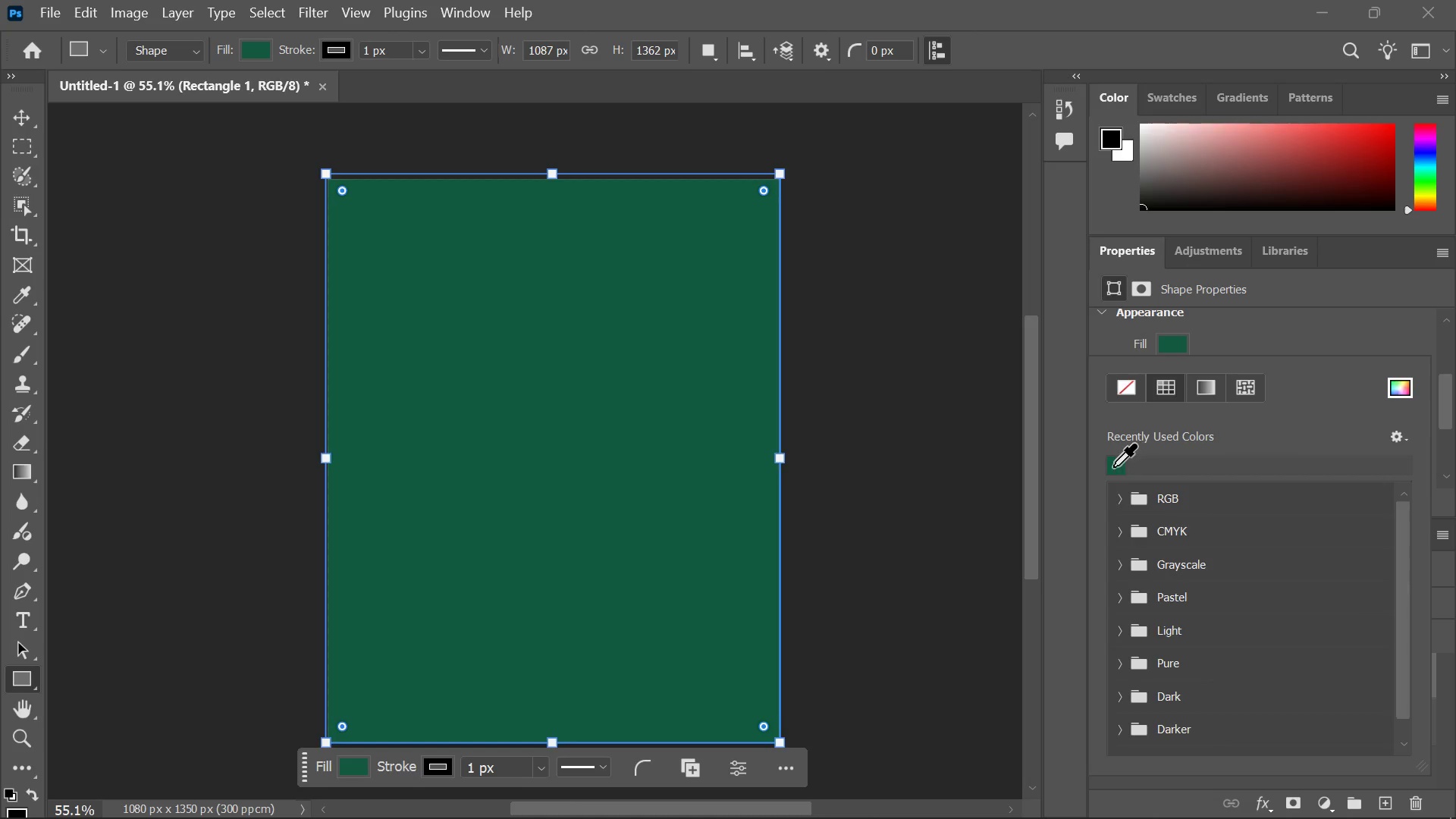 
left_click([1113, 466])
 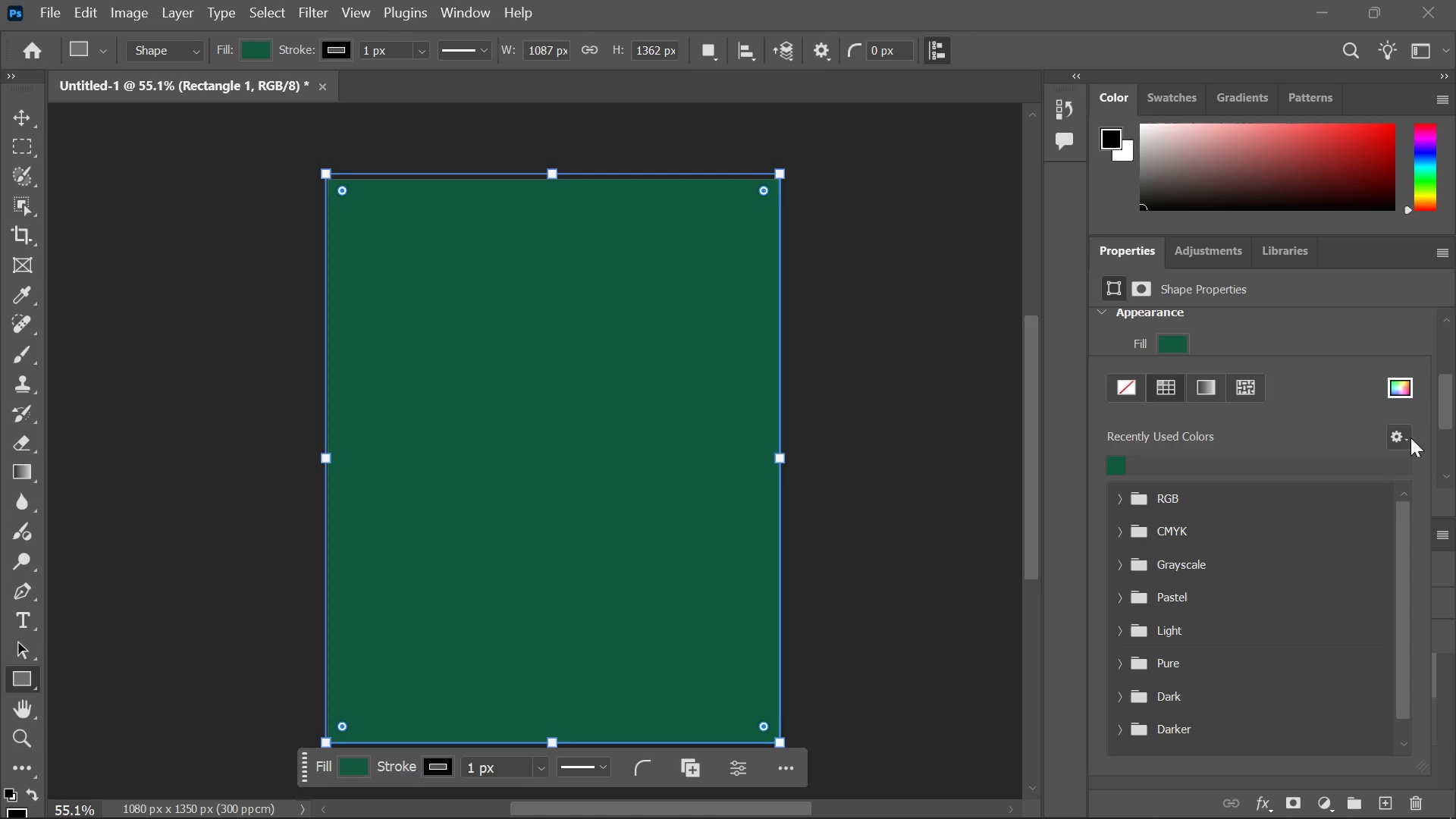 
left_click([1407, 398])
 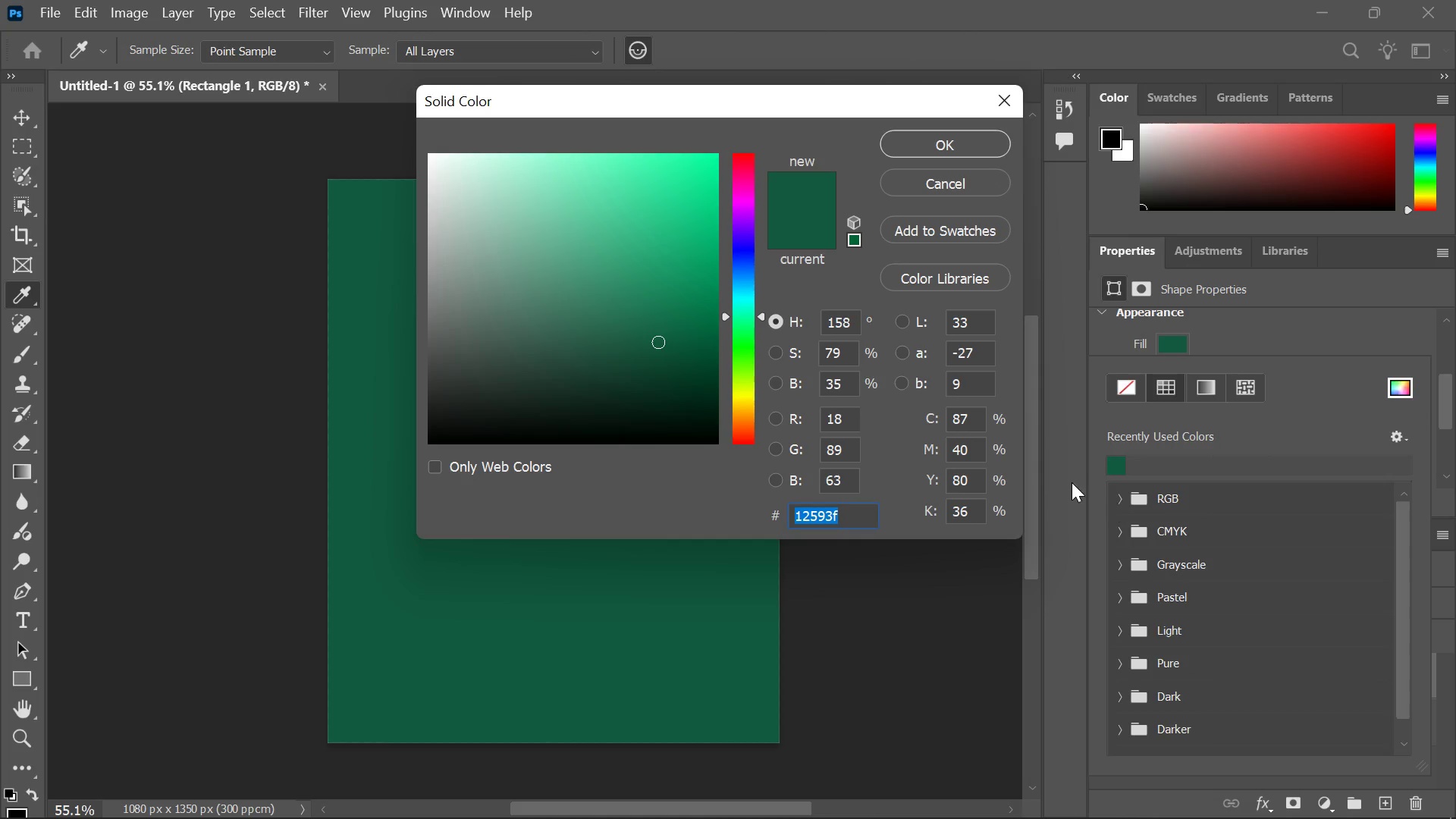 
left_click([975, 183])
 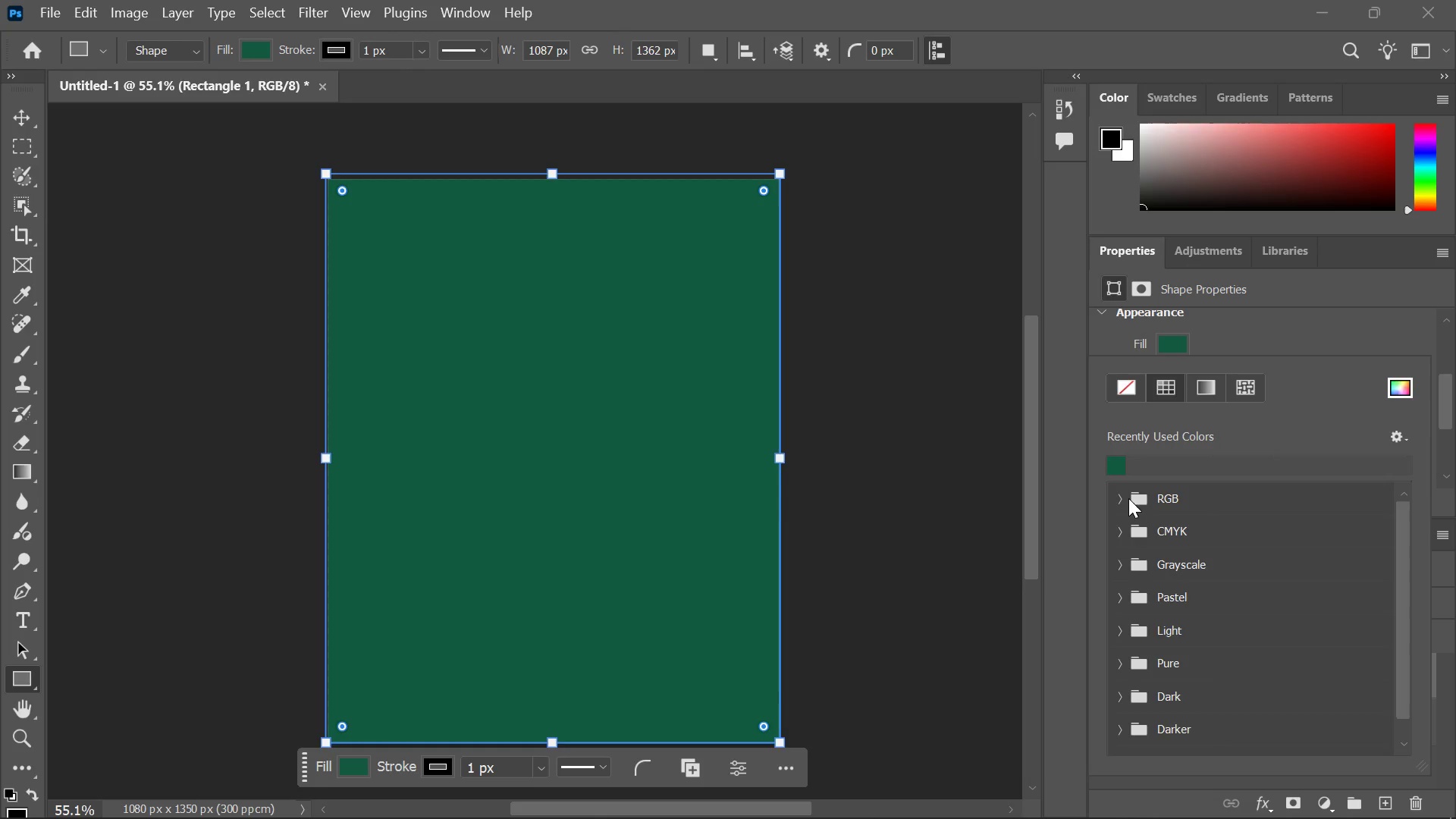 
left_click([1119, 497])
 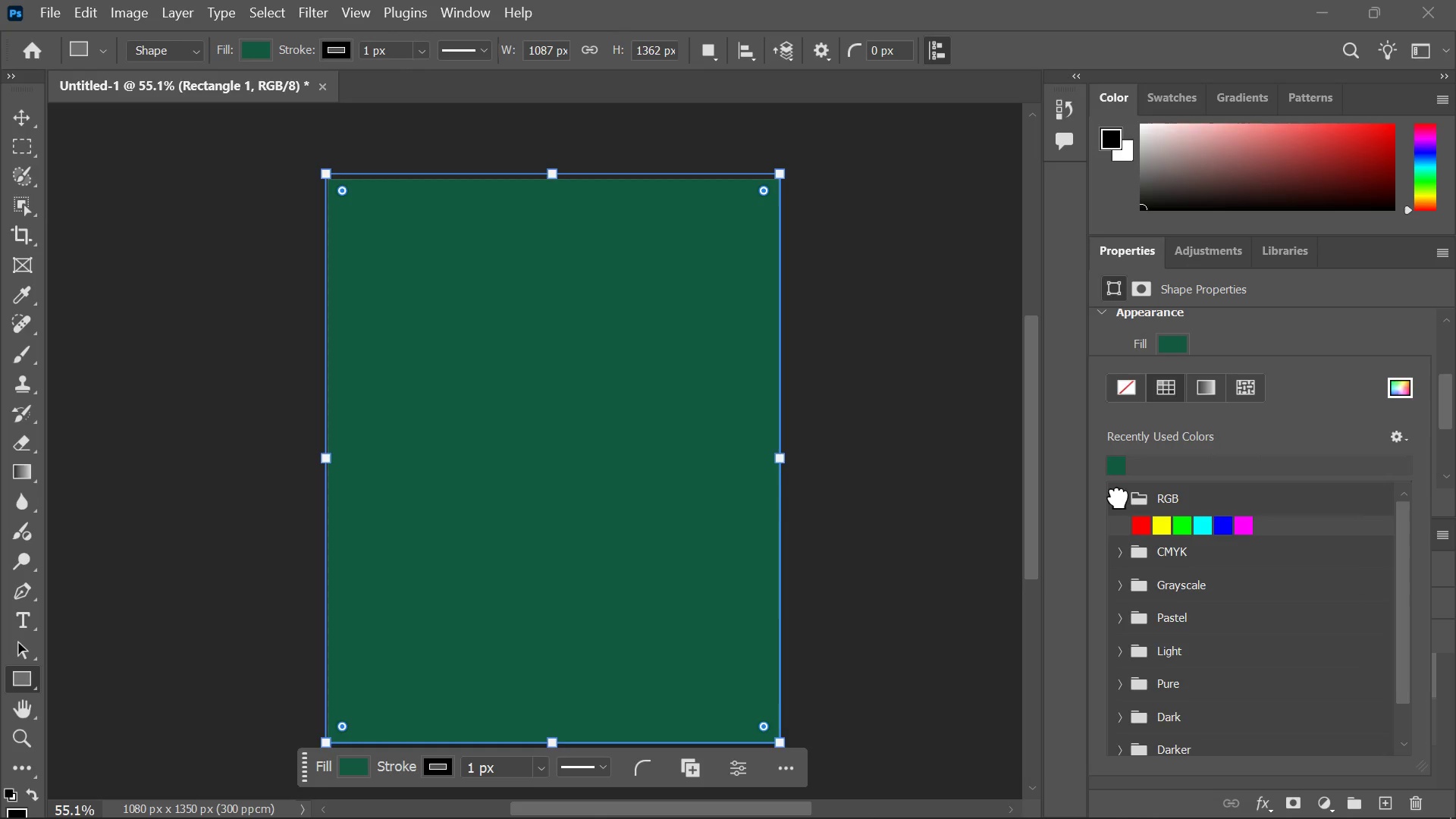 
left_click([1119, 497])
 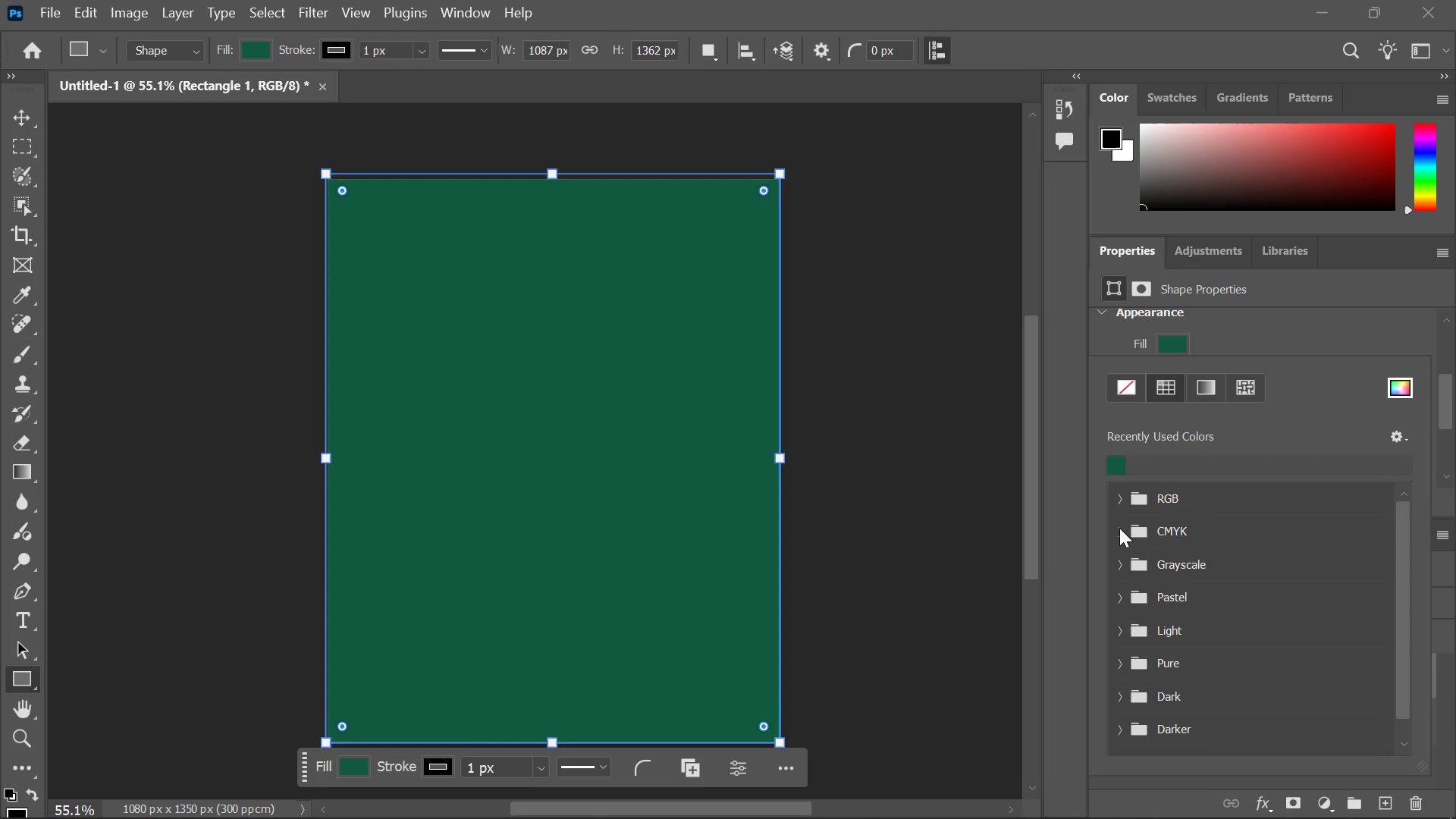 
left_click([1119, 528])
 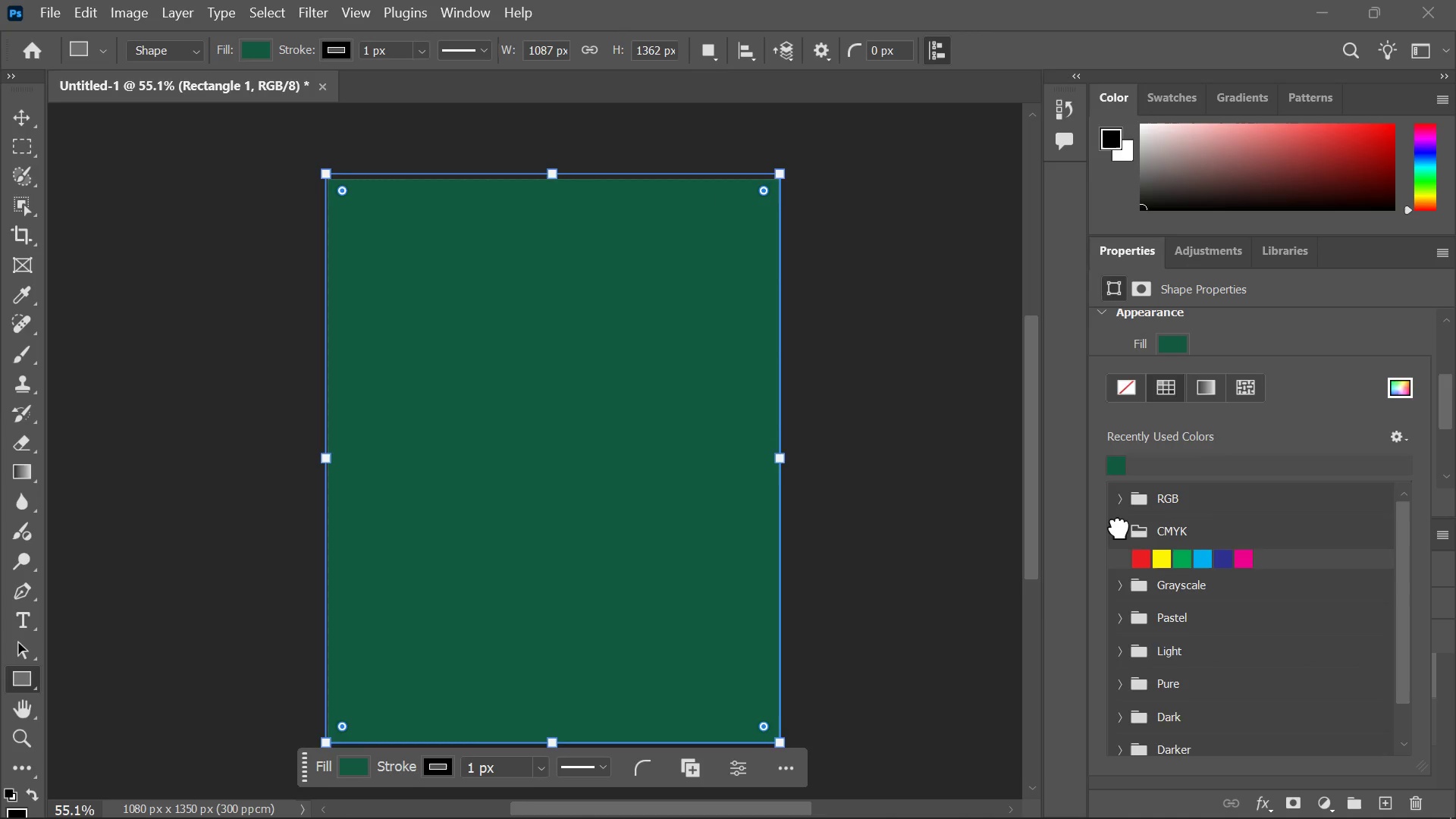 
left_click([1119, 528])
 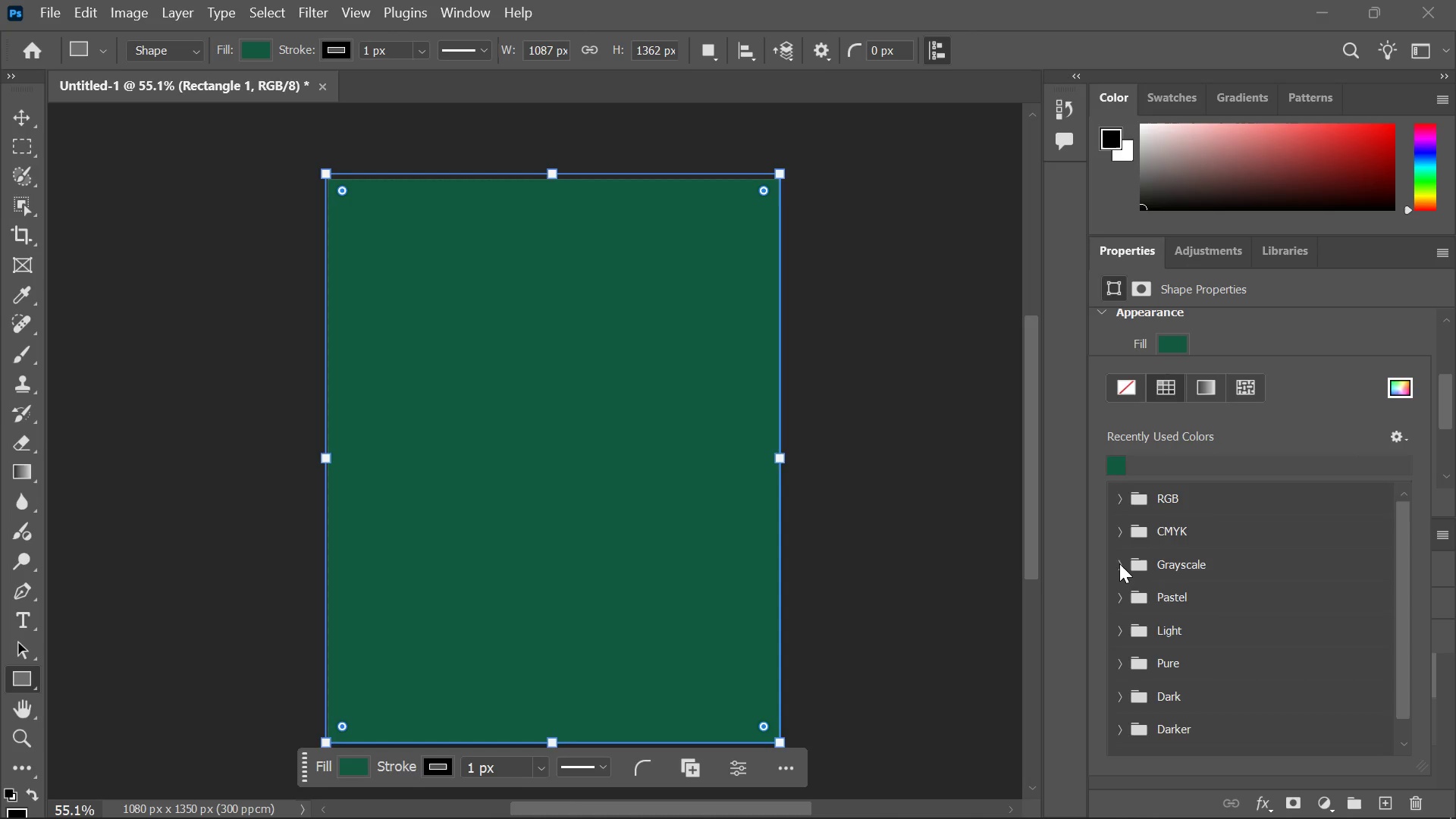 
left_click([1119, 563])
 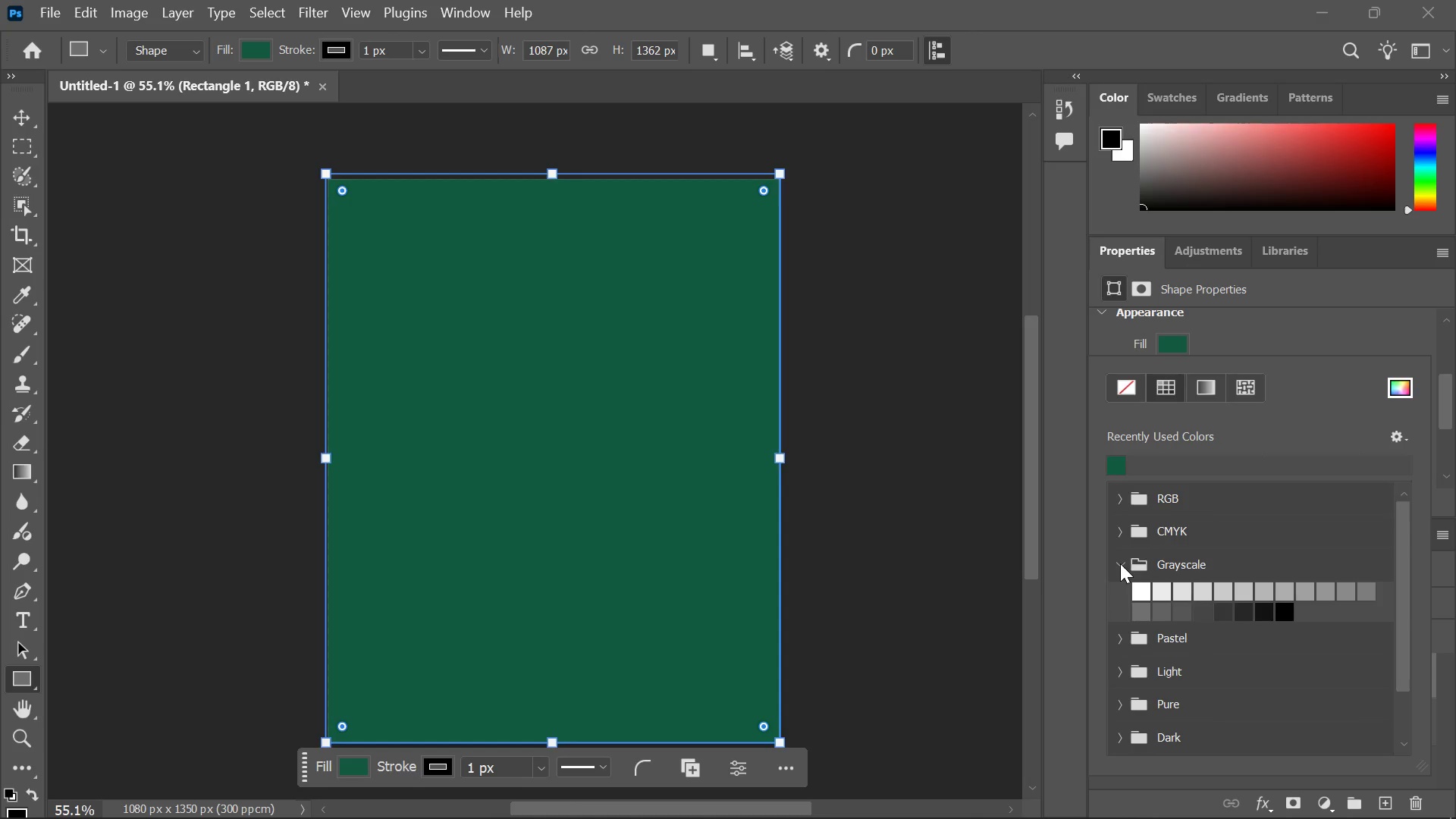 
left_click([1120, 563])
 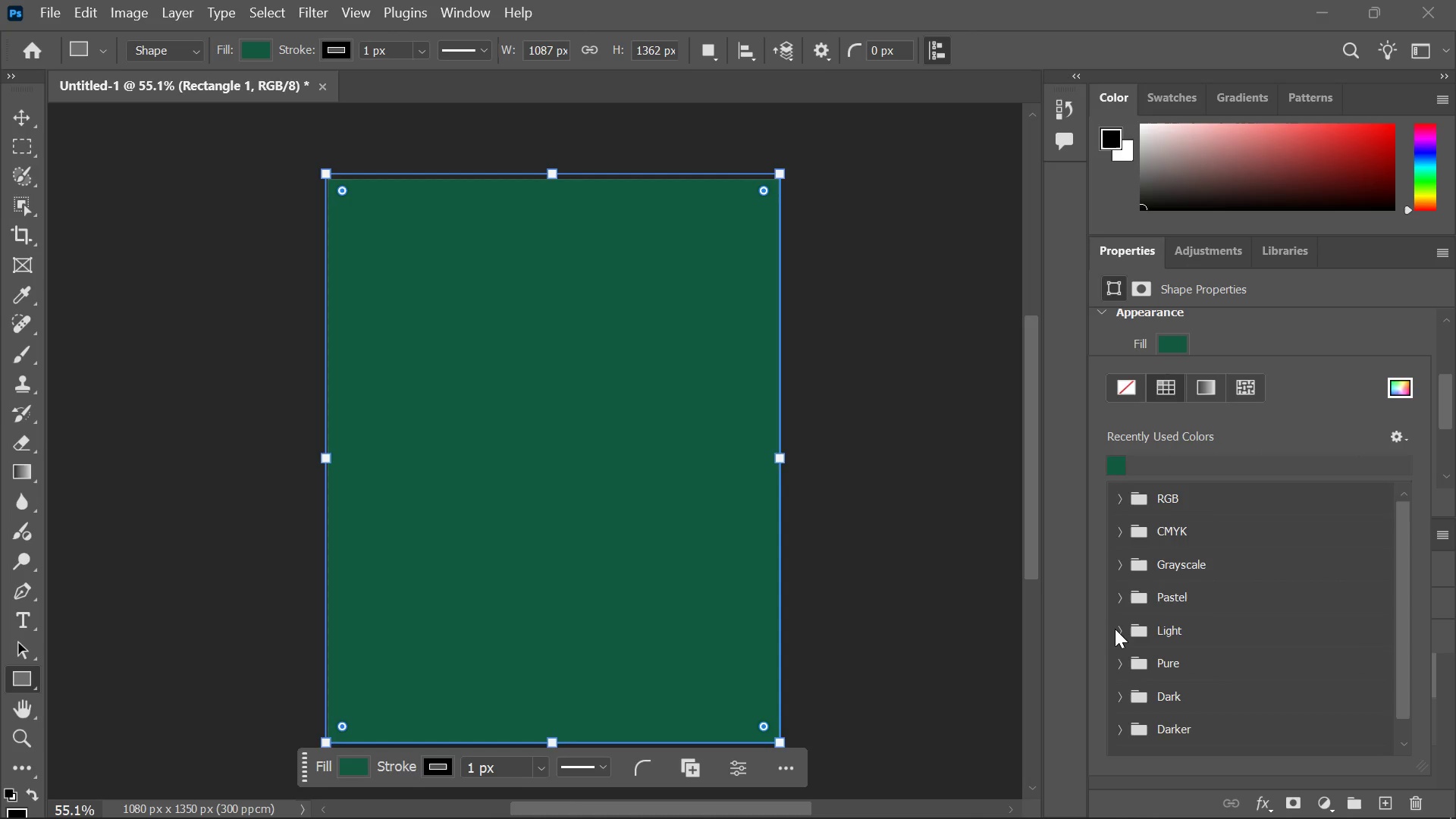 
left_click([1121, 625])
 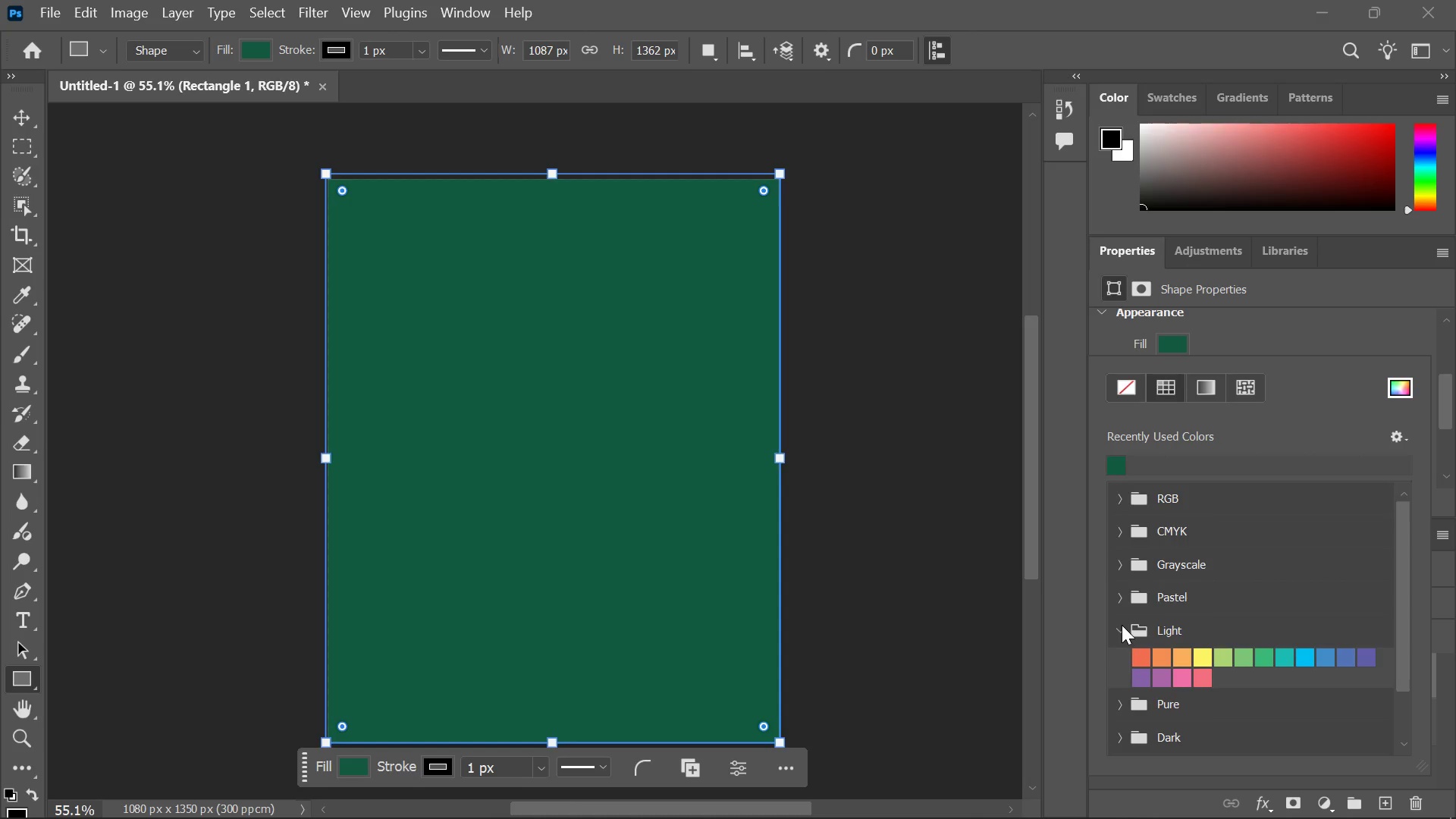 
left_click([1122, 625])
 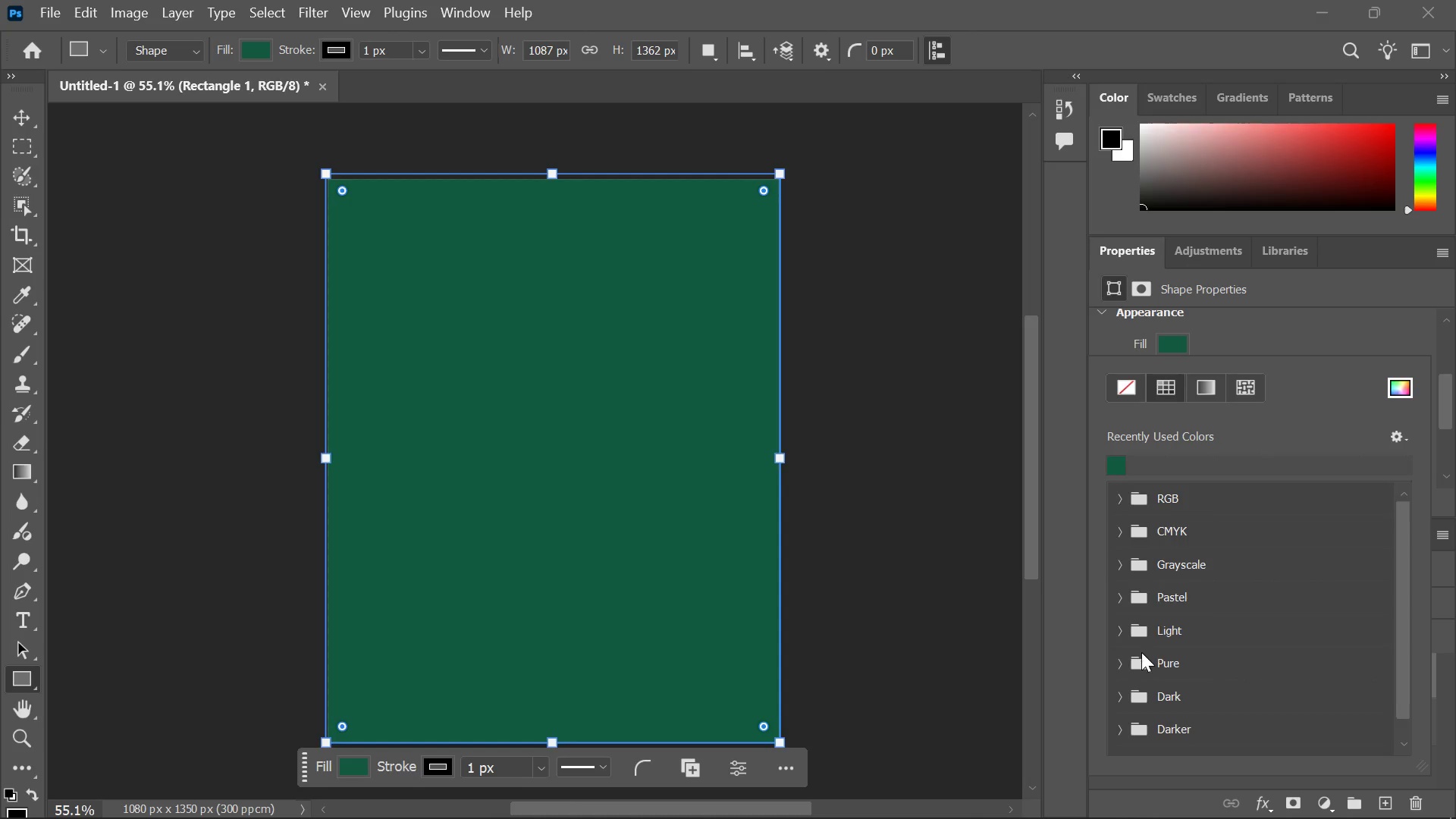 
scroll: coordinate [1141, 659], scroll_direction: down, amount: 3.0
 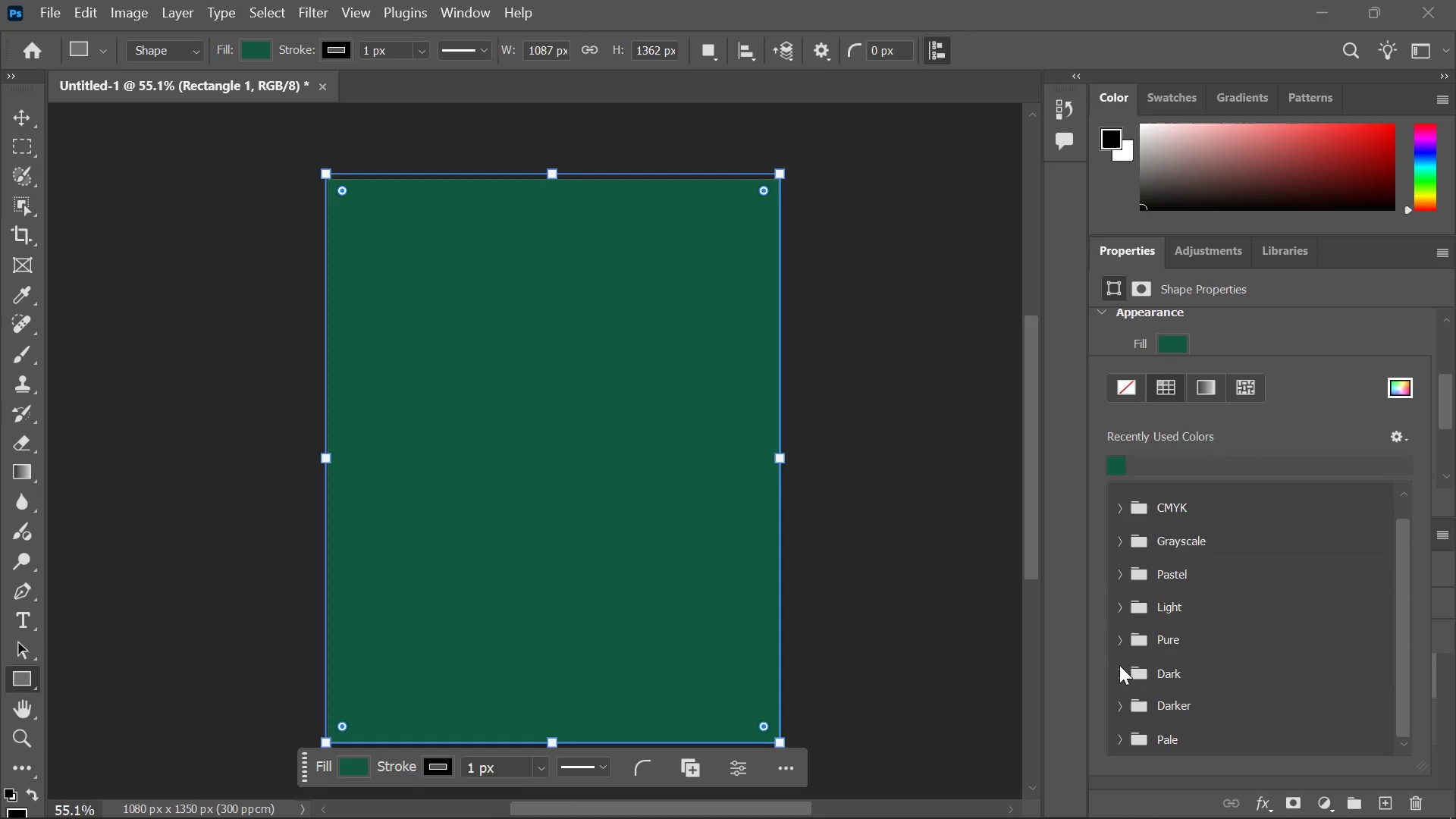 
left_click([1122, 648])
 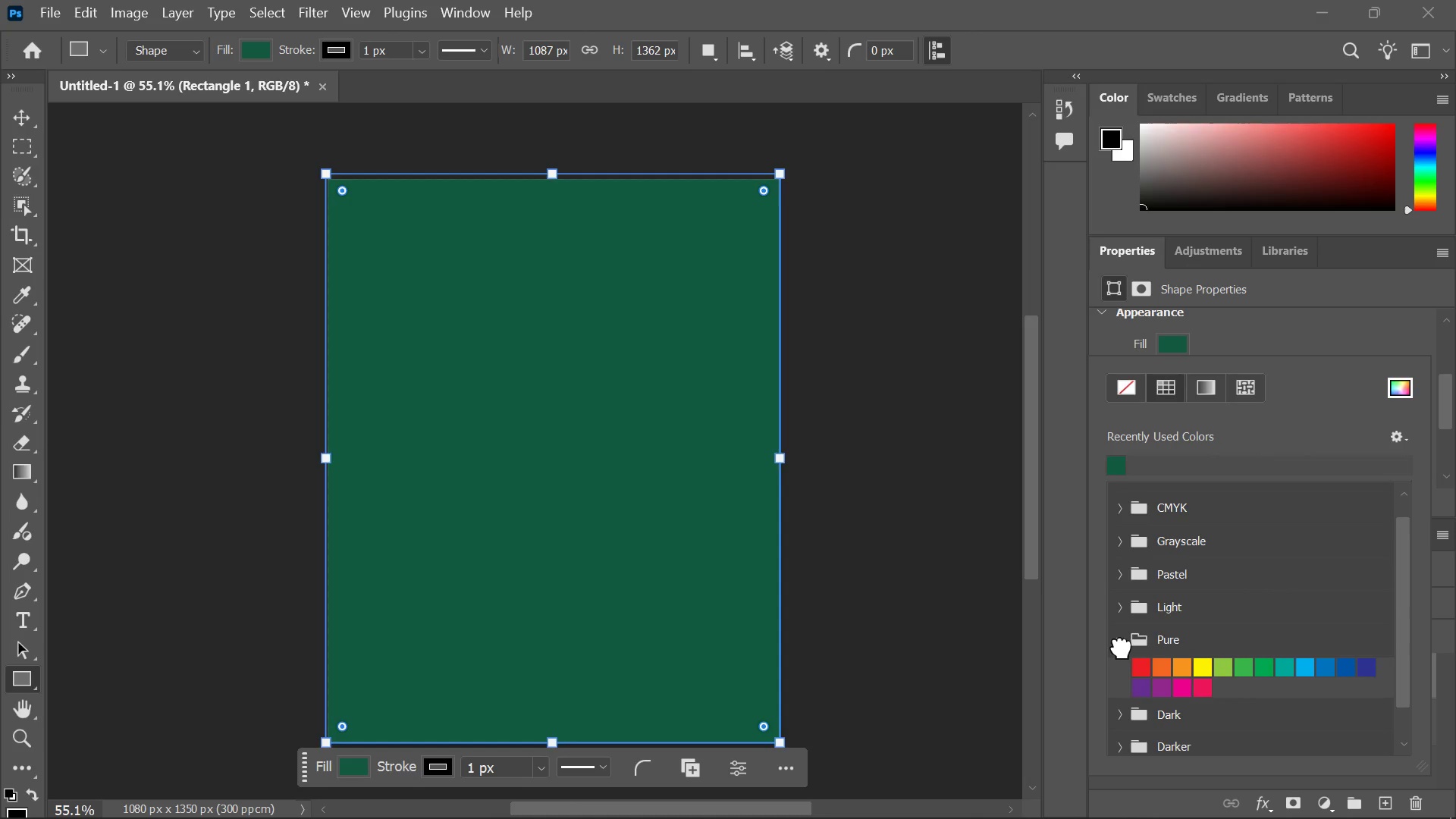 
left_click([1122, 648])
 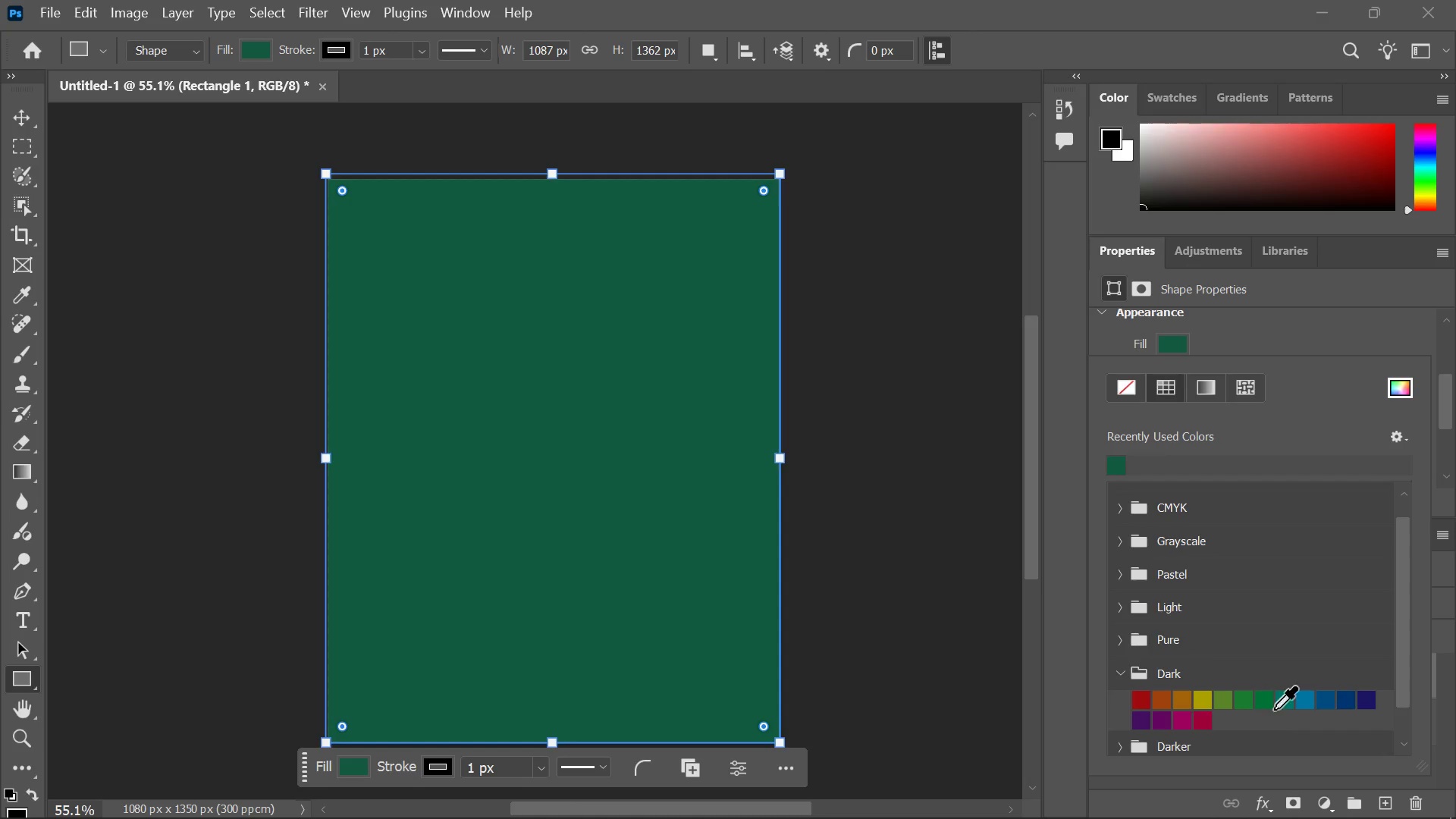 
left_click([1285, 701])
 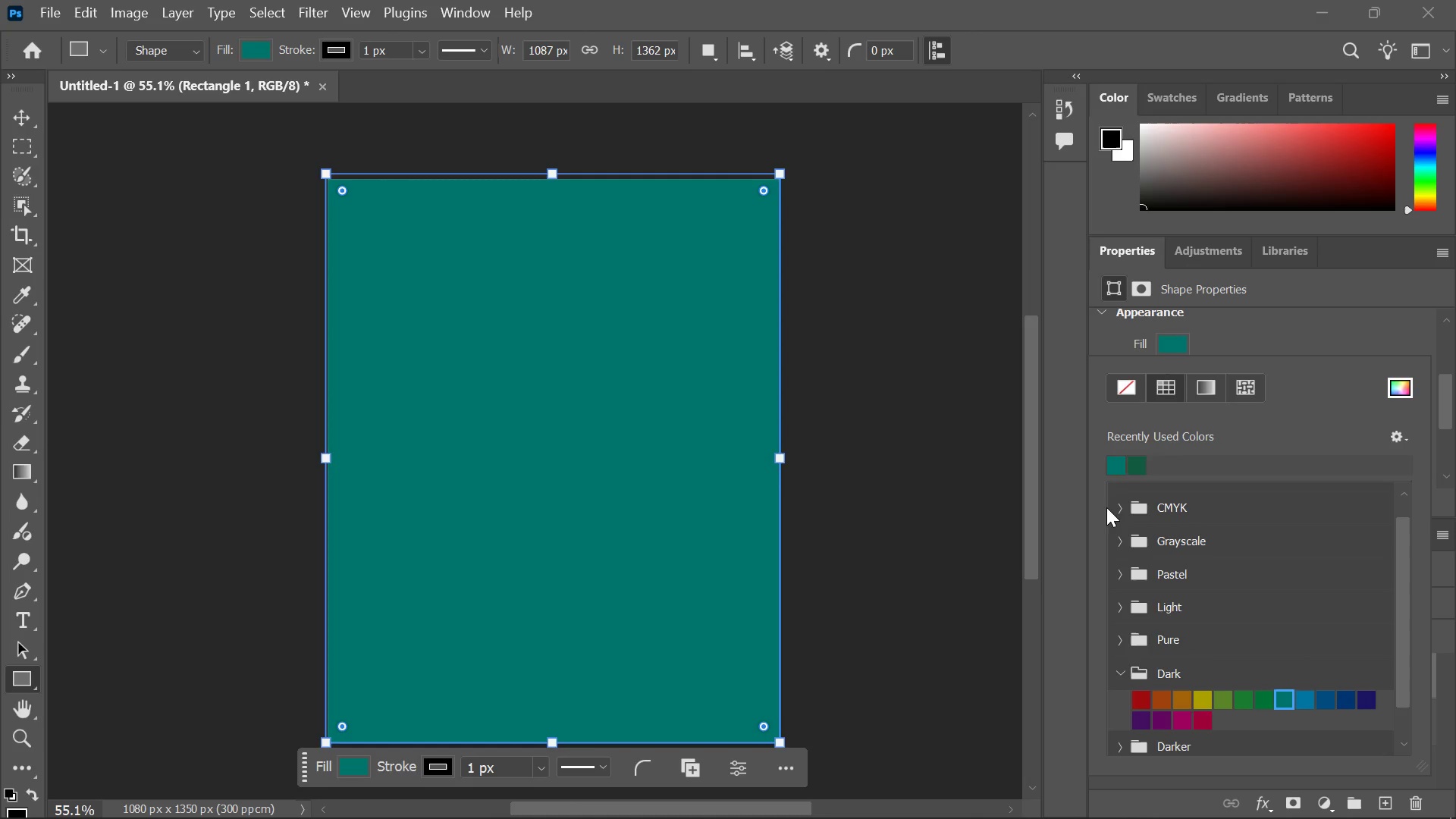 
left_click([1294, 323])
 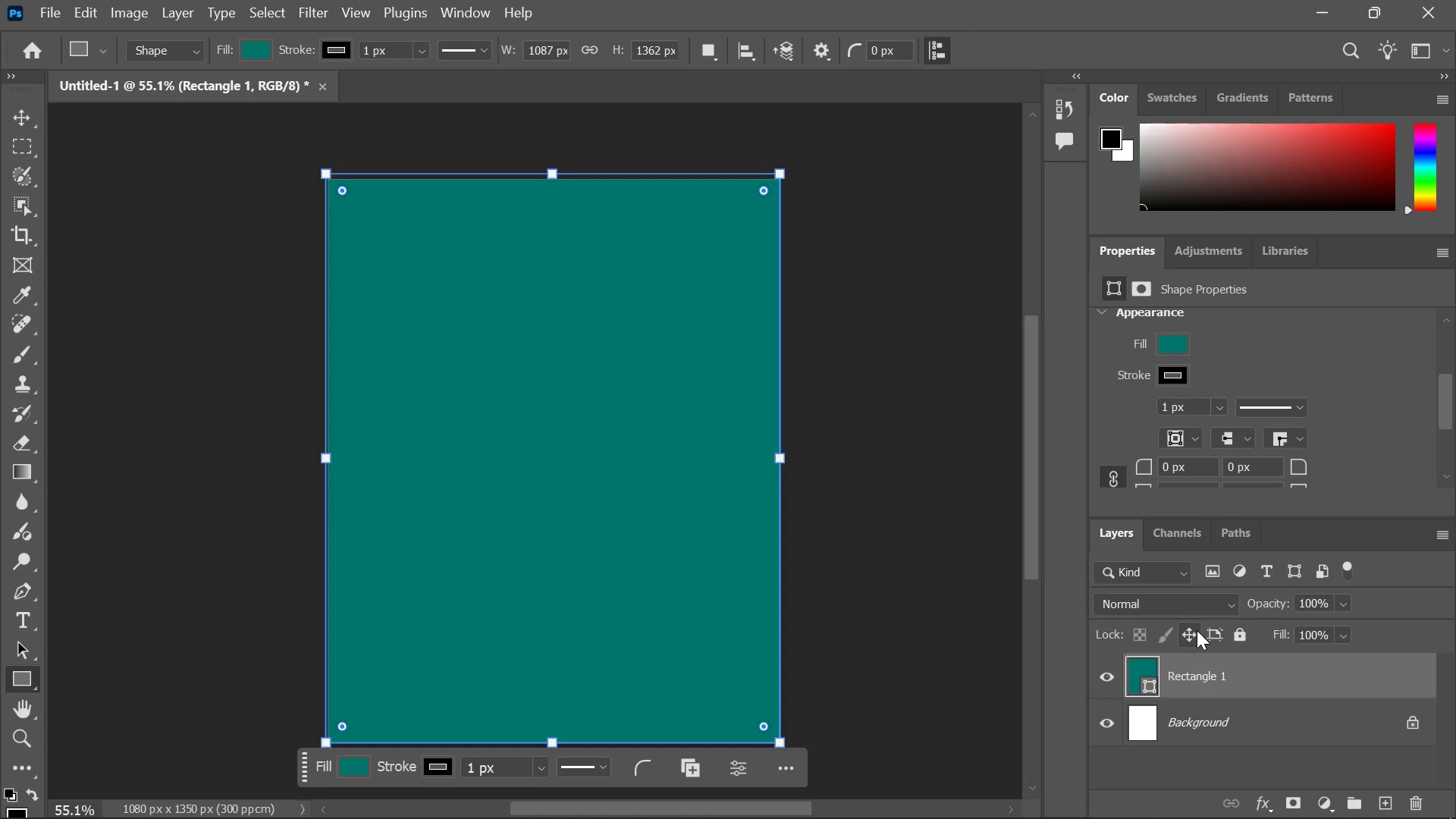 
wait(15.14)
 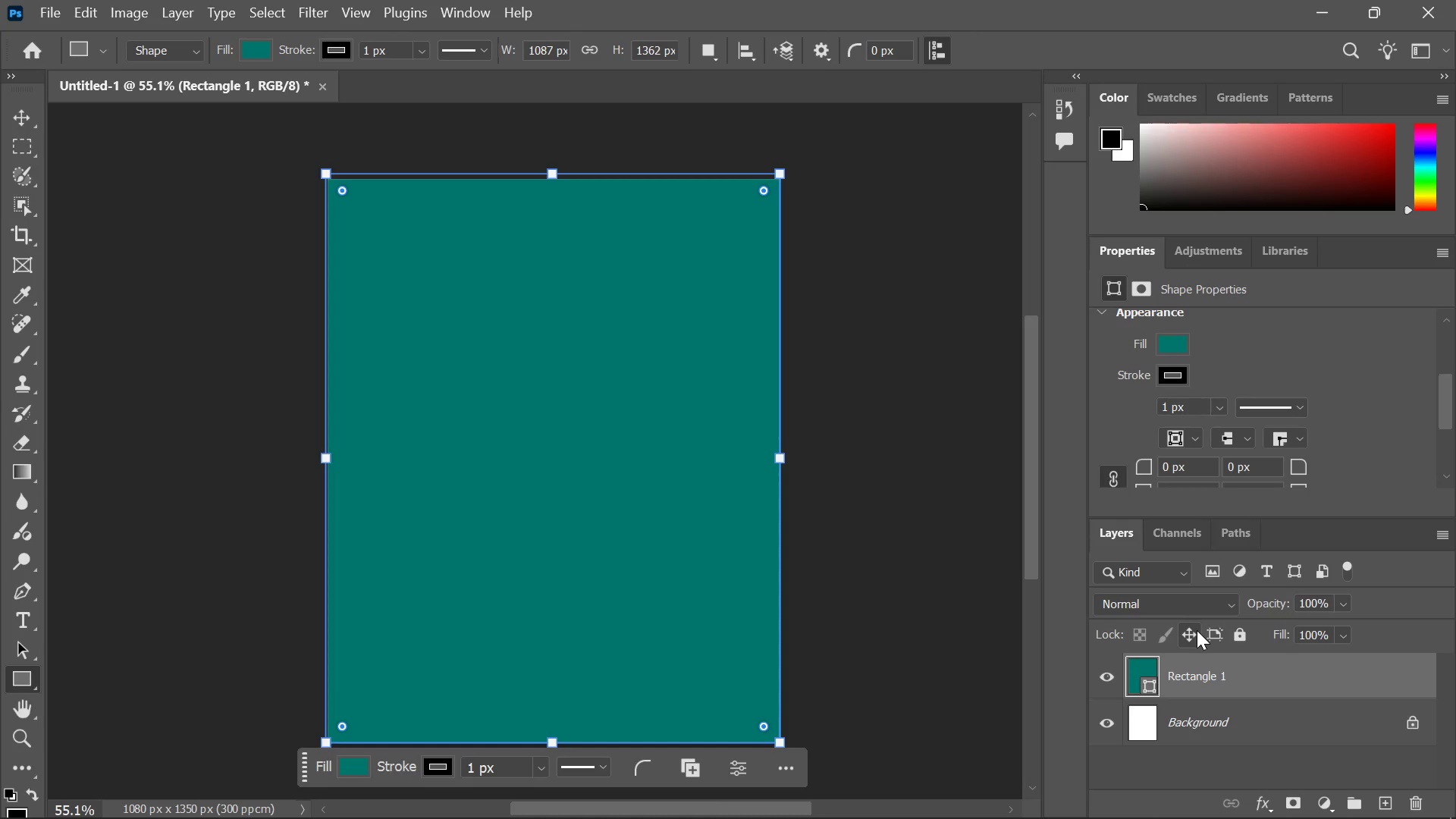 
left_click([1236, 635])
 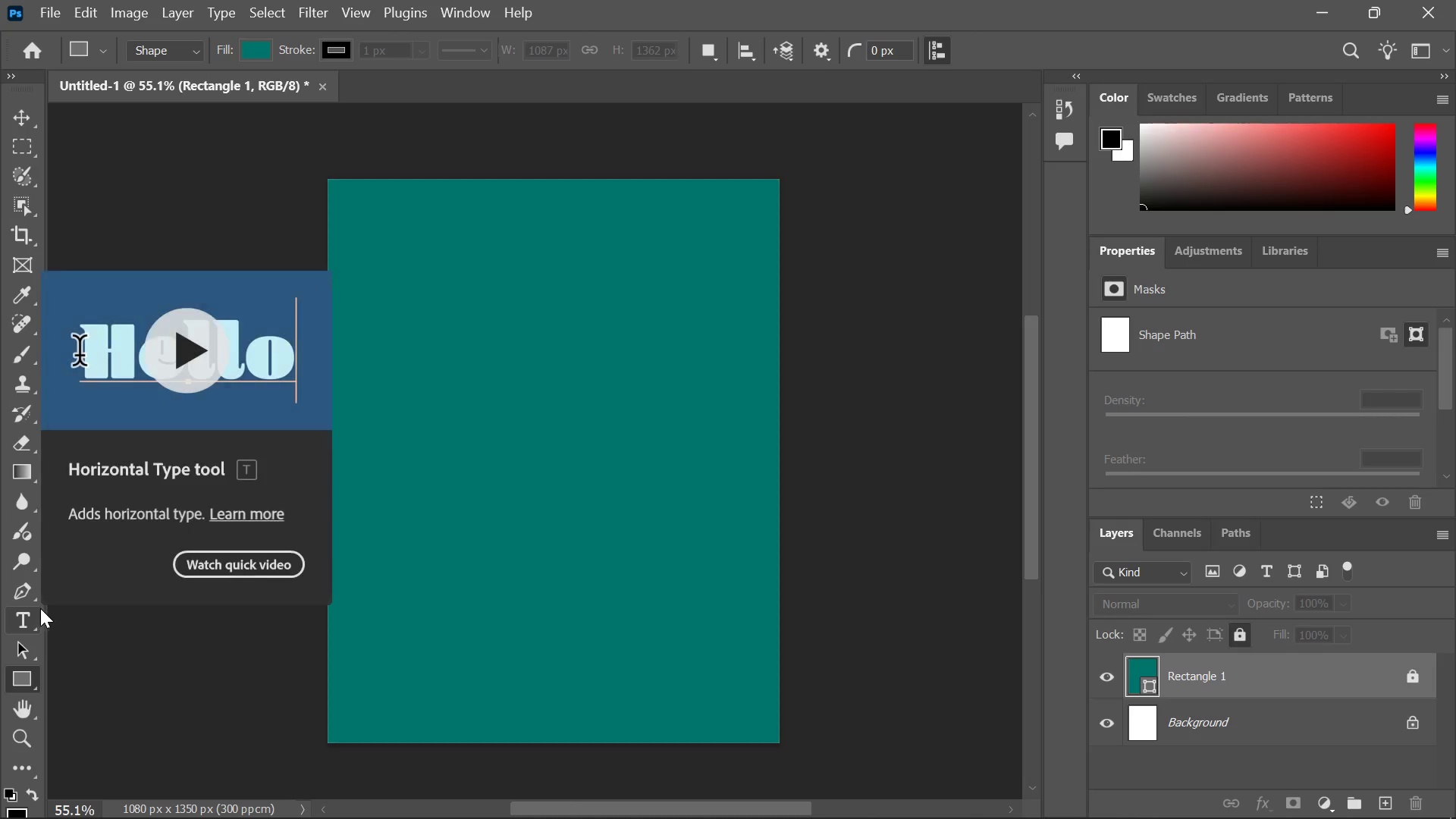 
wait(9.31)
 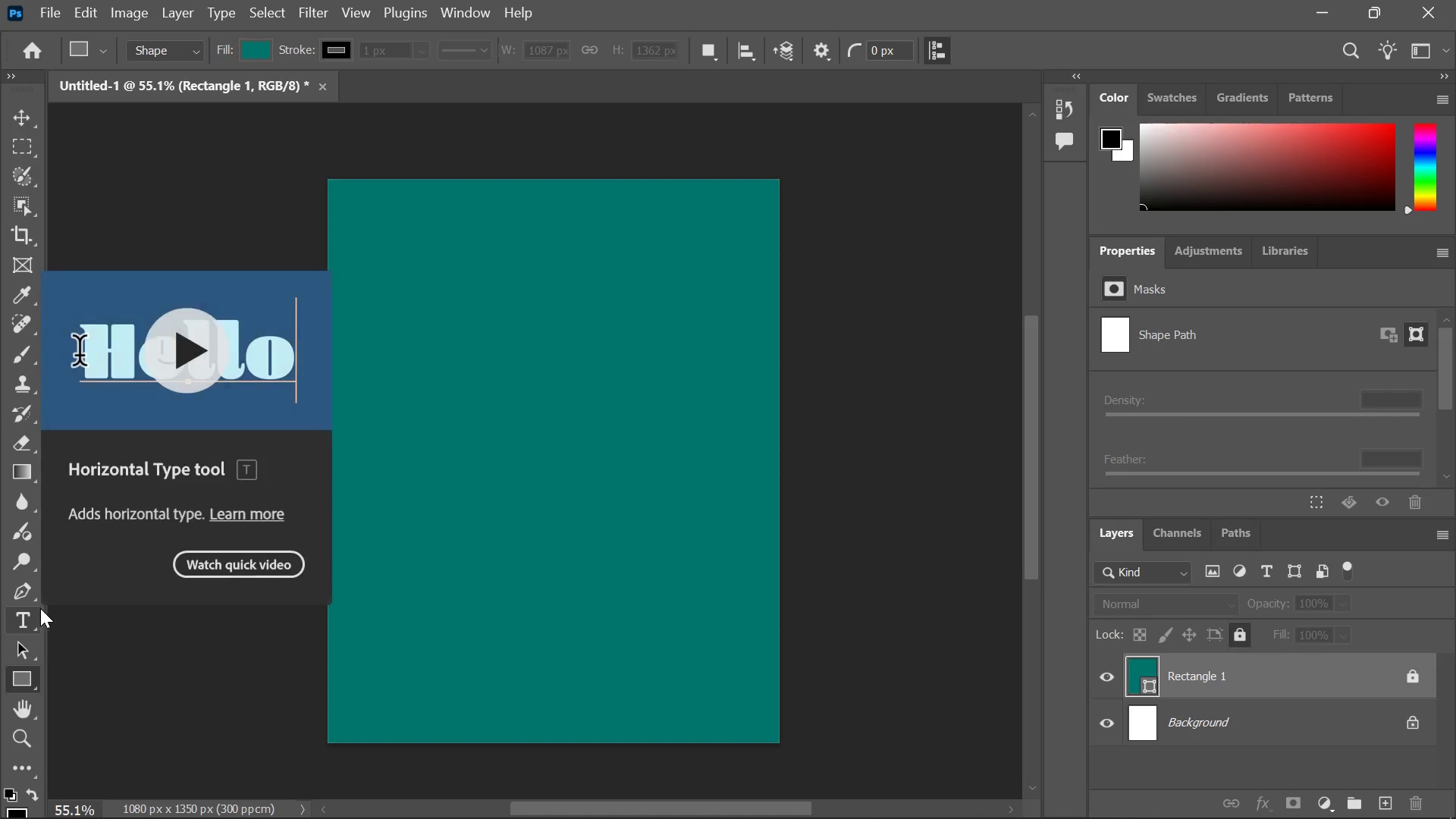 
left_click_drag(start_coordinate=[381, 171], to_coordinate=[396, 761])
 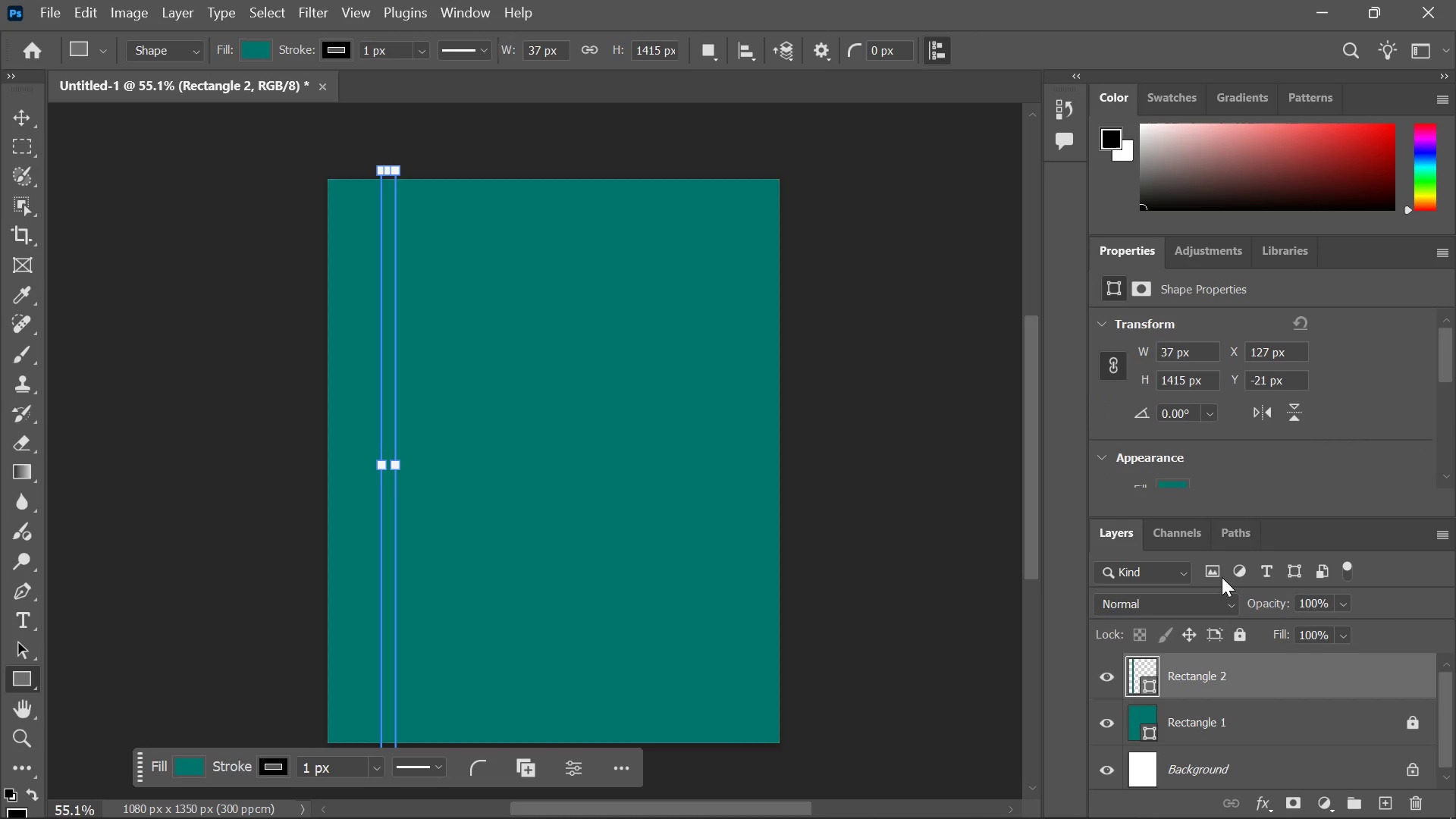 
left_click([1173, 486])
 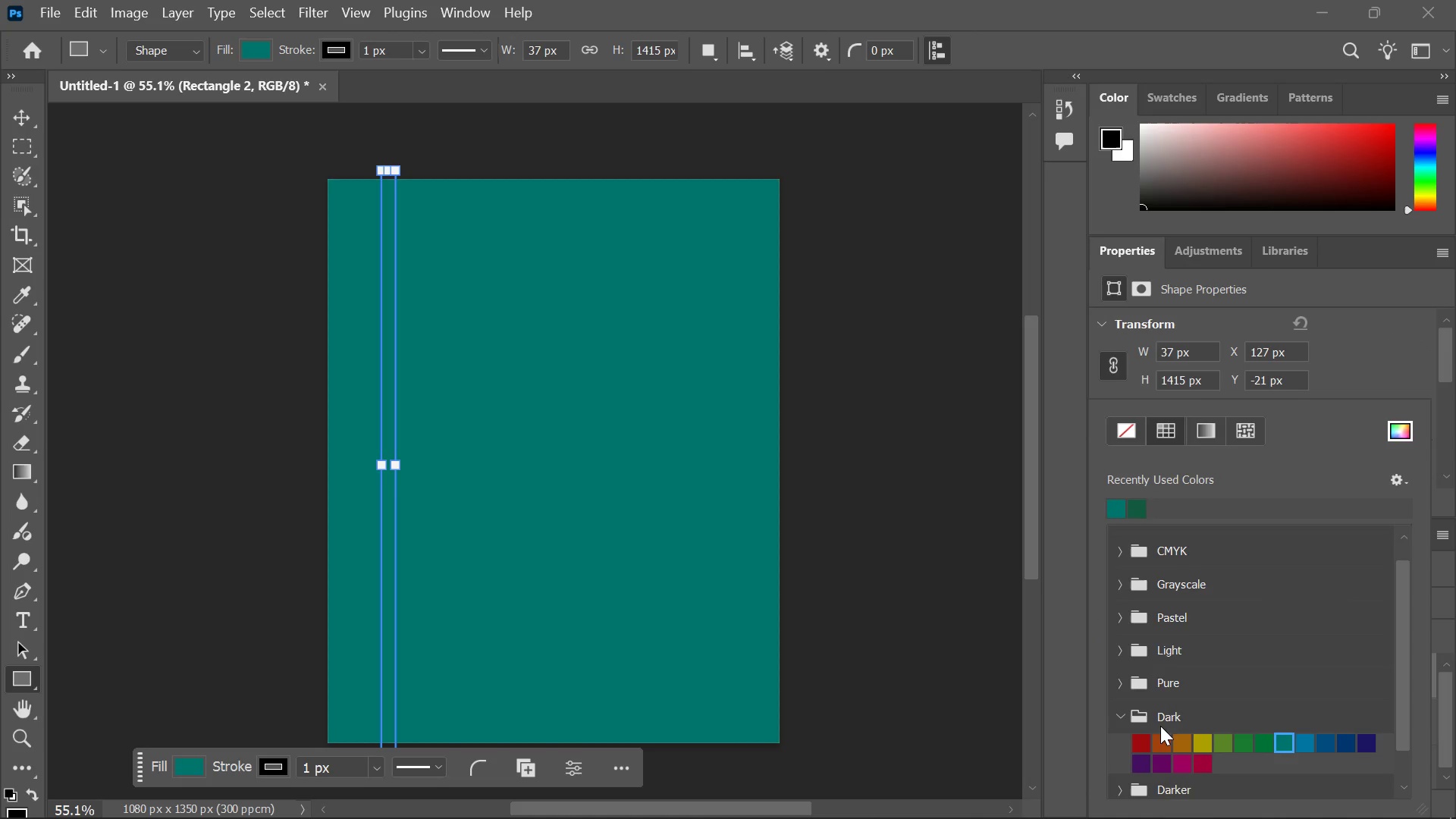 
scroll: coordinate [1166, 724], scroll_direction: down, amount: 4.0
 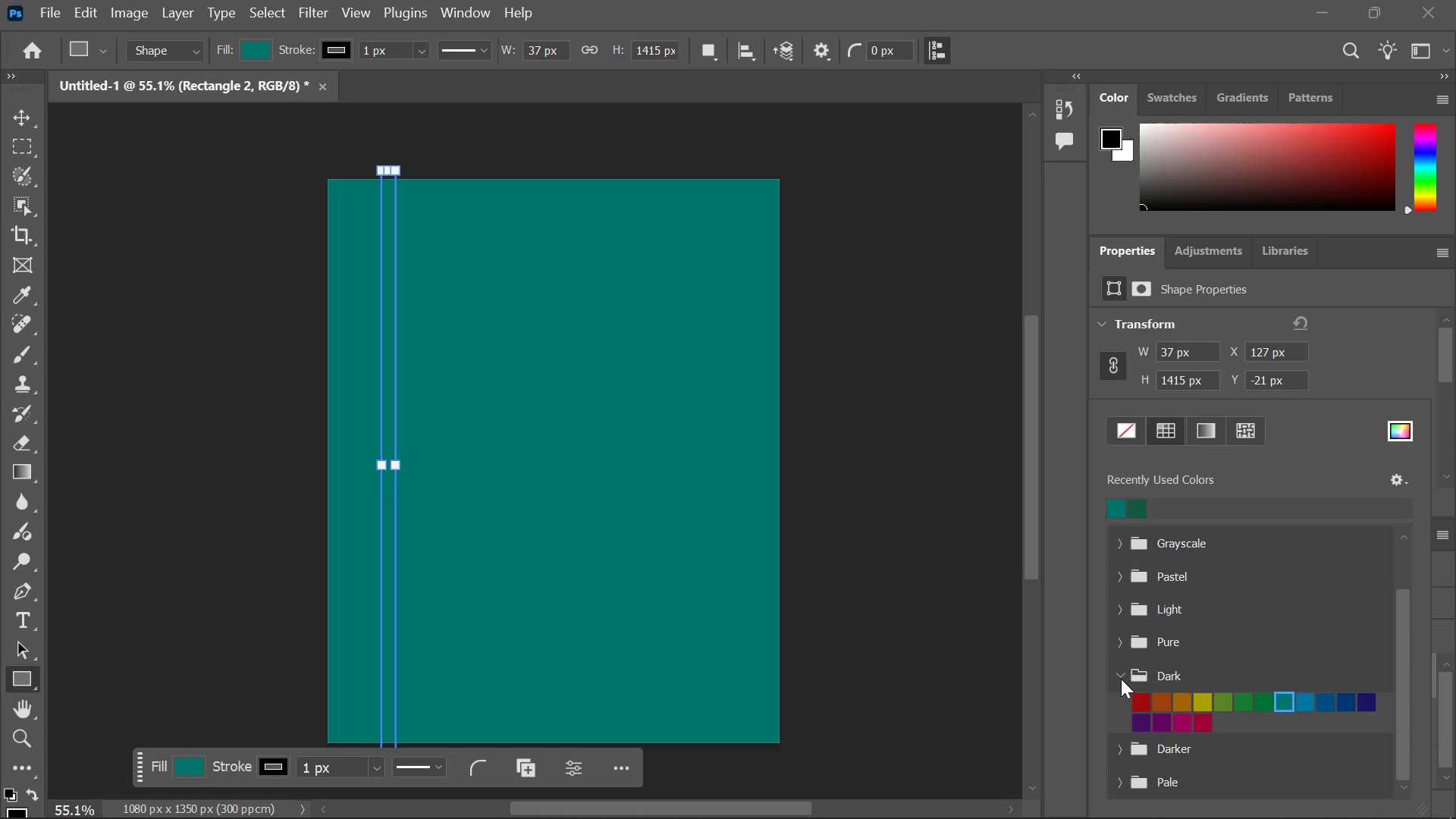 
left_click([1120, 678])
 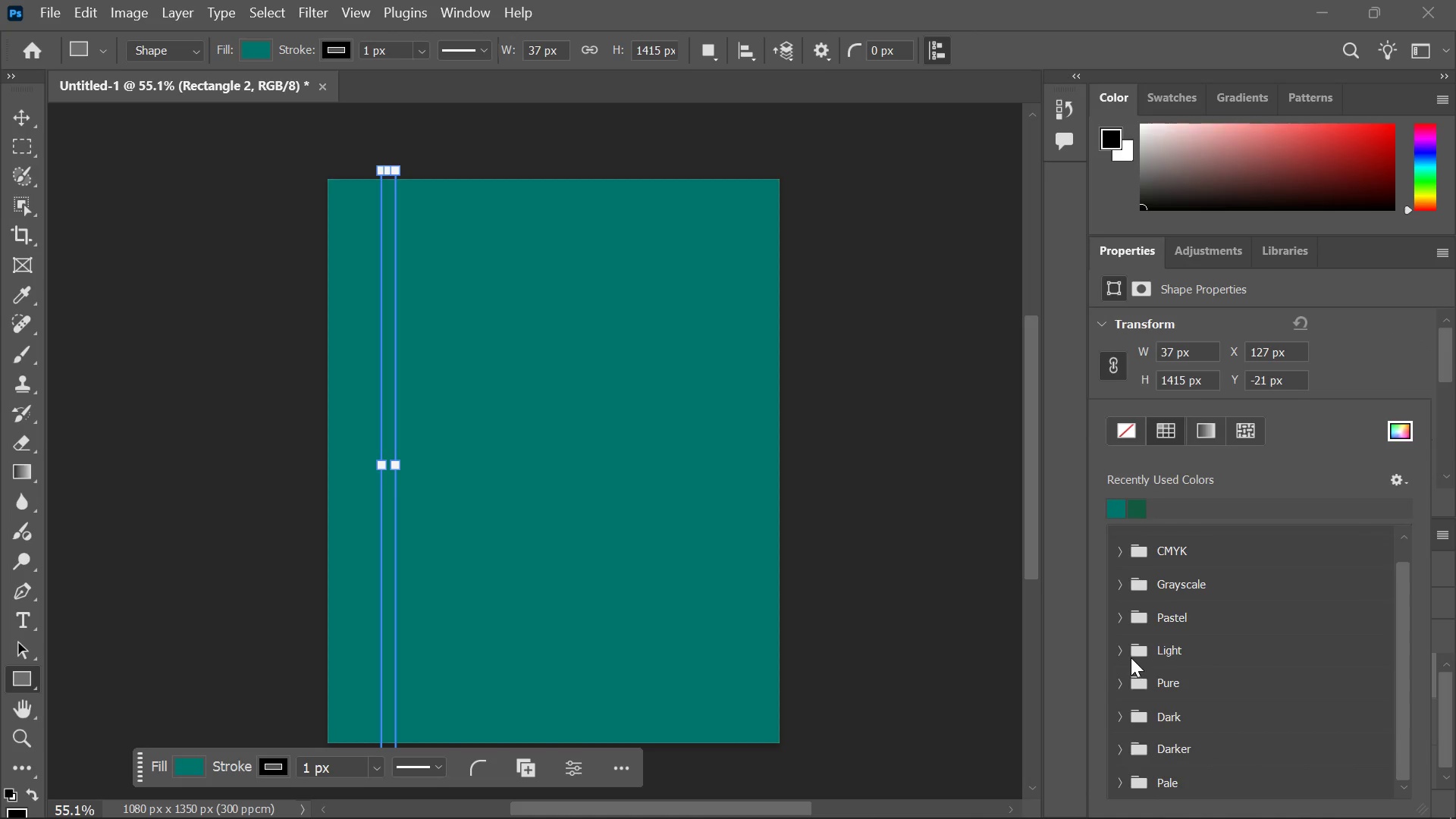 
left_click([1124, 654])
 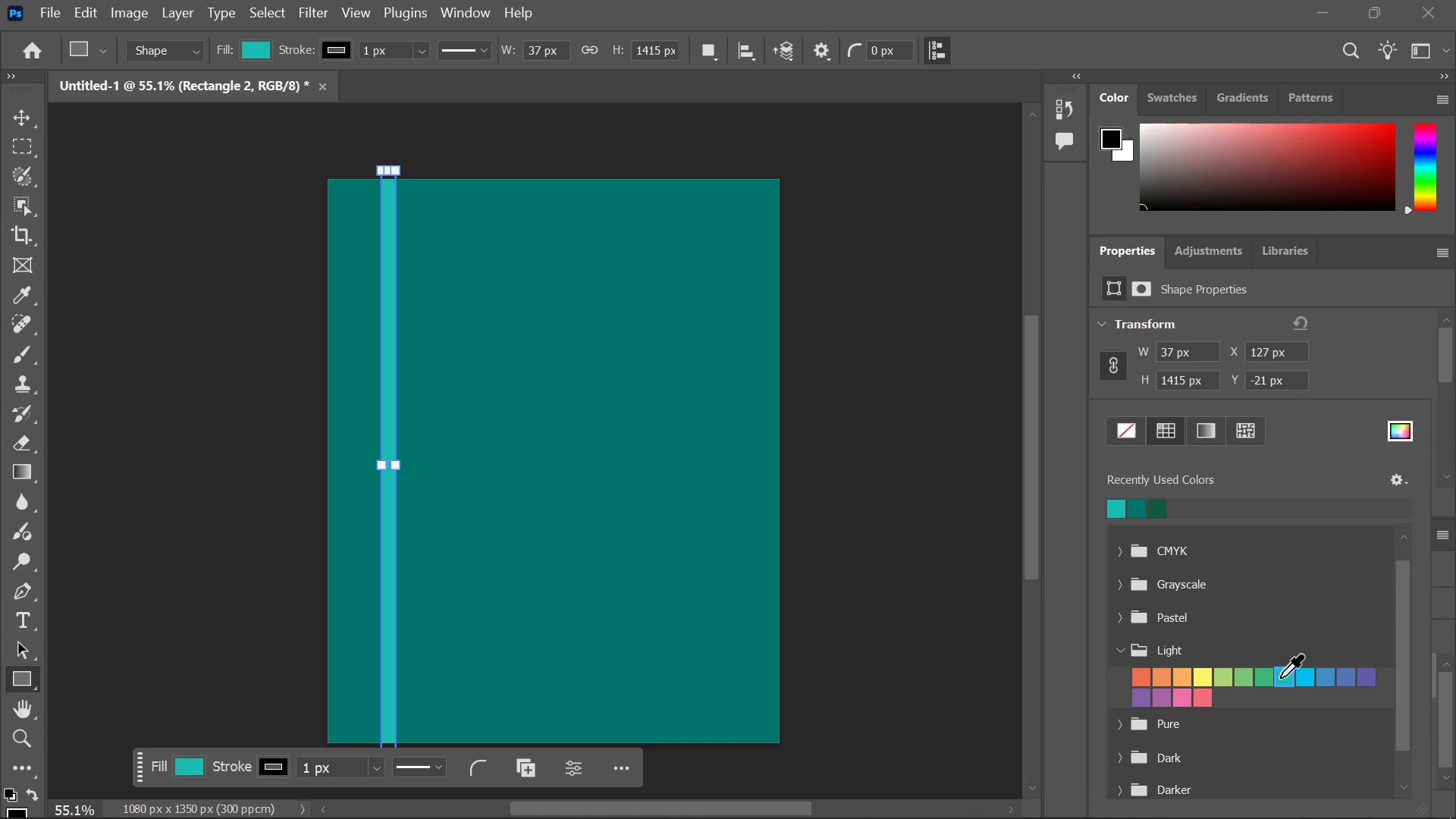 
wait(5.33)
 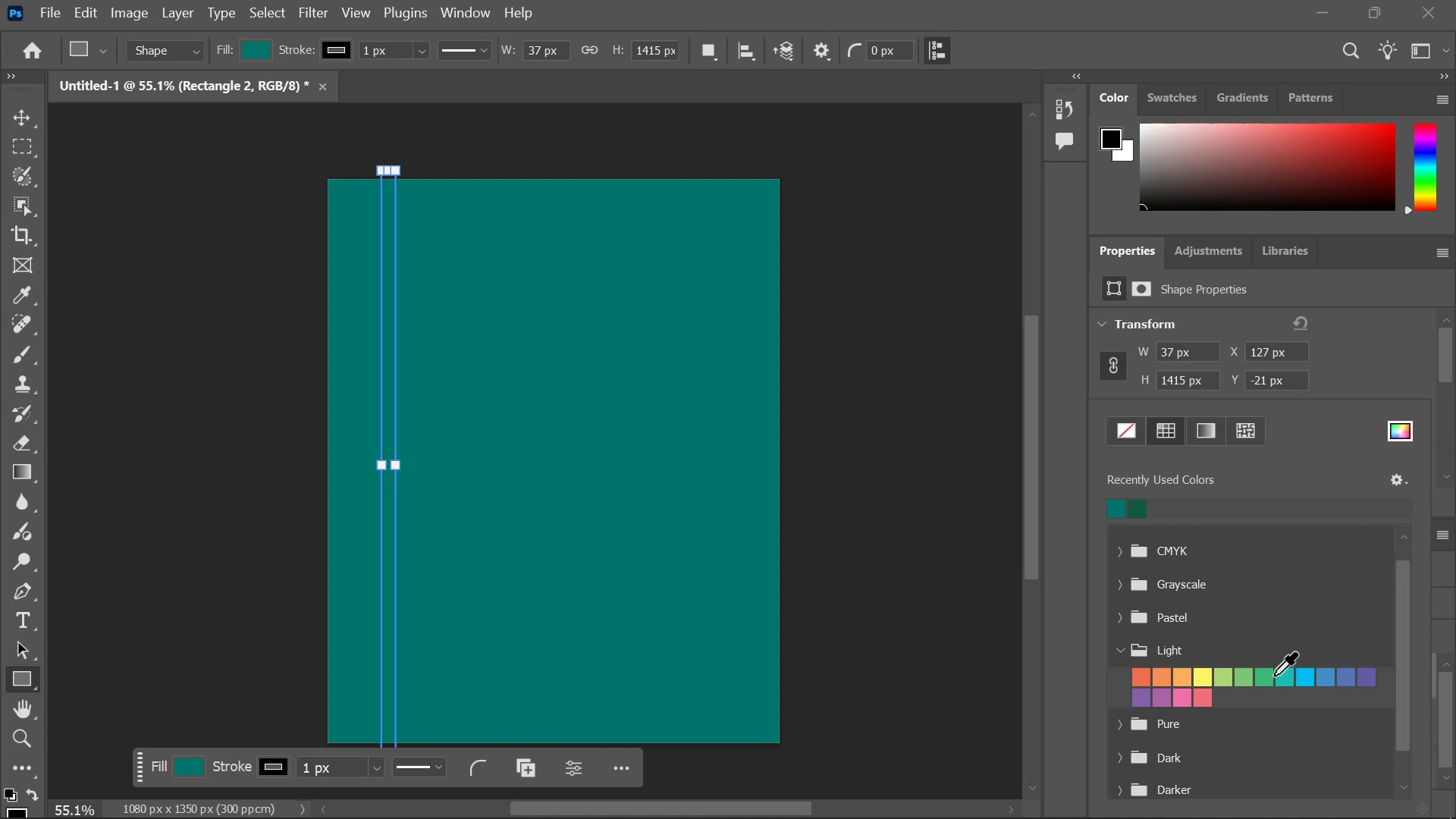 
left_click([1124, 654])
 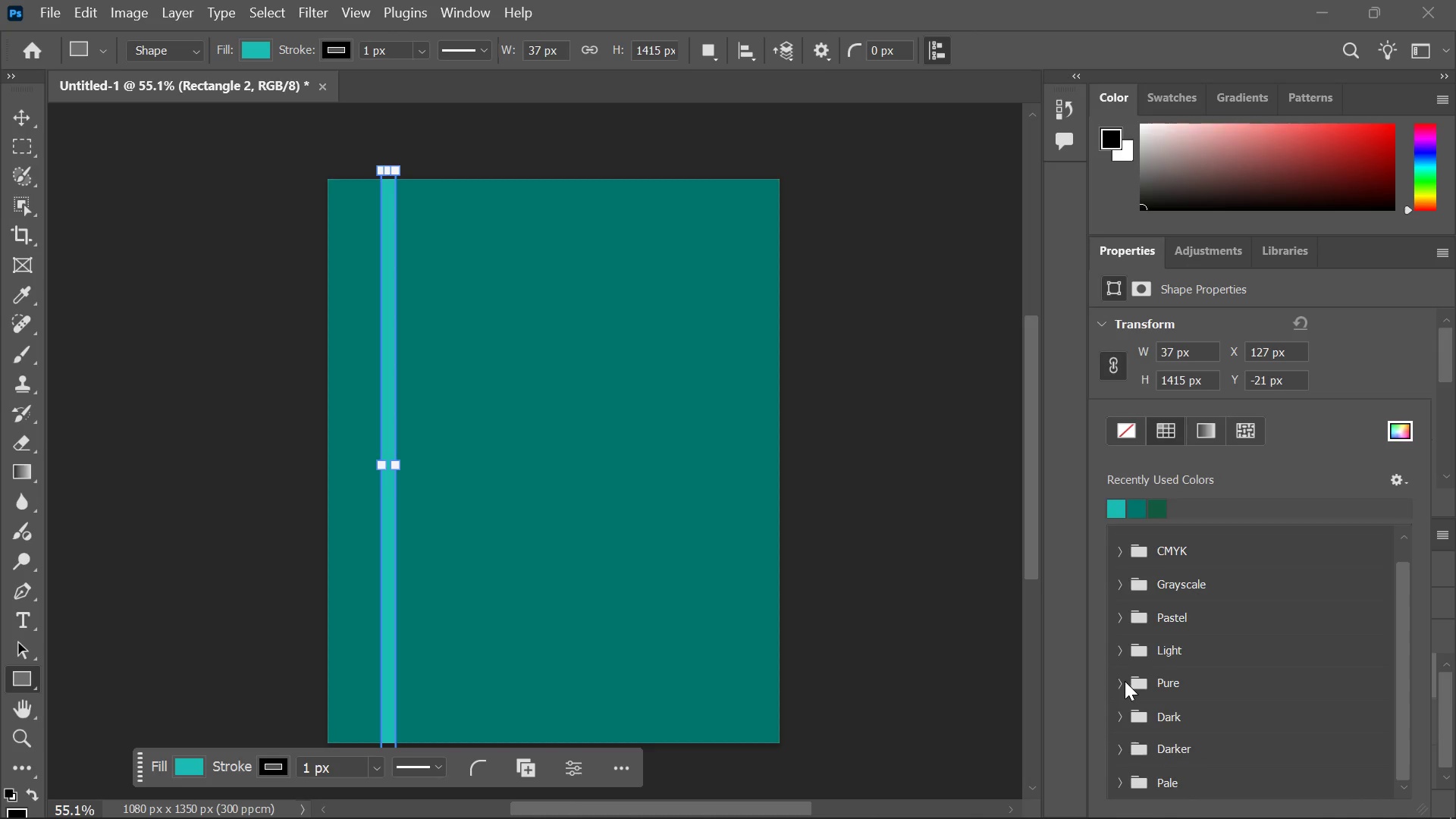 
left_click([1119, 682])
 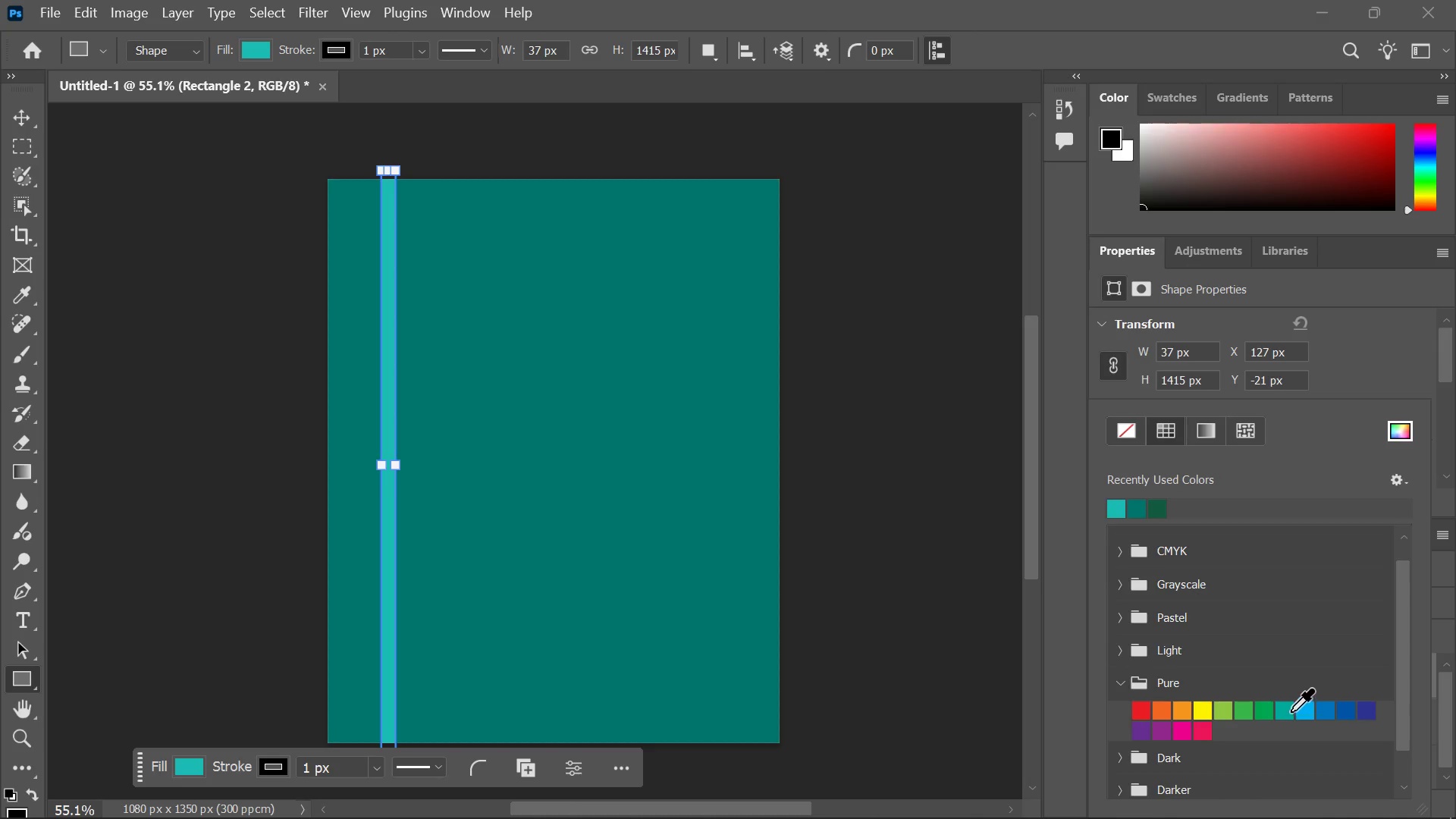 
left_click([1289, 708])
 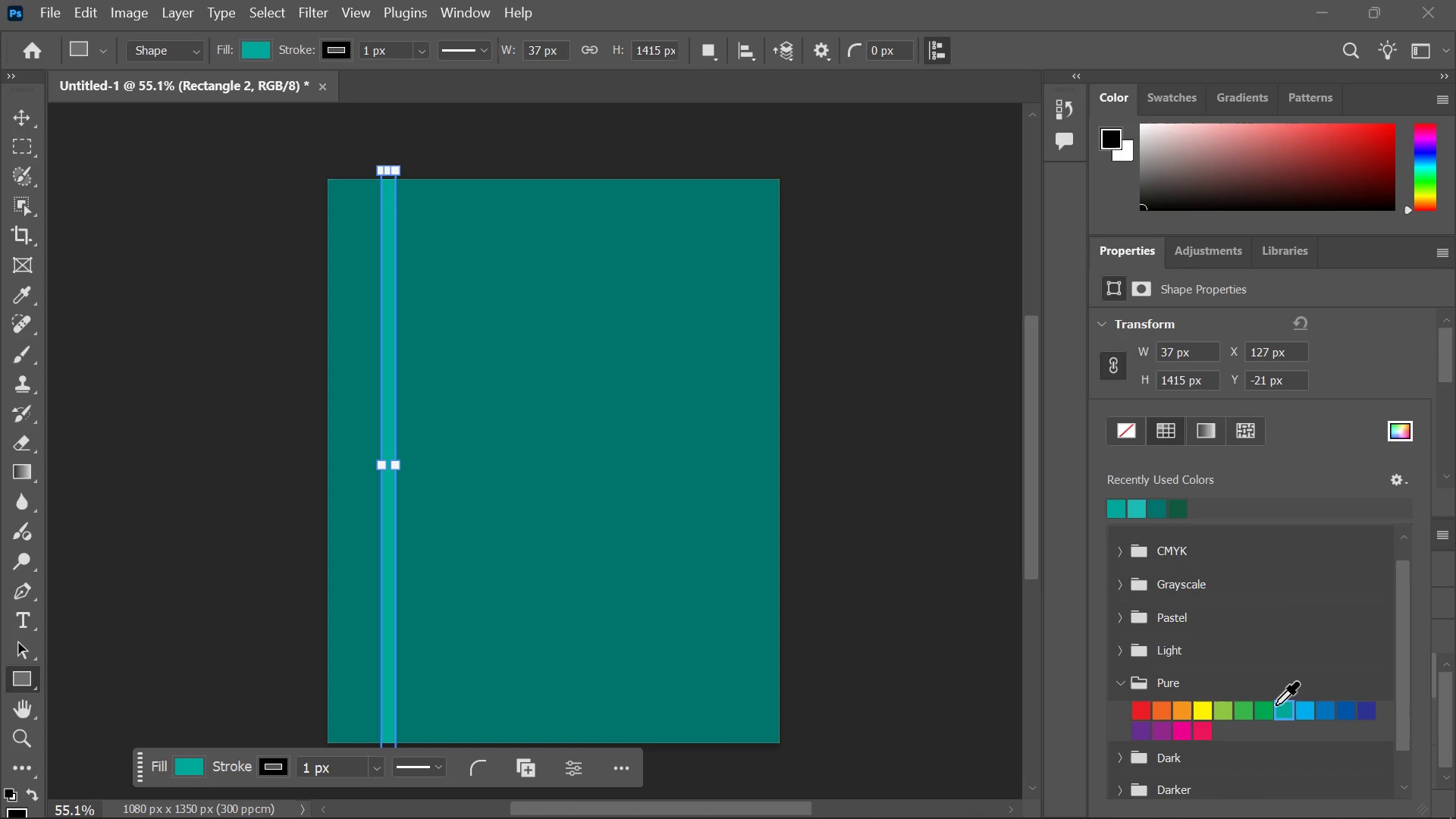 
left_click([948, 576])
 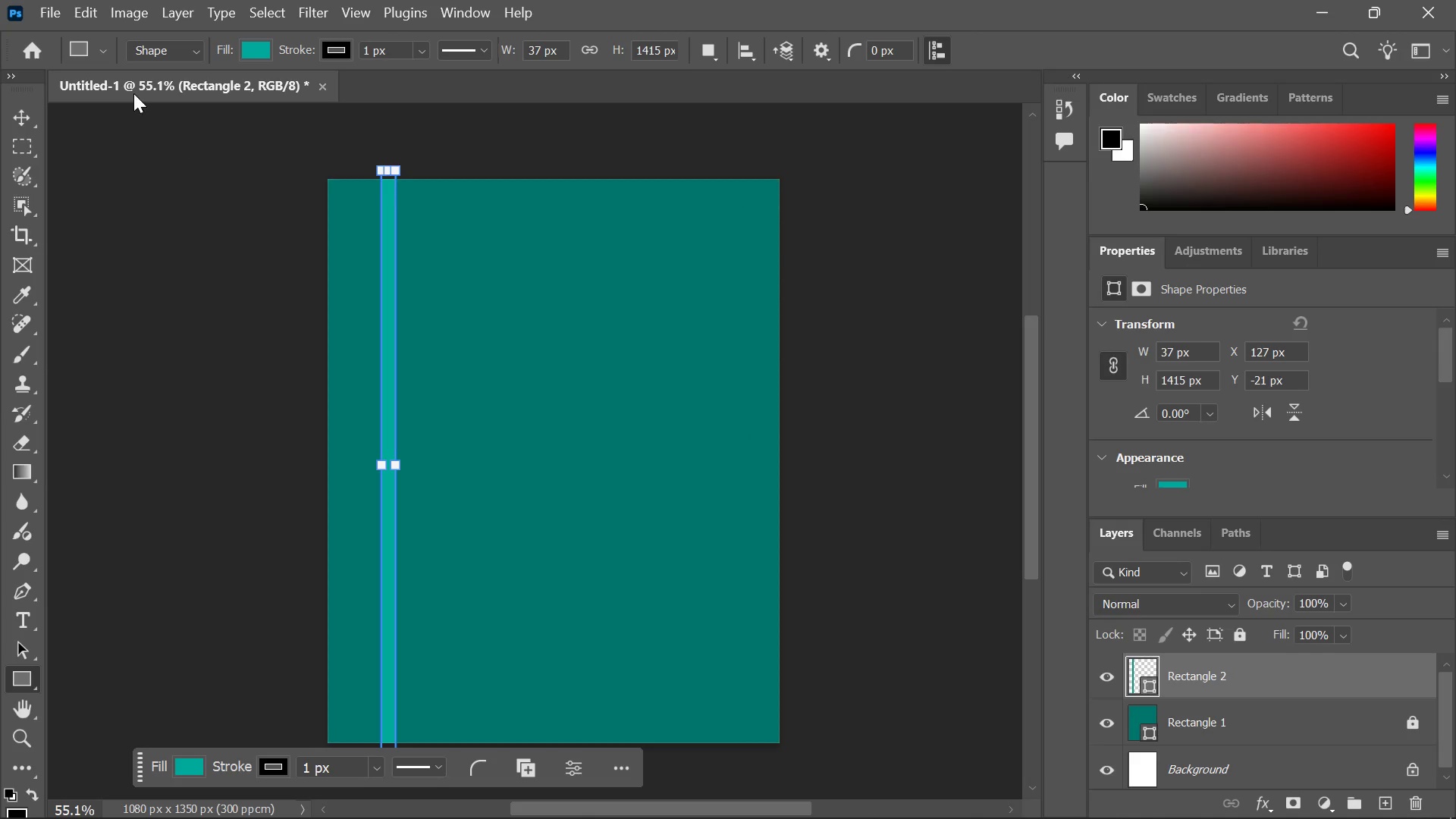 
left_click([10, 124])
 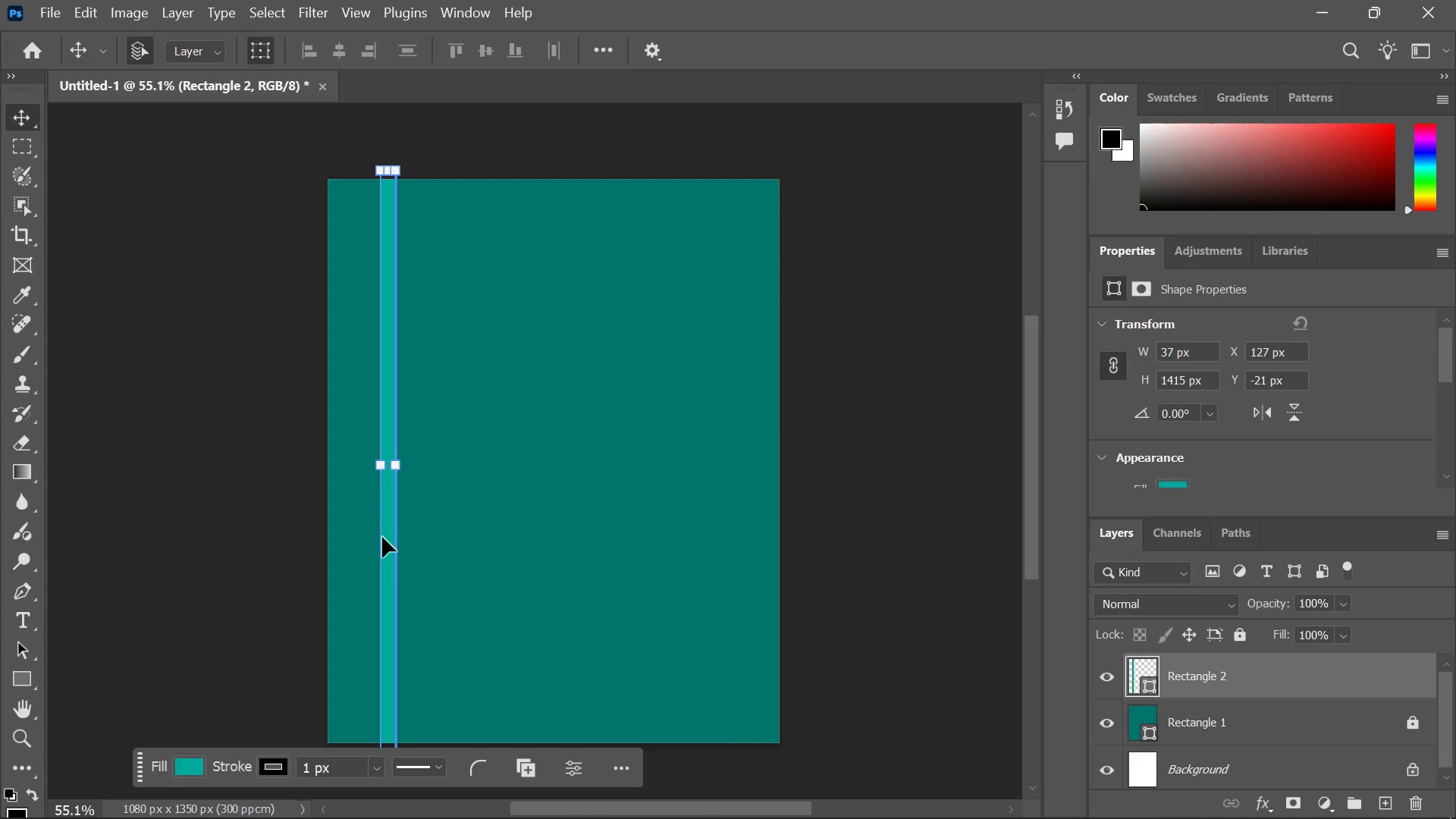 
left_click_drag(start_coordinate=[389, 540], to_coordinate=[358, 538])
 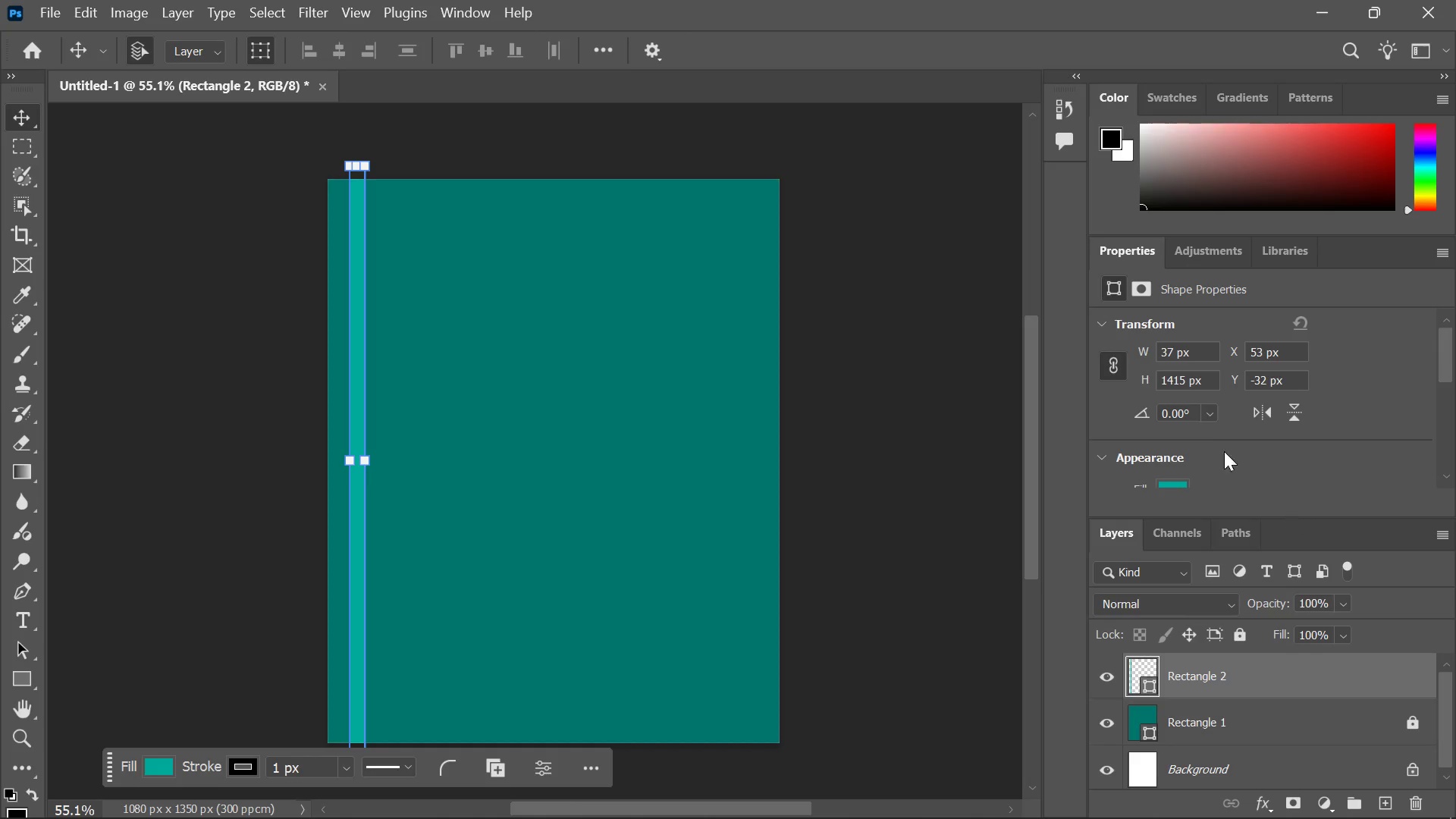 
scroll: coordinate [1207, 441], scroll_direction: down, amount: 5.0
 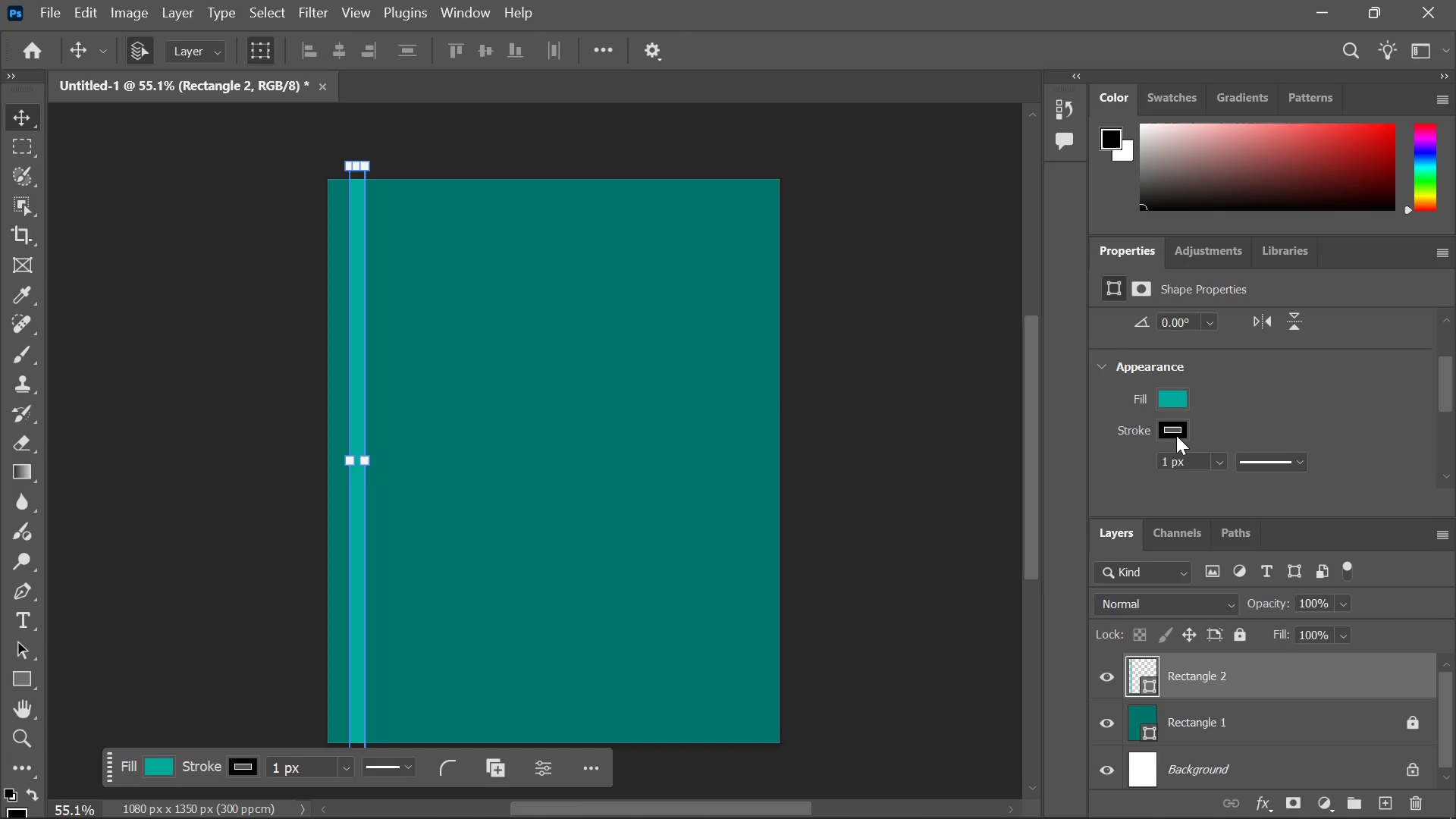 
left_click([1177, 435])
 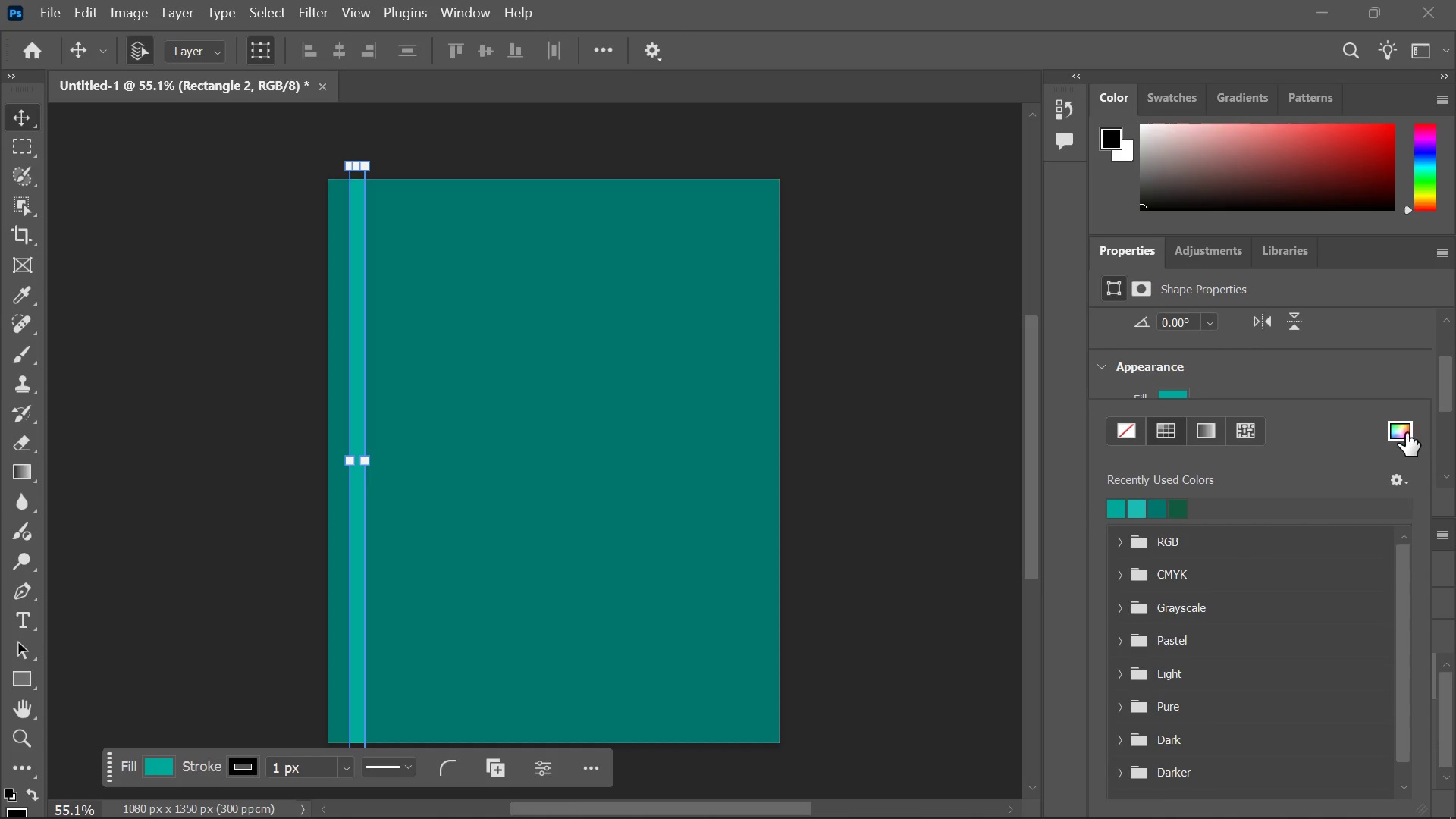 
left_click([1130, 434])
 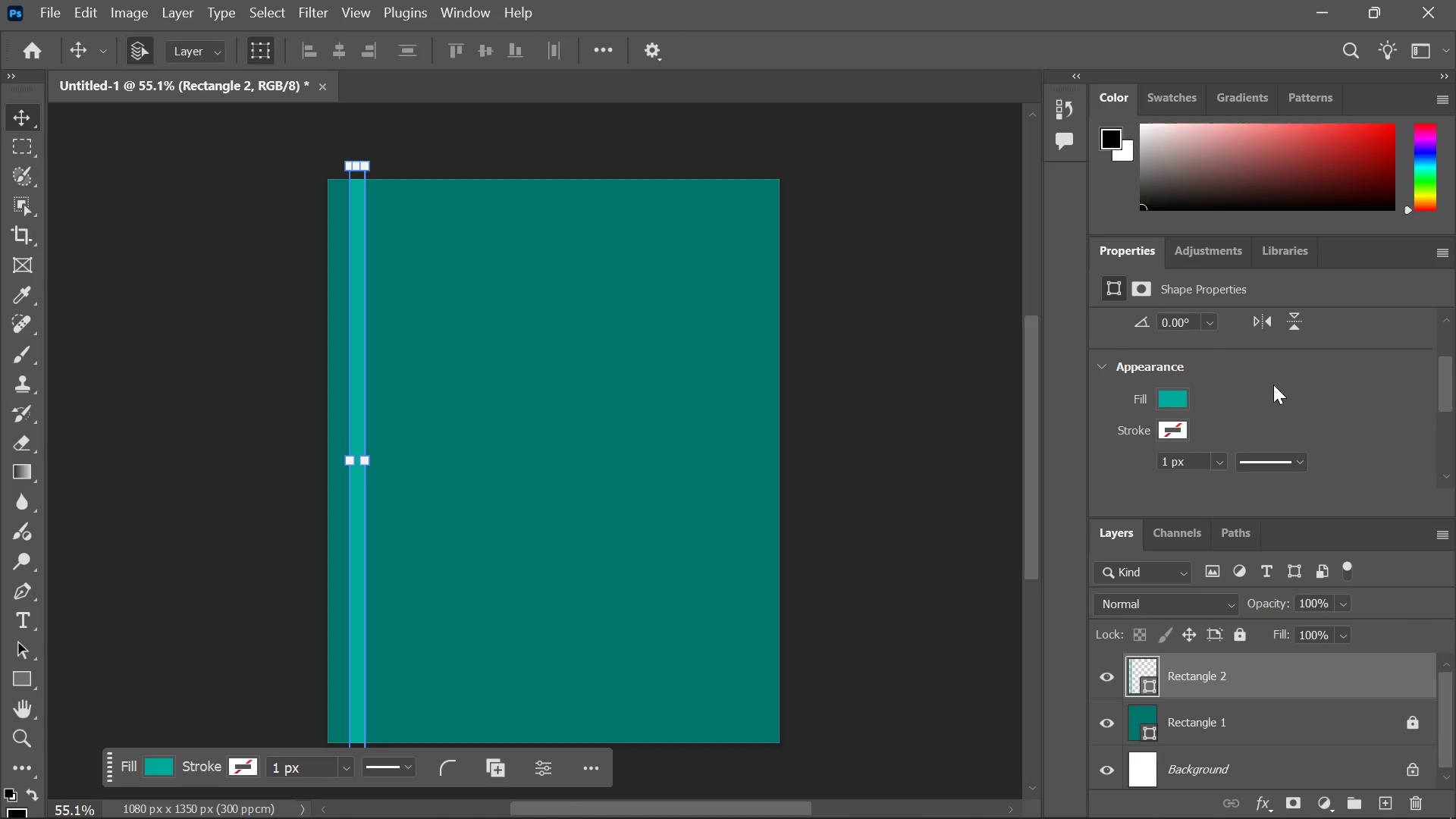 
double_click([849, 460])
 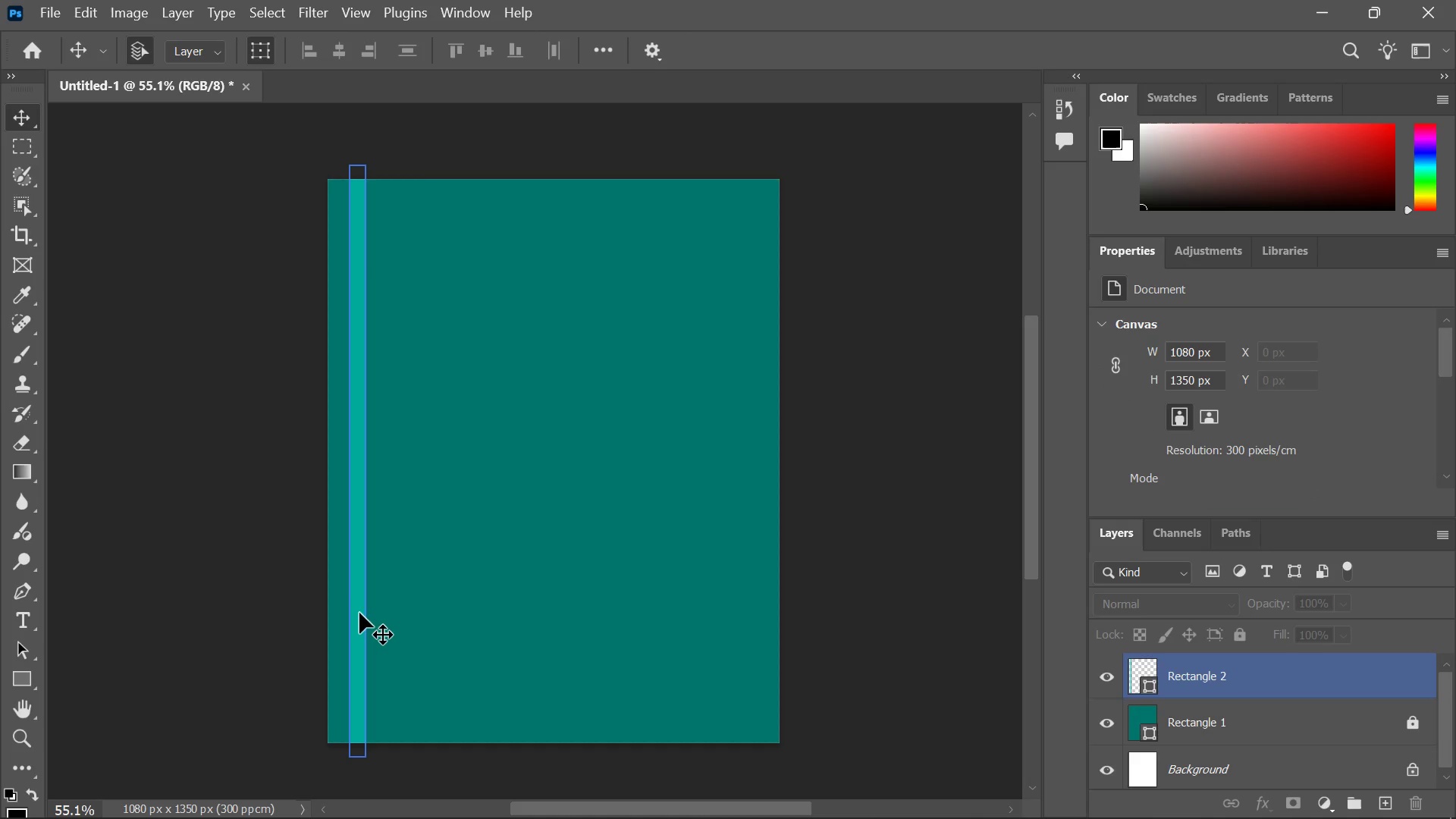 
hold_key(key=AltLeft, duration=1.55)
left_click_drag(start_coordinate=[359, 613], to_coordinate=[415, 620])
 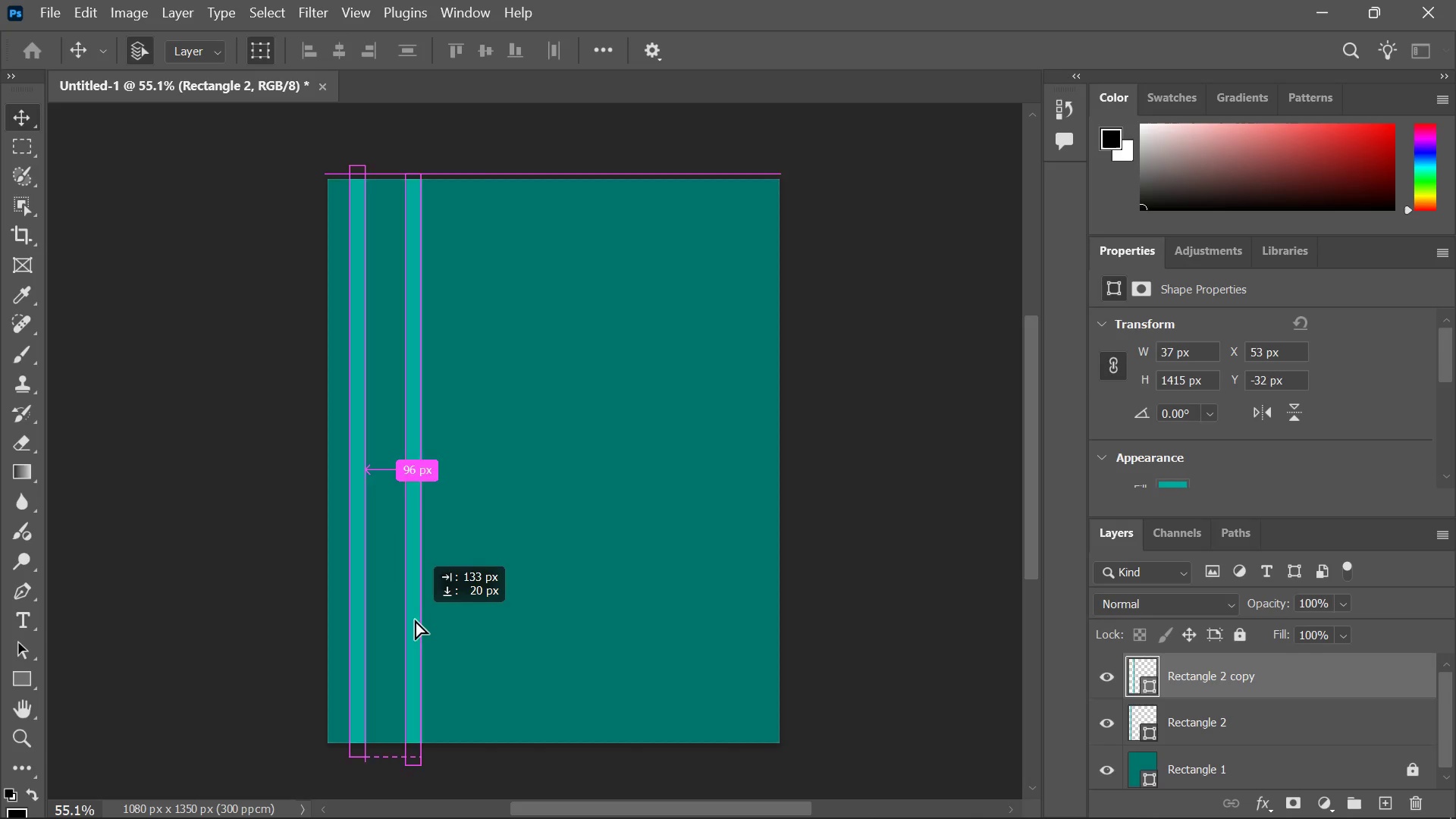 
key(Alt+AltLeft)
 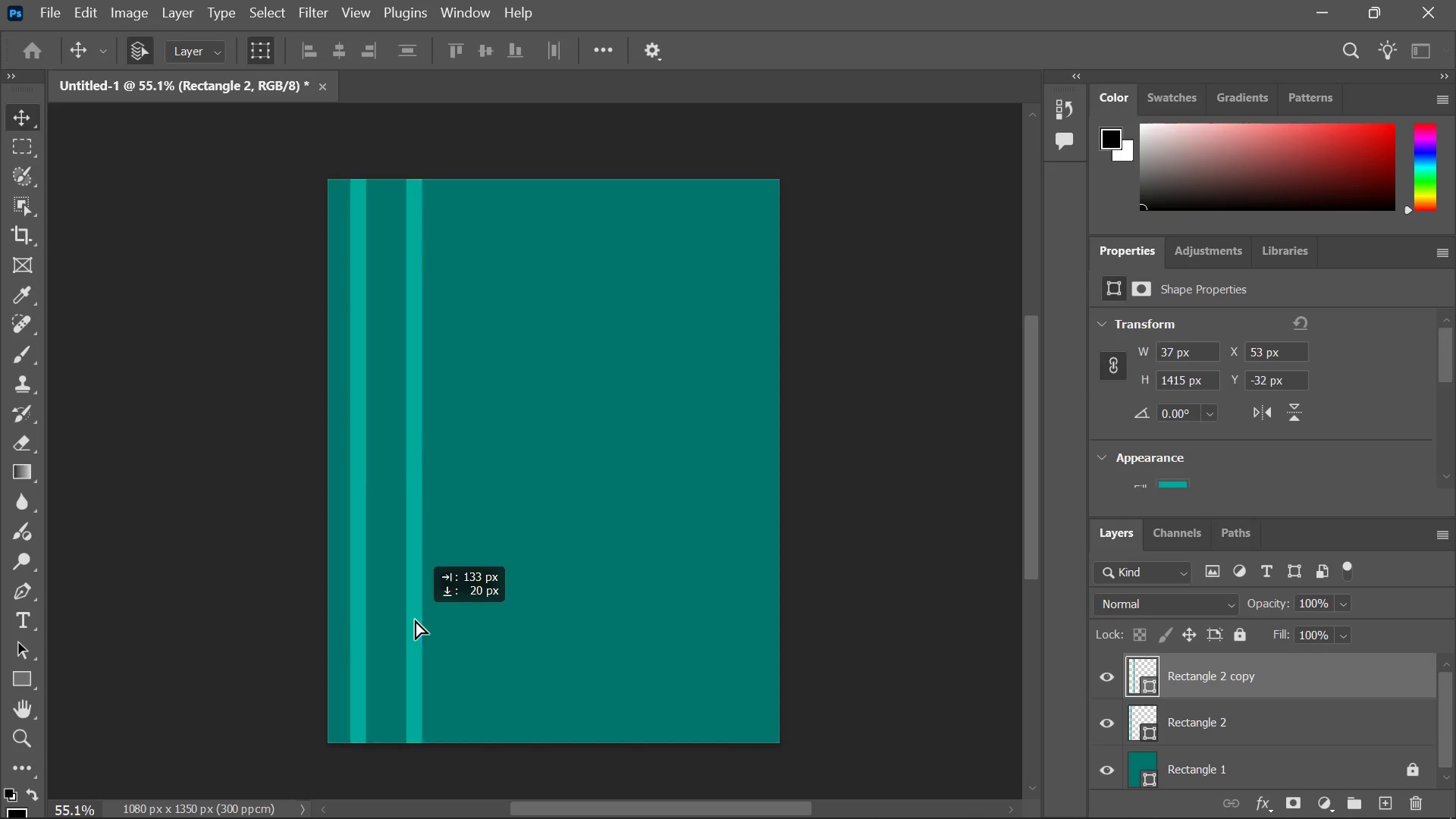 
key(Alt+AltLeft)
 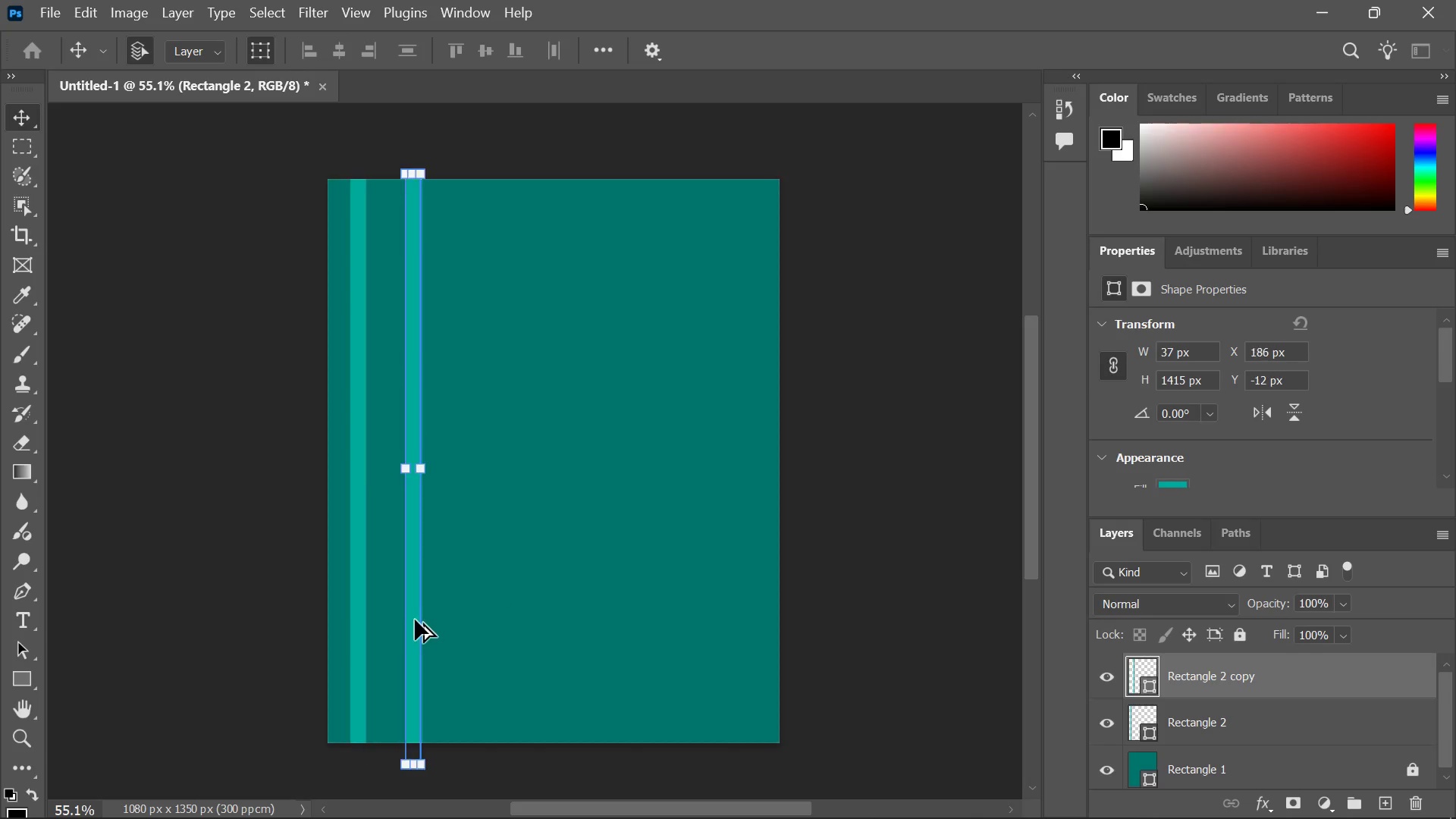 
key(Alt+AltLeft)
 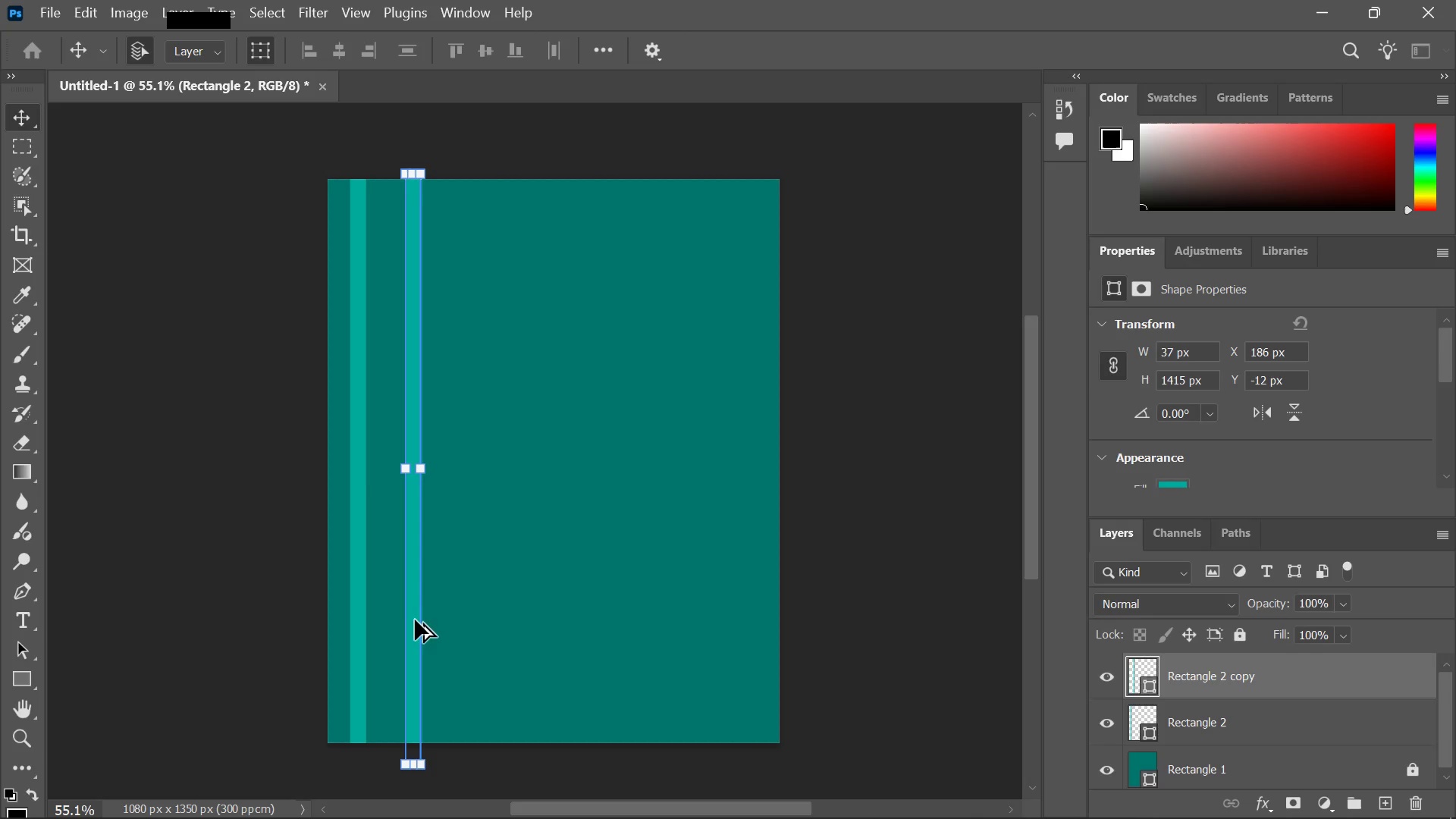 
key(Alt+AltLeft)
 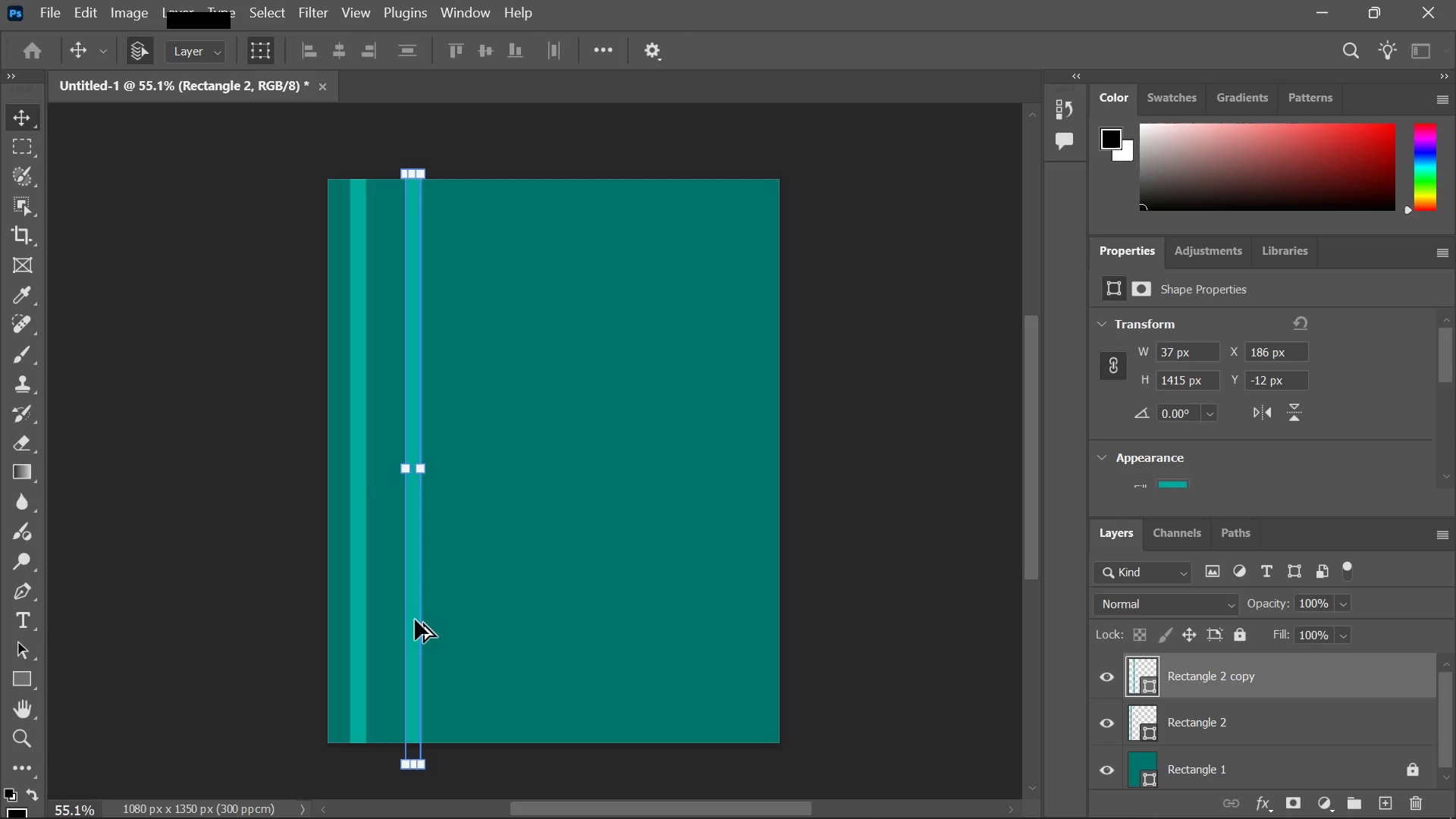 
key(Alt+AltLeft)
 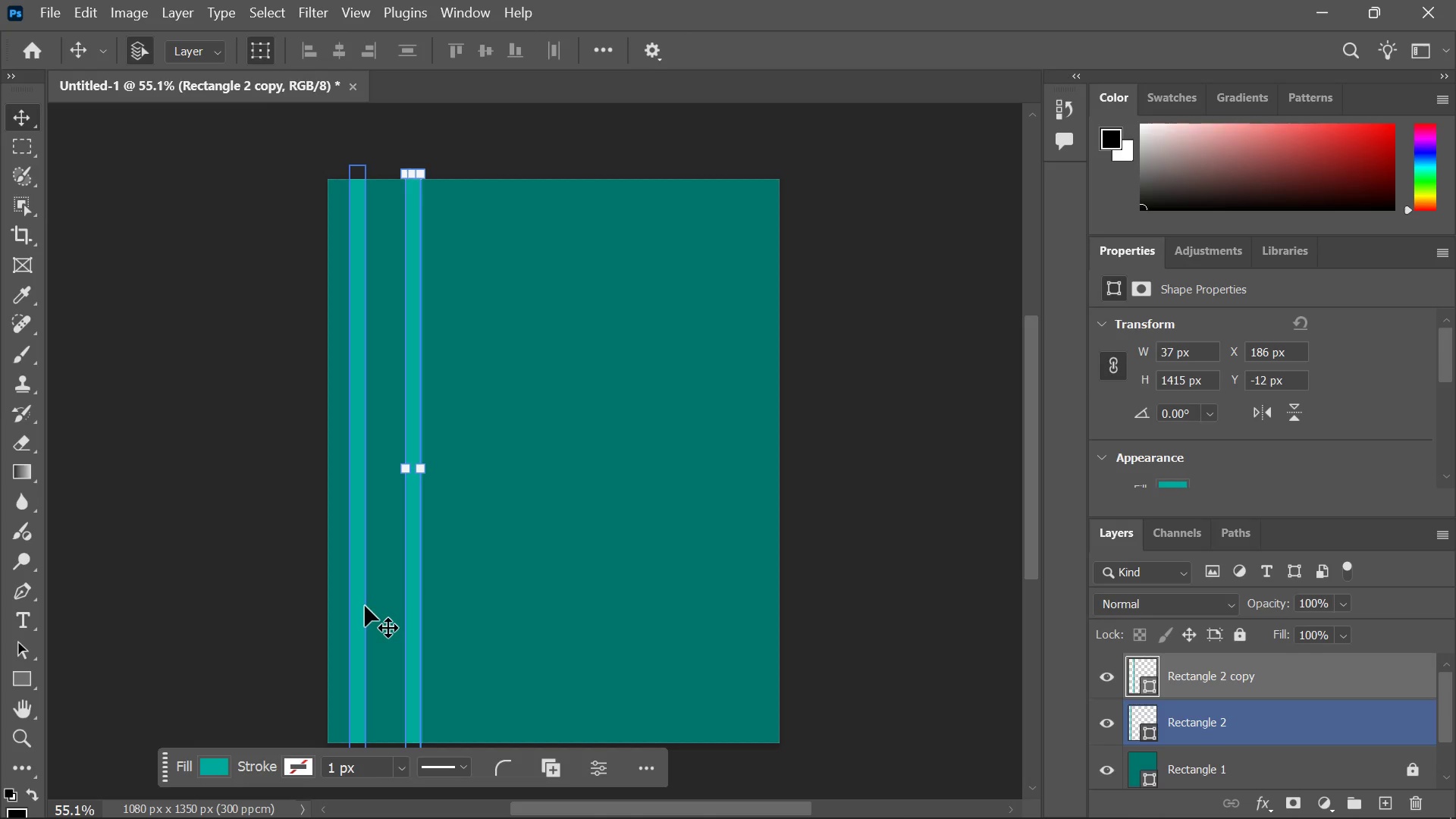 
hold_key(key=ShiftLeft, duration=0.7)
left_click([364, 605])
 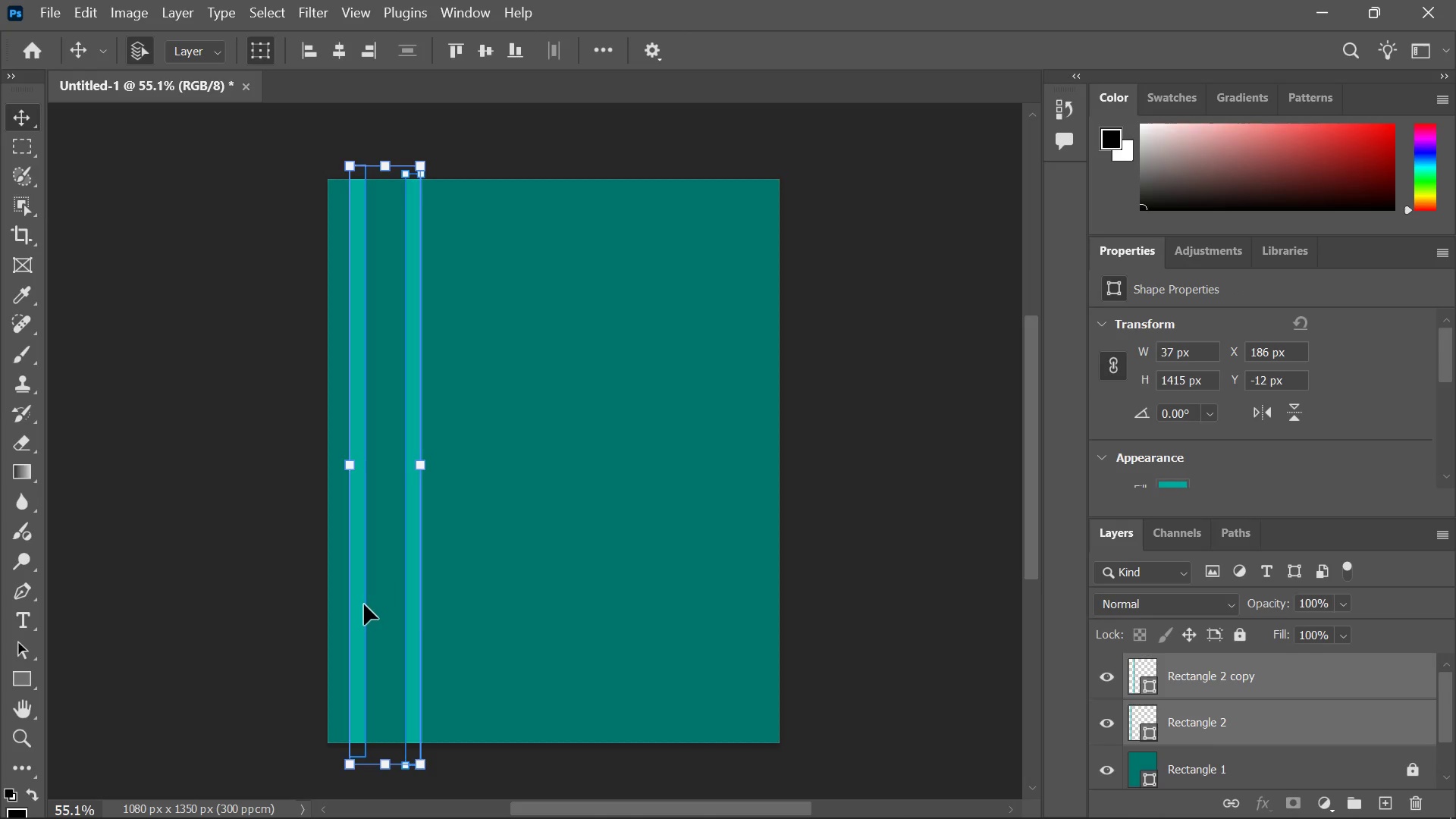 
hold_key(key=AltLeft, duration=1.5)
left_click_drag(start_coordinate=[364, 604], to_coordinate=[476, 616])
 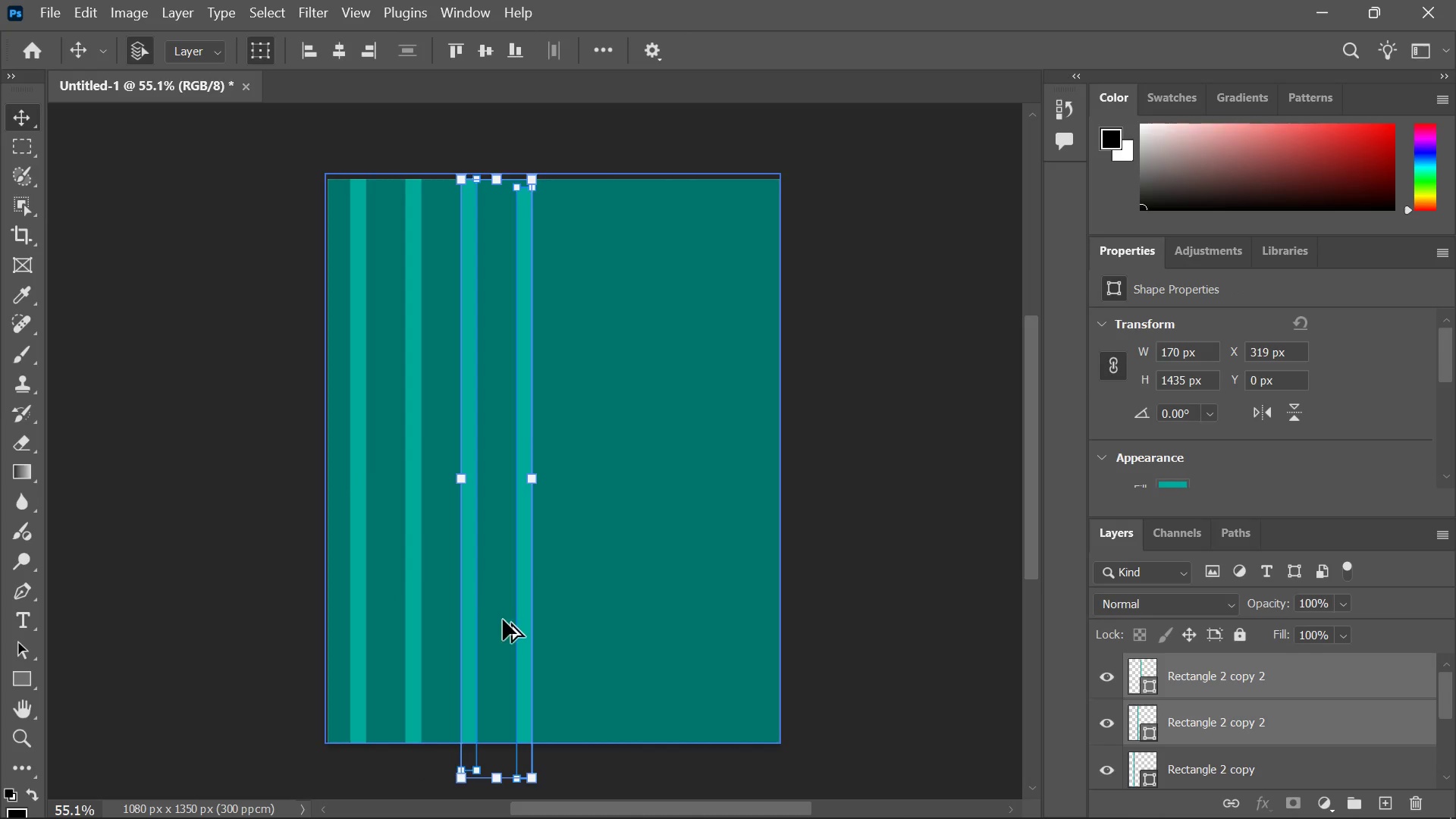 
hold_key(key=AltLeft, duration=1.25)
 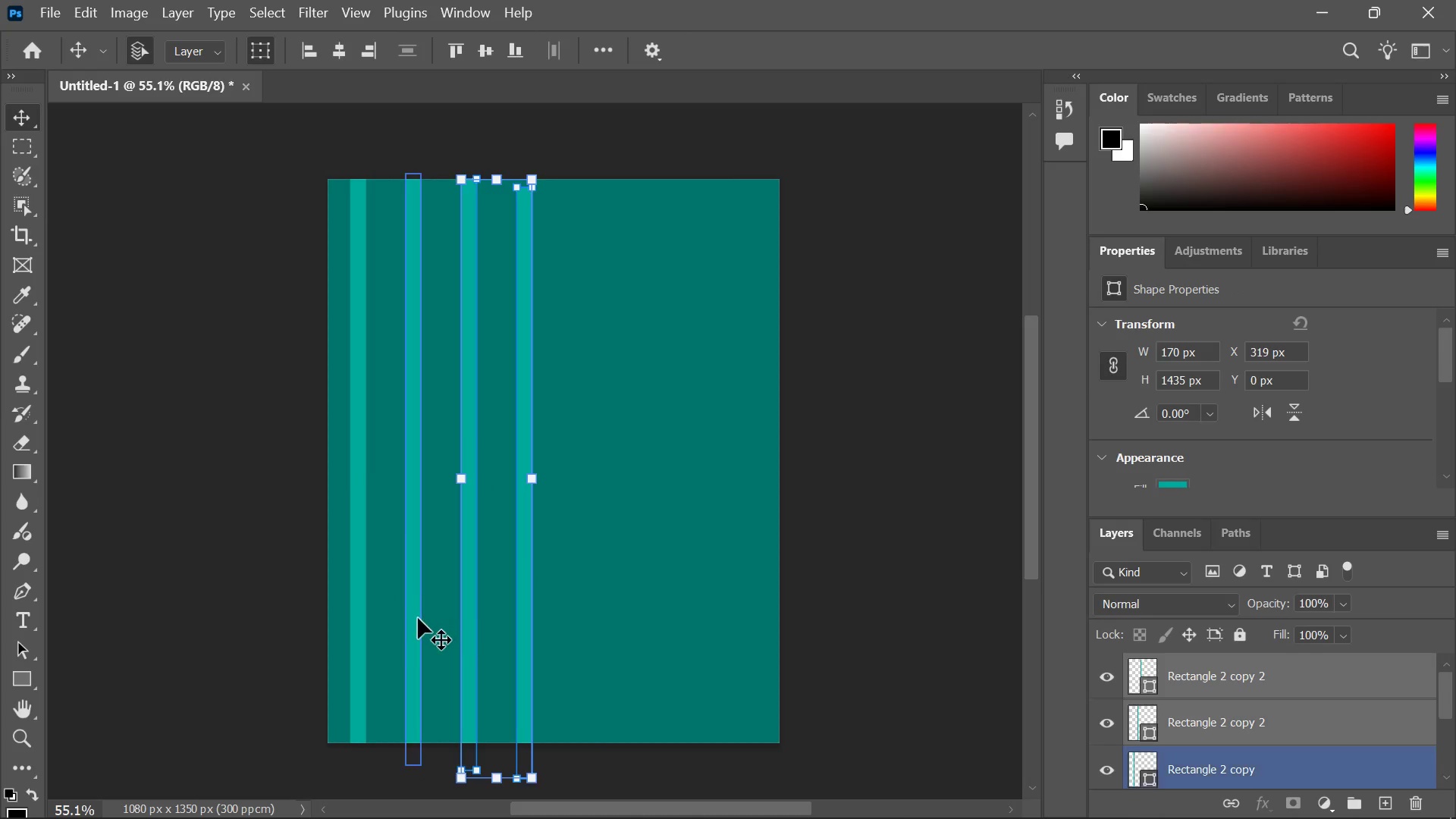 
hold_key(key=ControlLeft, duration=1.0)
left_click([416, 618])
 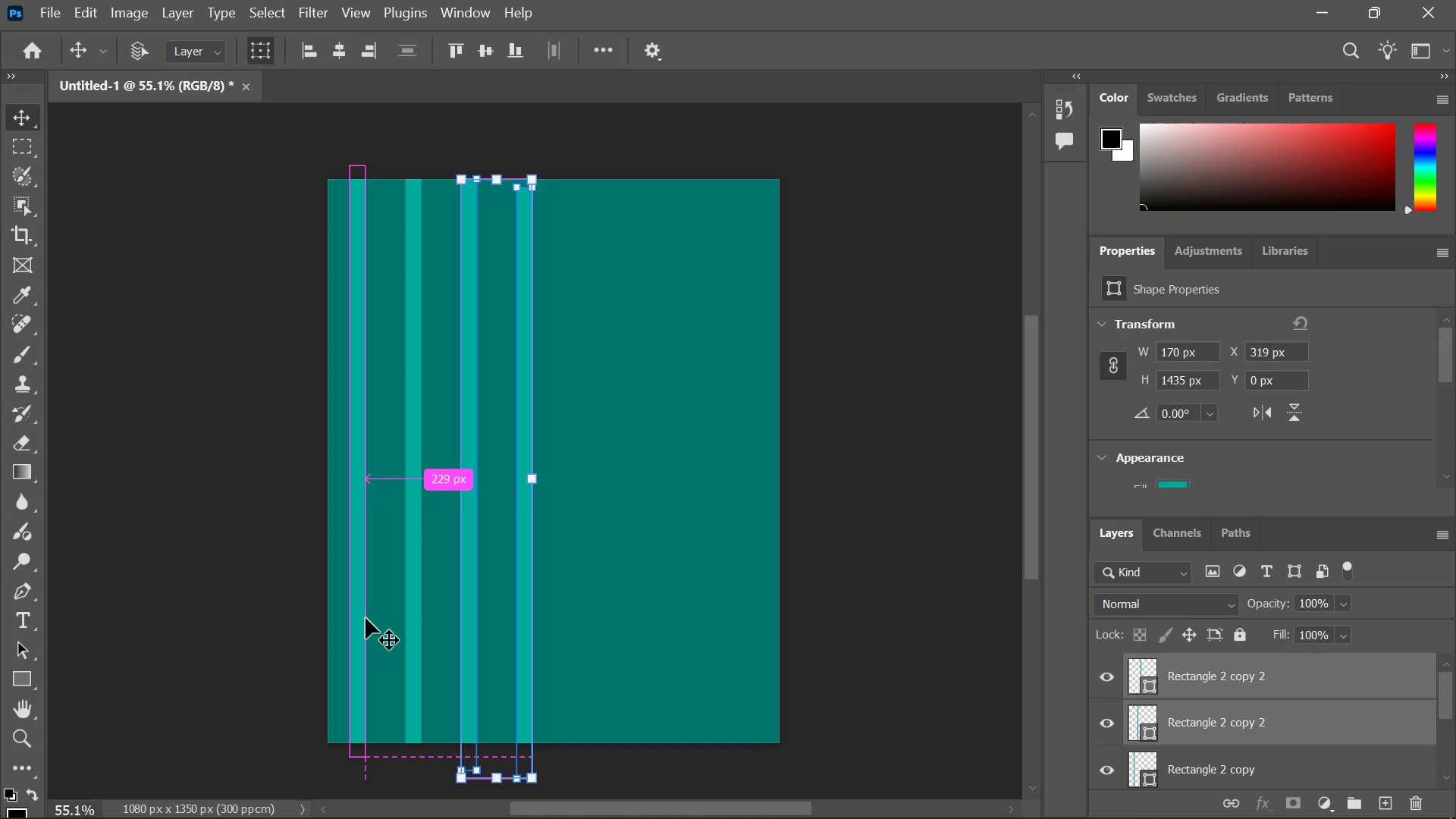 
hold_key(key=ShiftLeft, duration=1.42)
left_click([410, 612])
 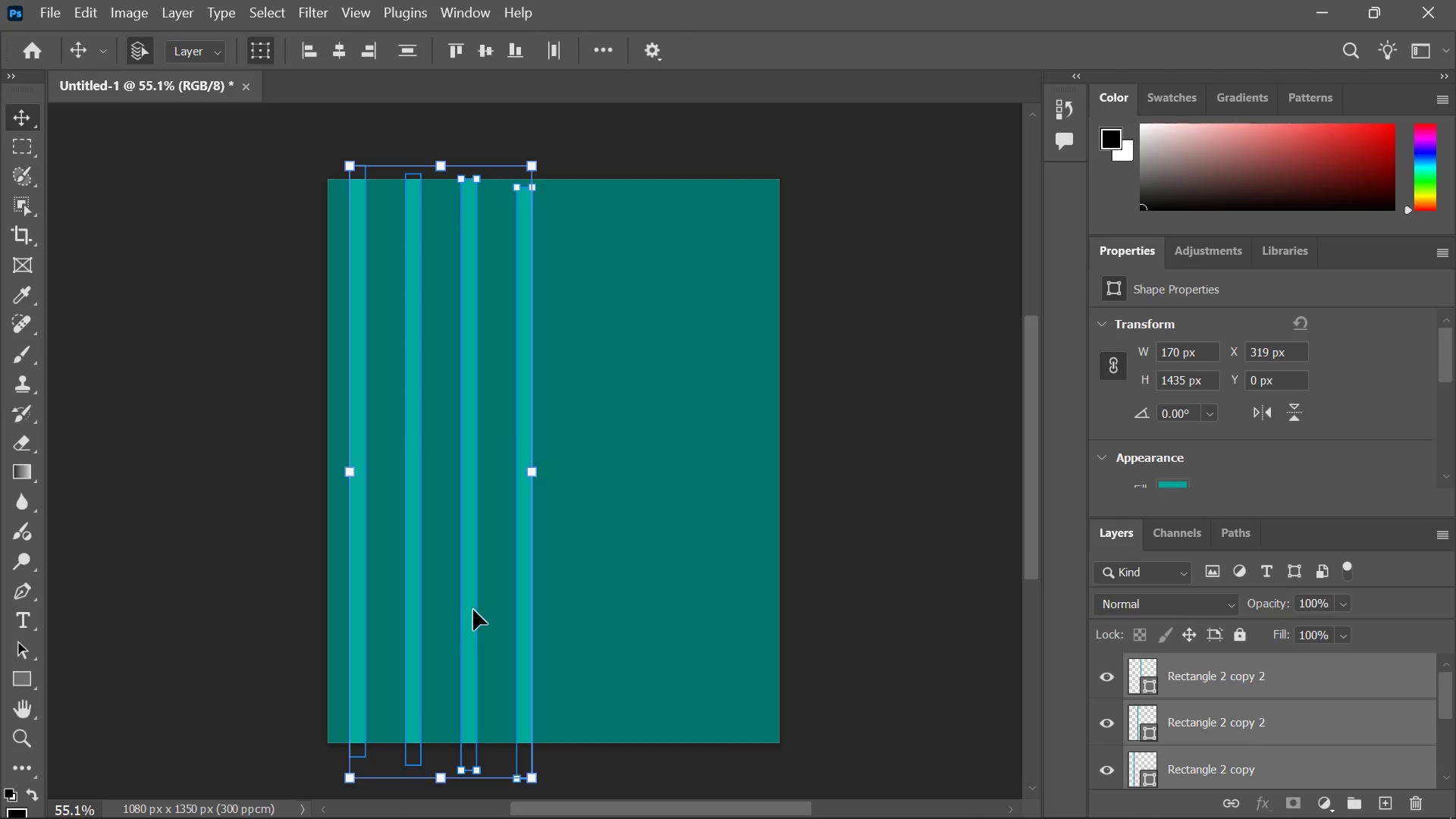 
hold_key(key=AltLeft, duration=1.53)
left_click_drag(start_coordinate=[469, 610], to_coordinate=[695, 601])
 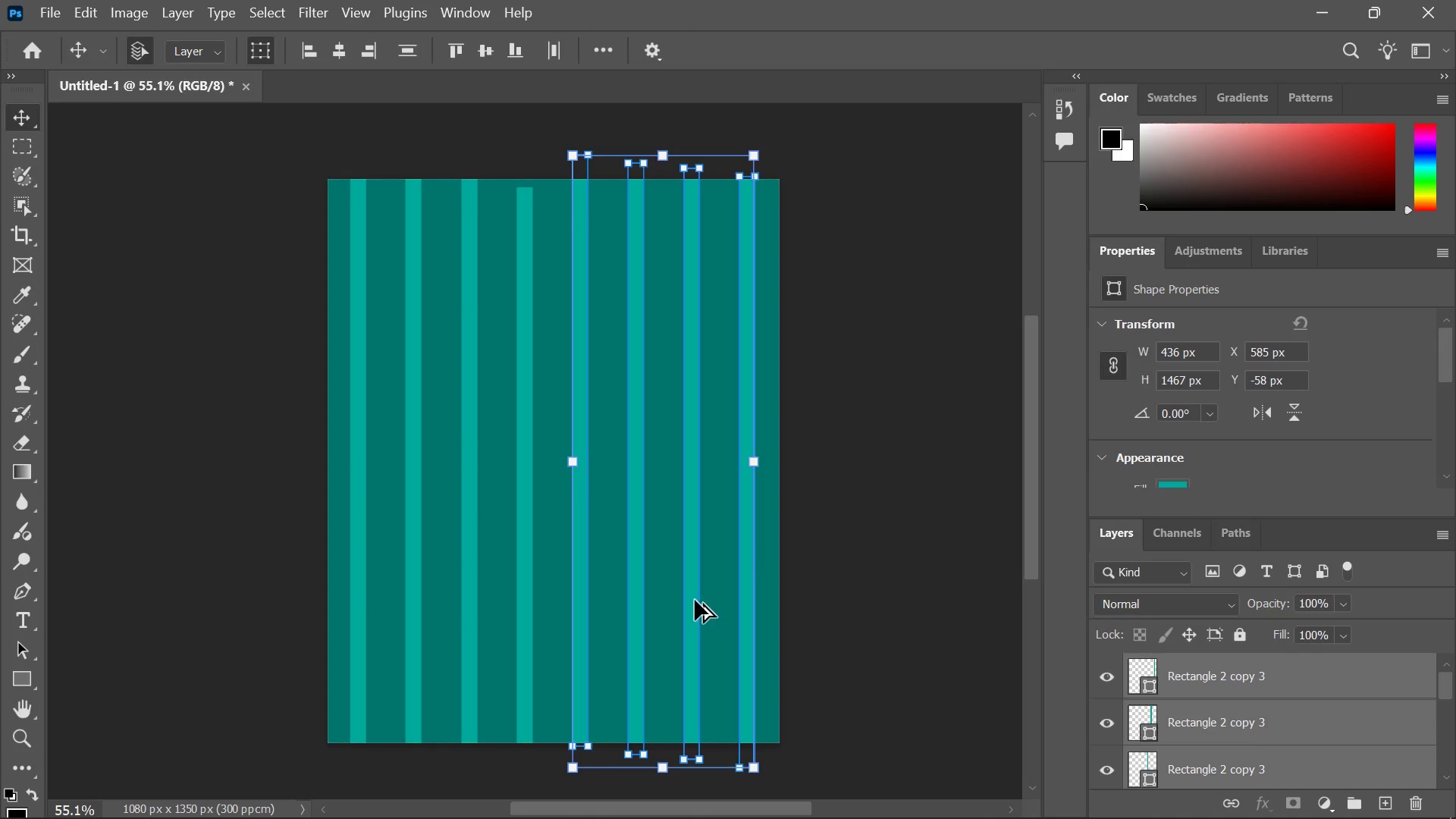 
hold_key(key=AltLeft, duration=1.53)
 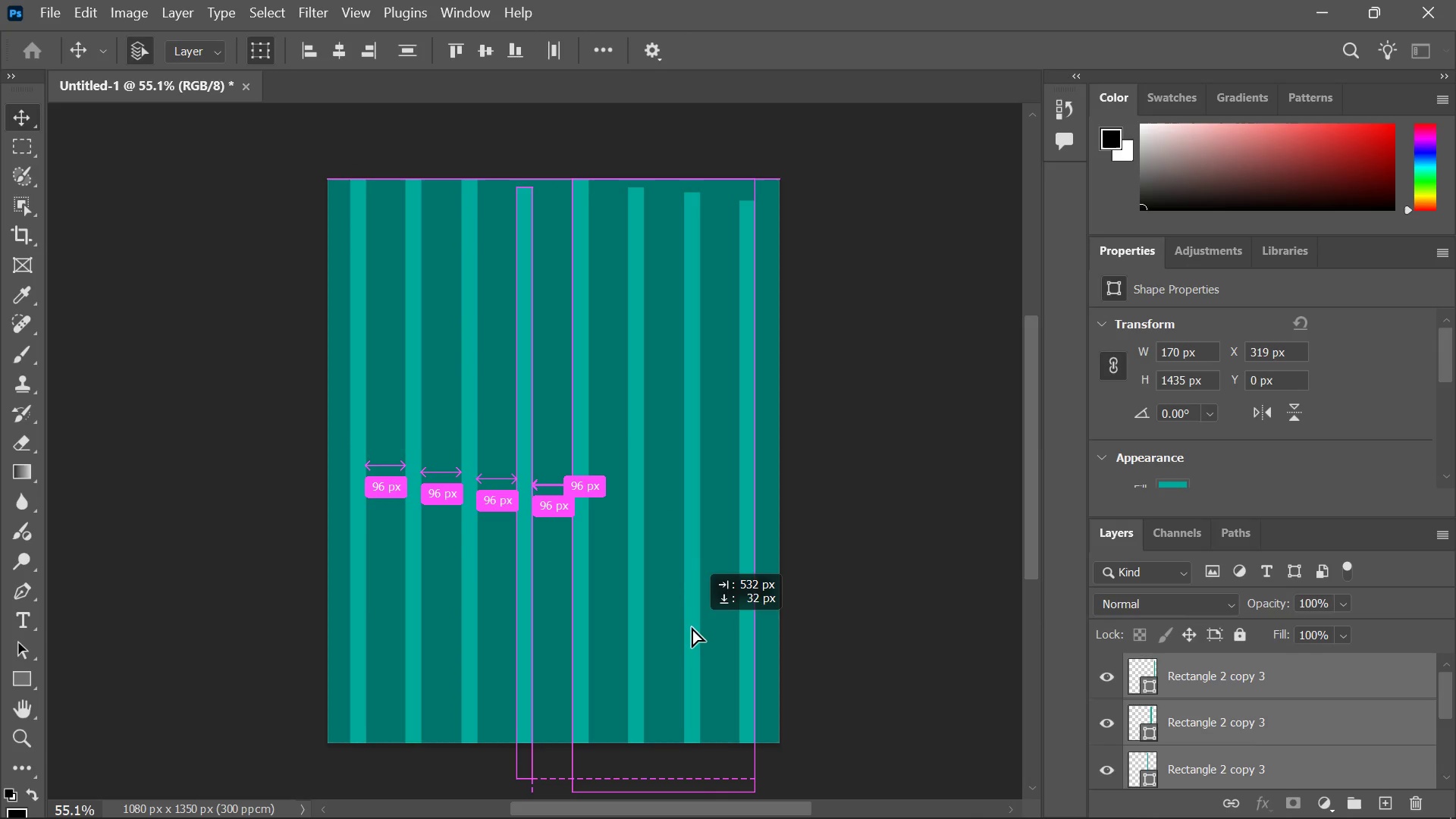 
hold_key(key=AltLeft, duration=1.53)
 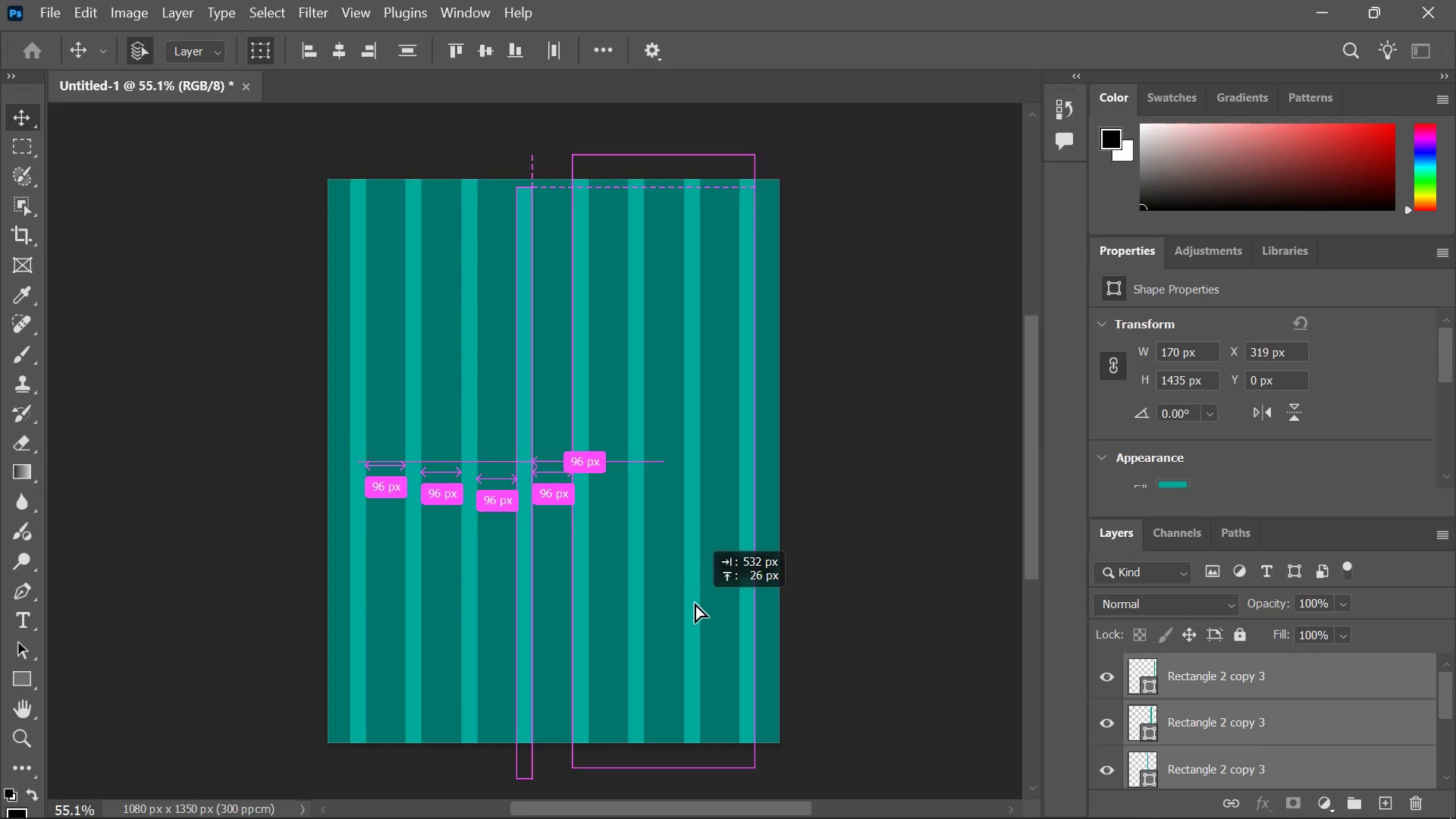 
hold_key(key=AltLeft, duration=1.53)
 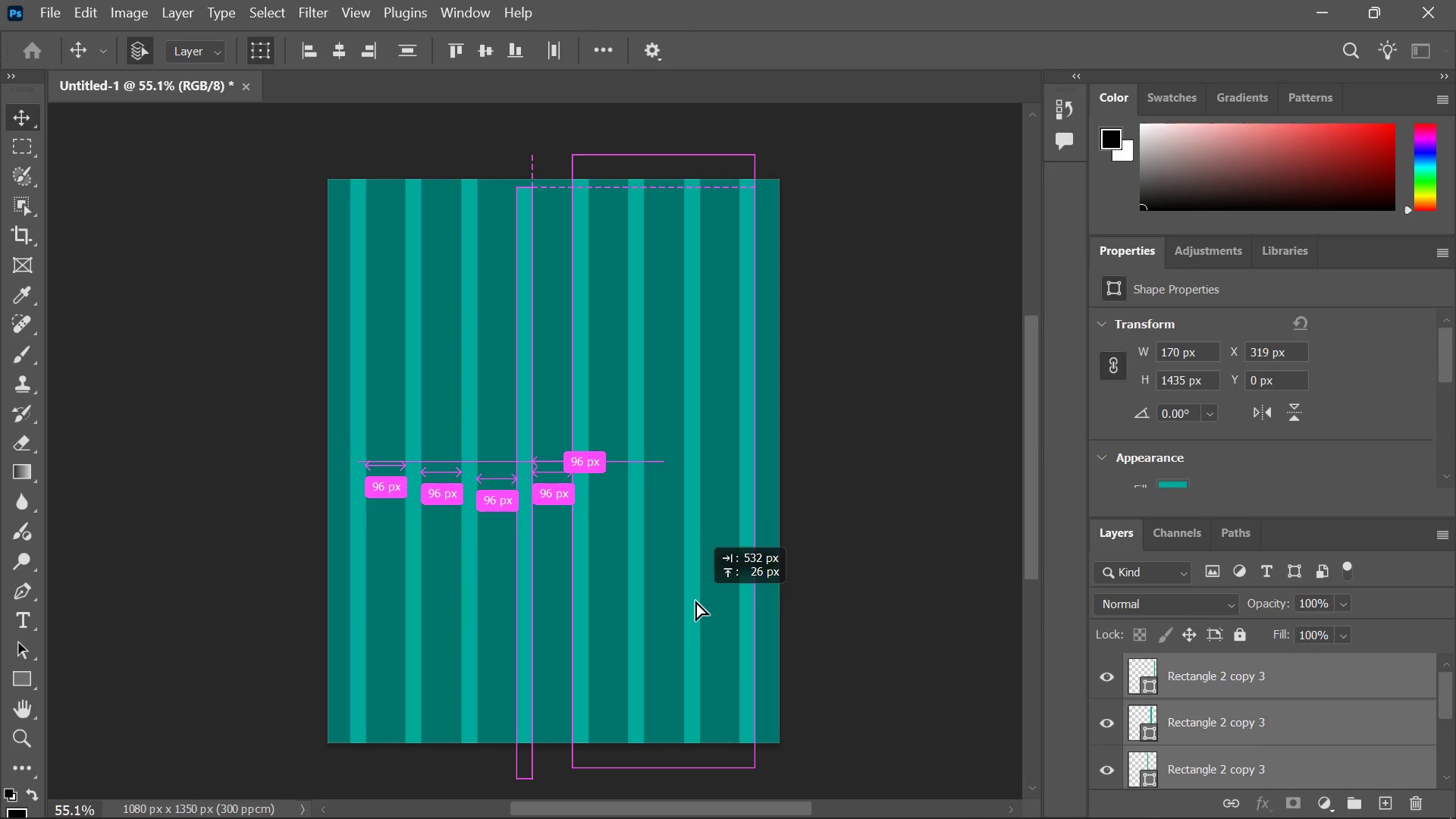 
hold_key(key=AltLeft, duration=1.3)
 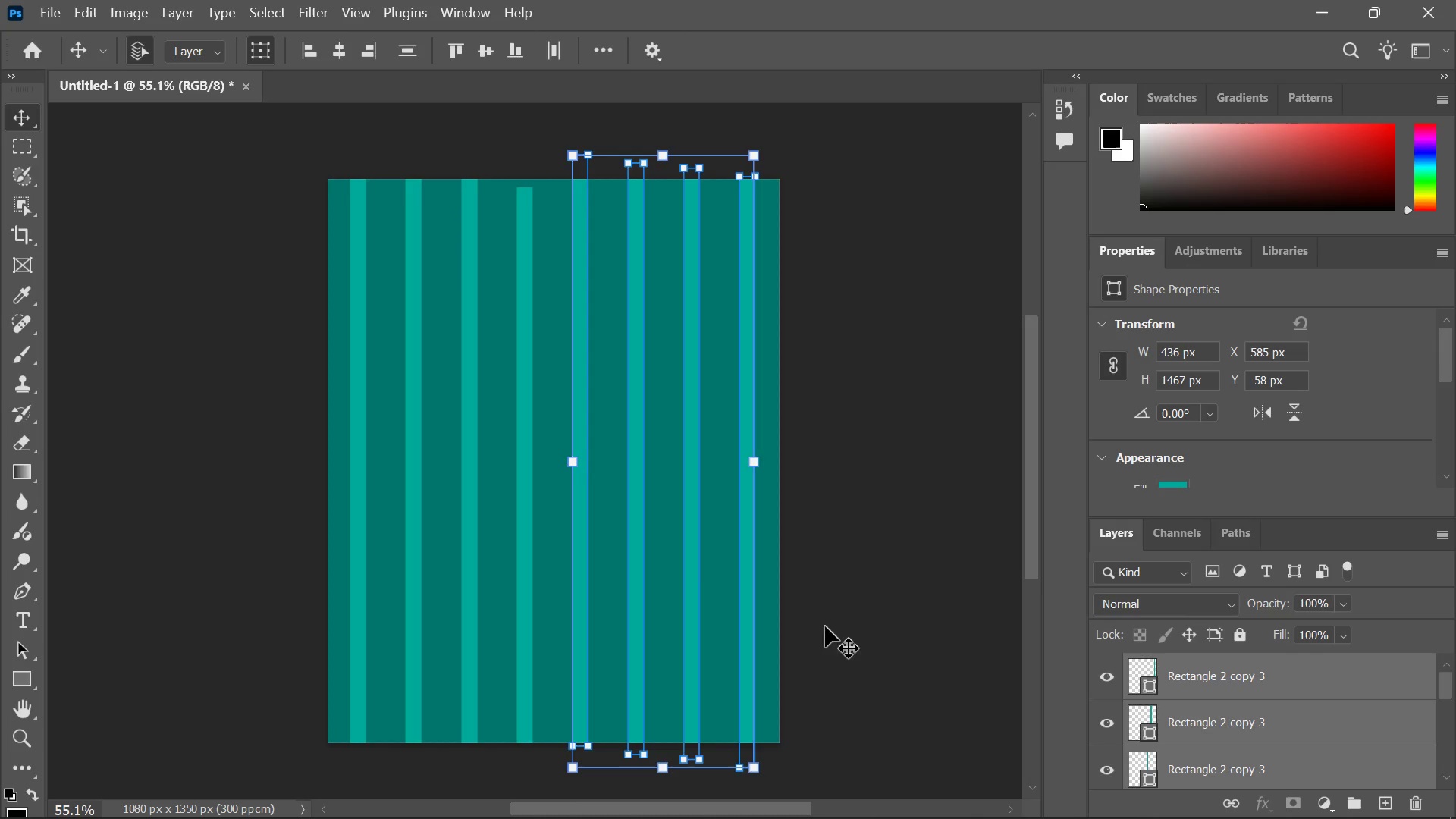 
left_click([836, 624])
 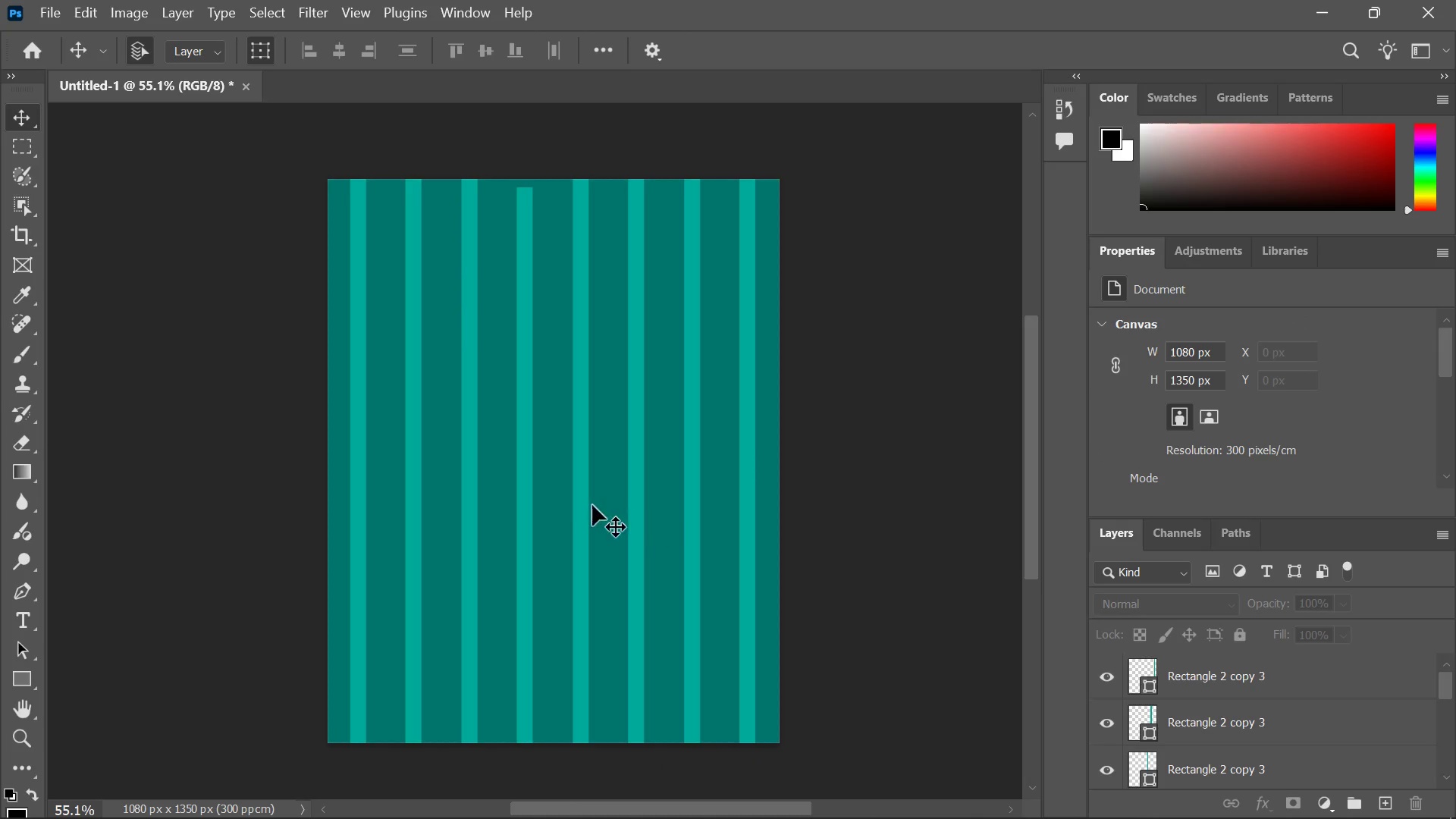 
left_click_drag(start_coordinate=[530, 529], to_coordinate=[536, 506])
 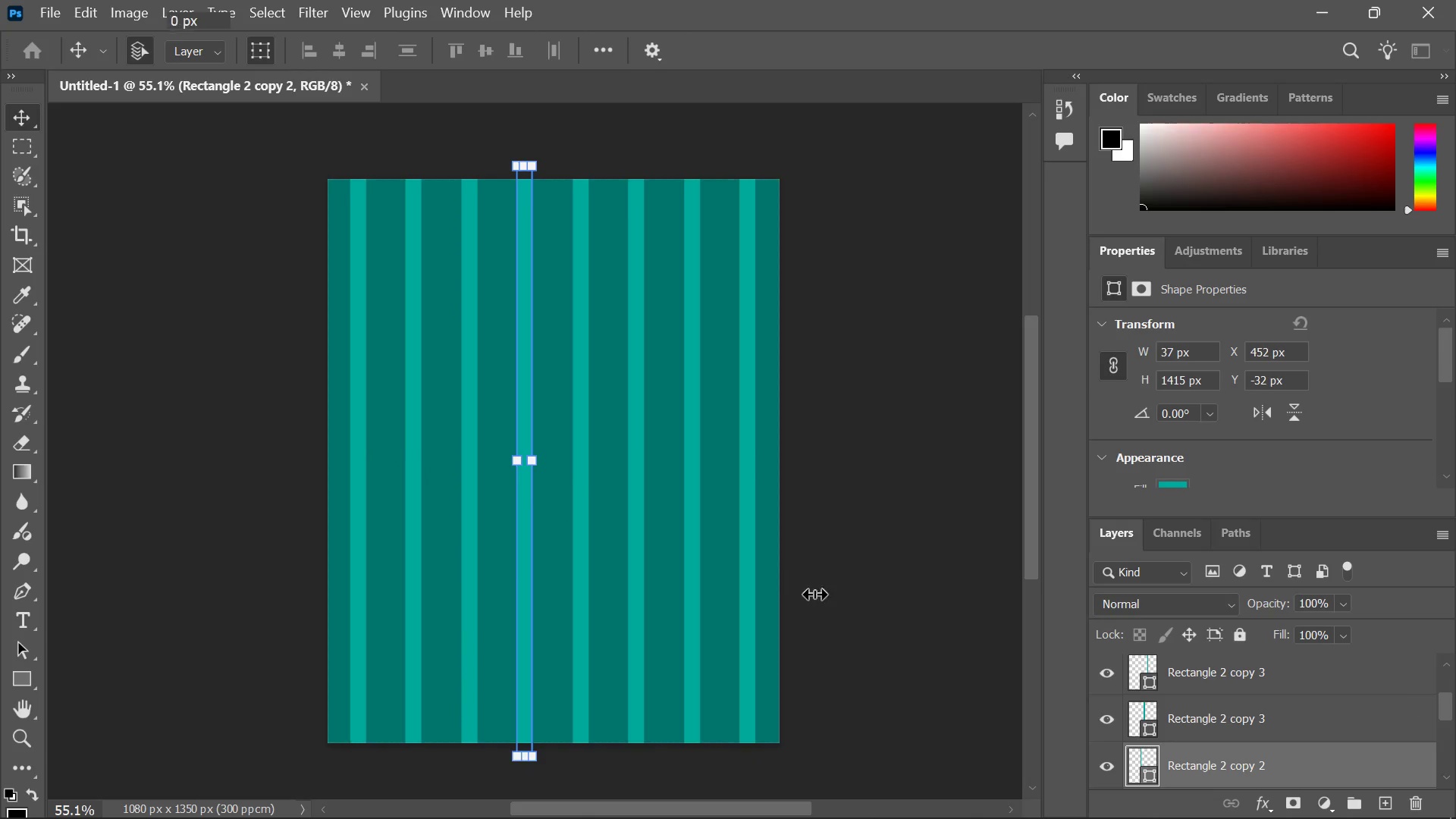 
left_click([842, 607])
 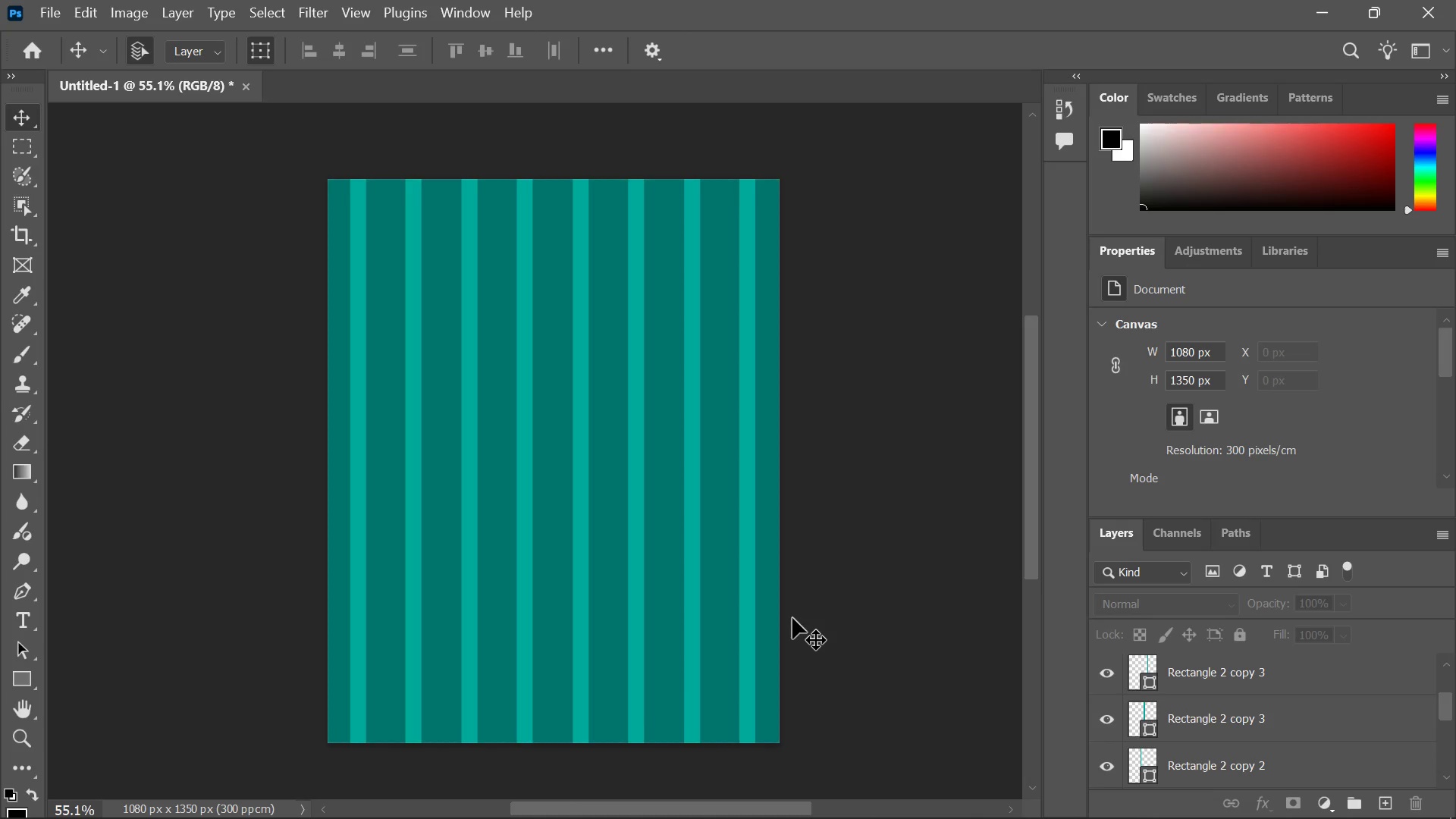 
wait(7.39)
 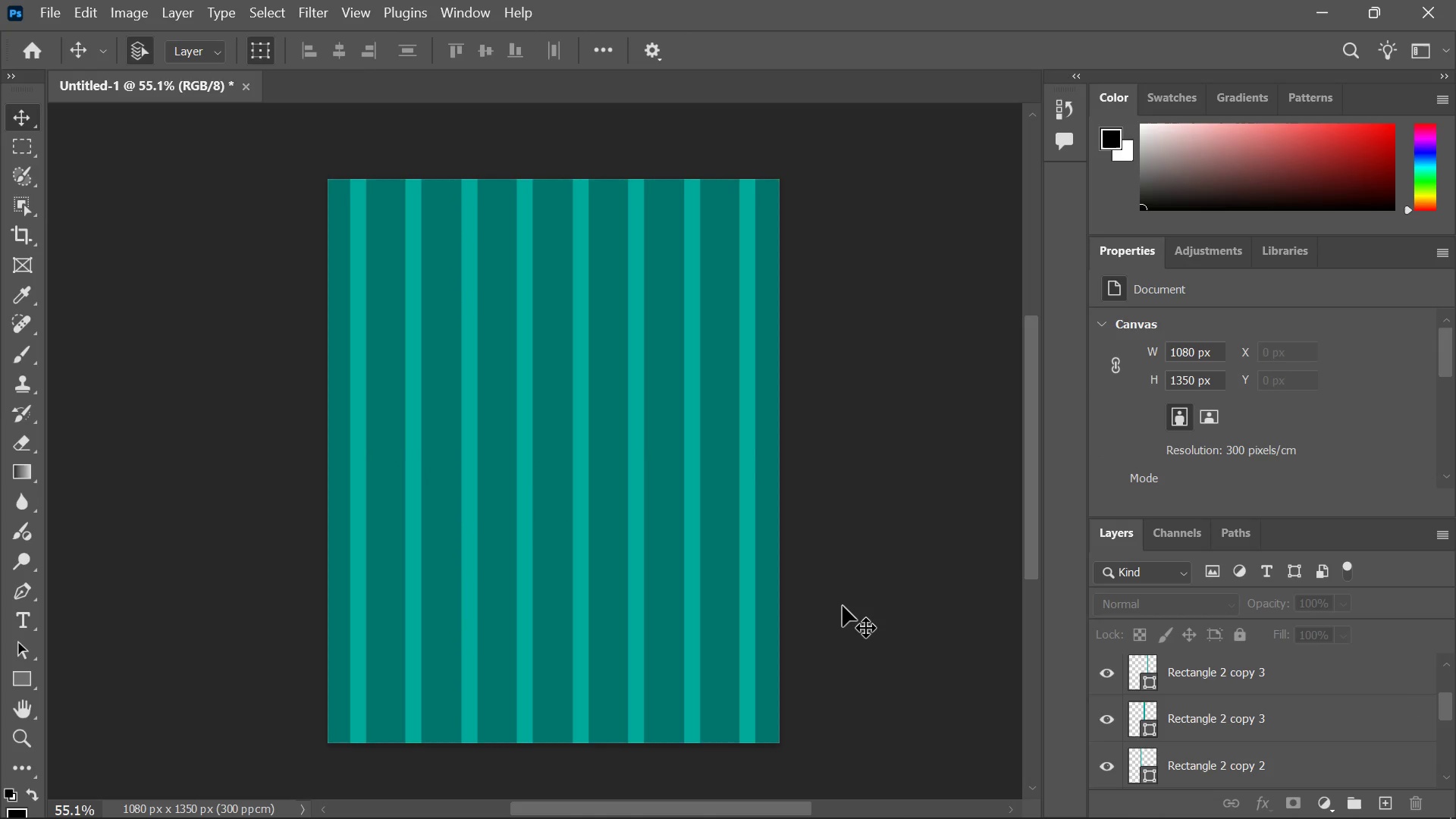 
key(Alt+Tab)
 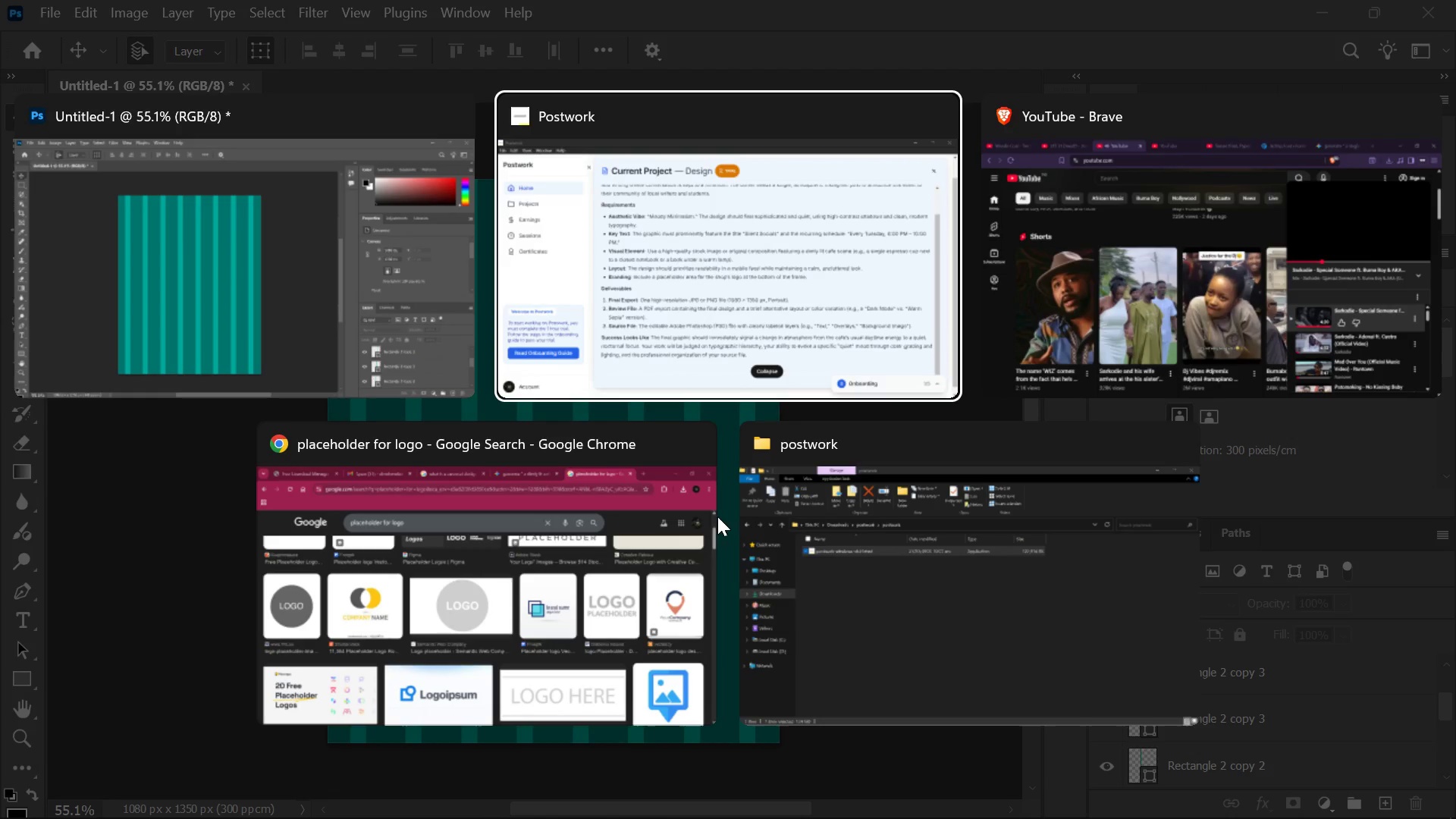 
left_click([835, 599])
 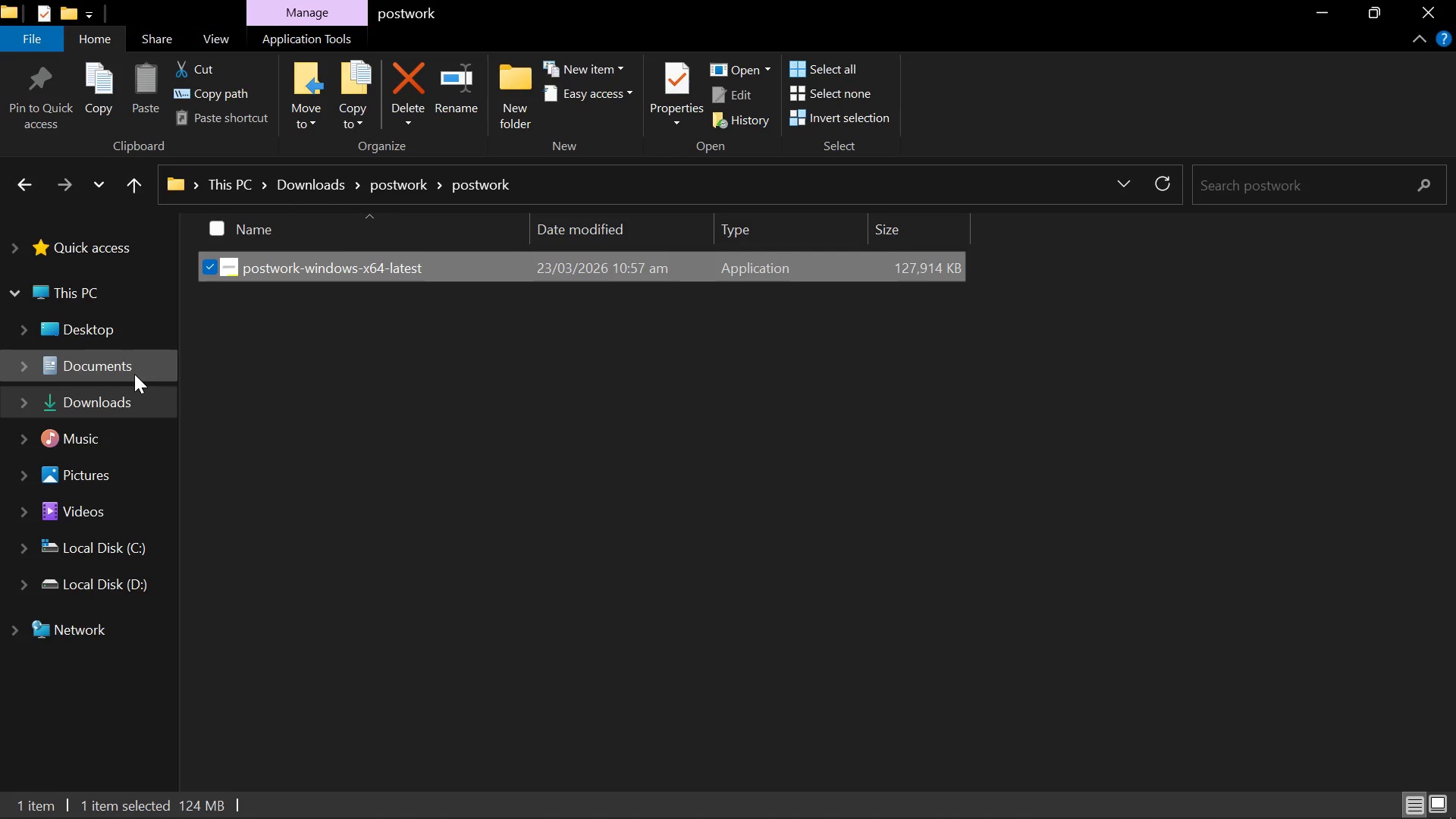 
left_click([133, 399])
 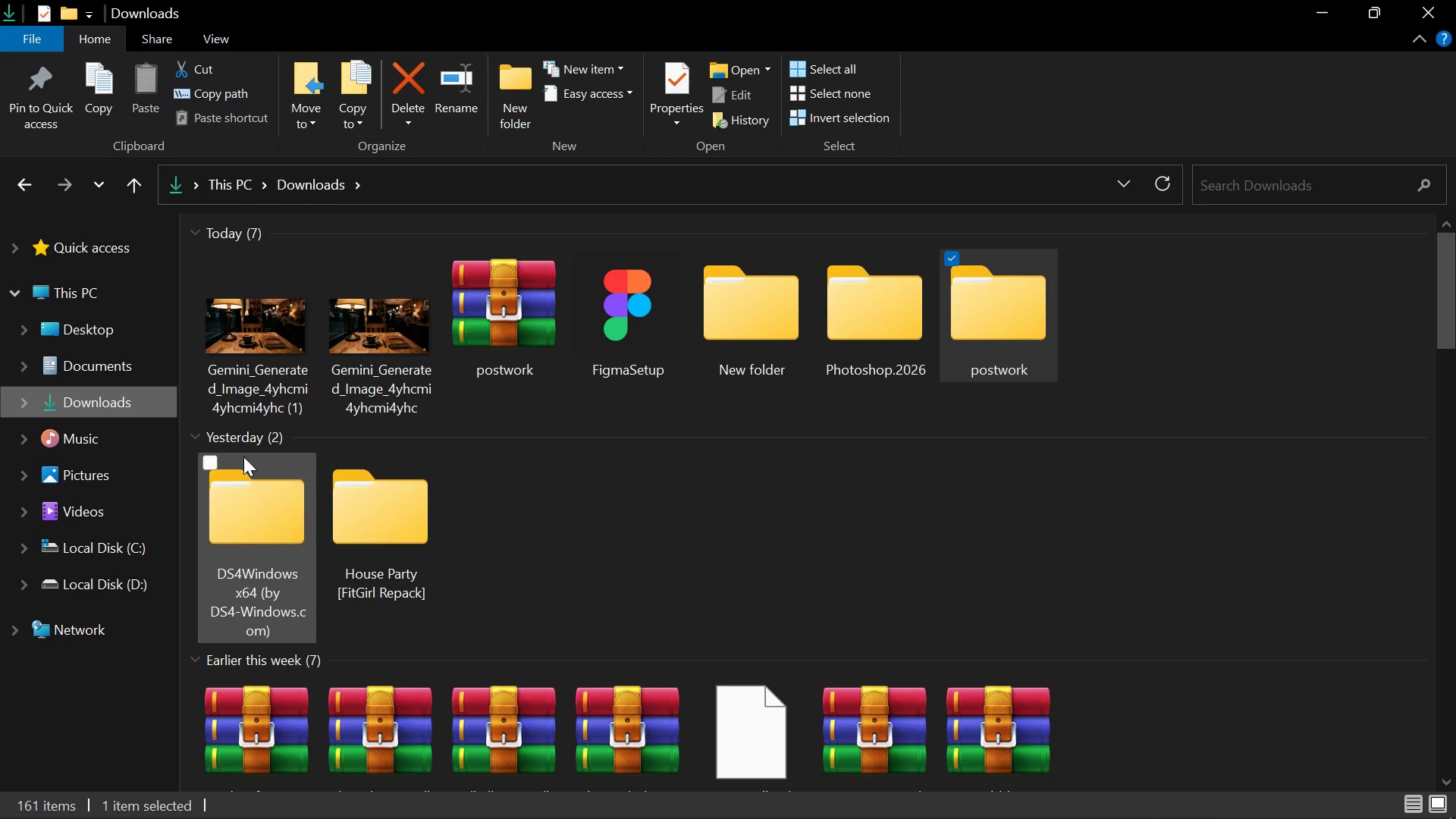 
left_click_drag(start_coordinate=[278, 314], to_coordinate=[642, 343])
 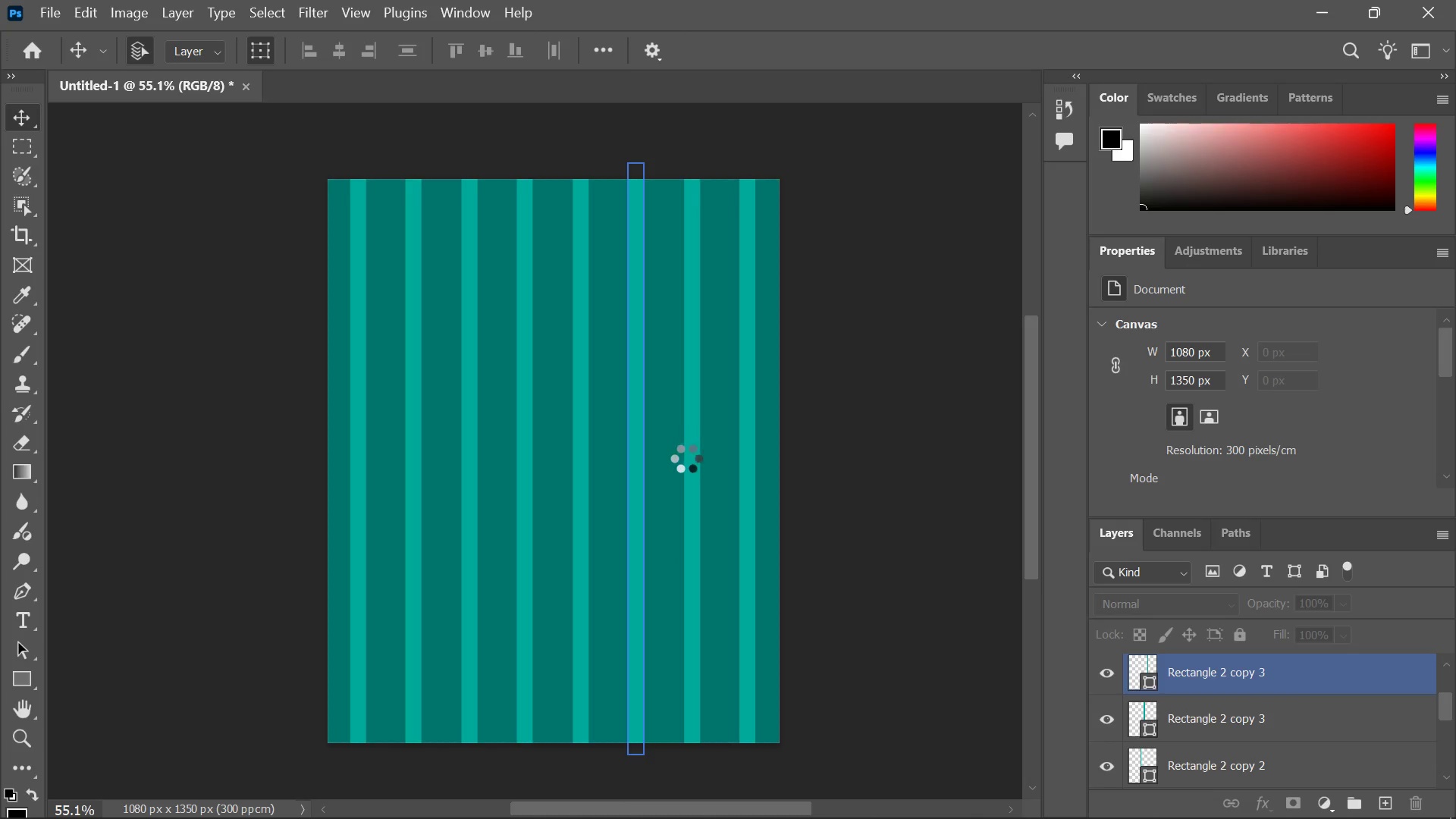 
key(Alt+Tab)
 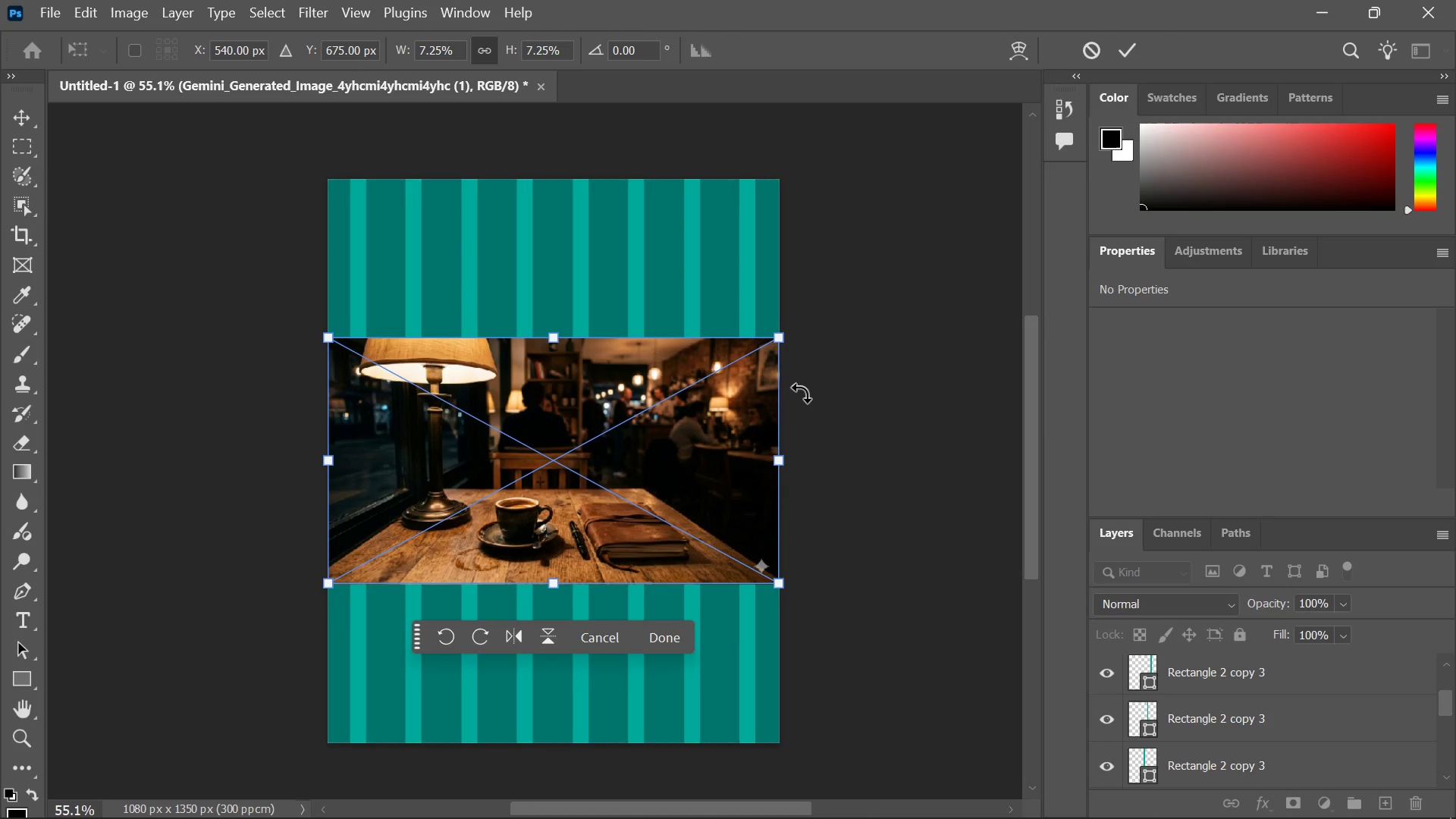 
left_click([1122, 59])
 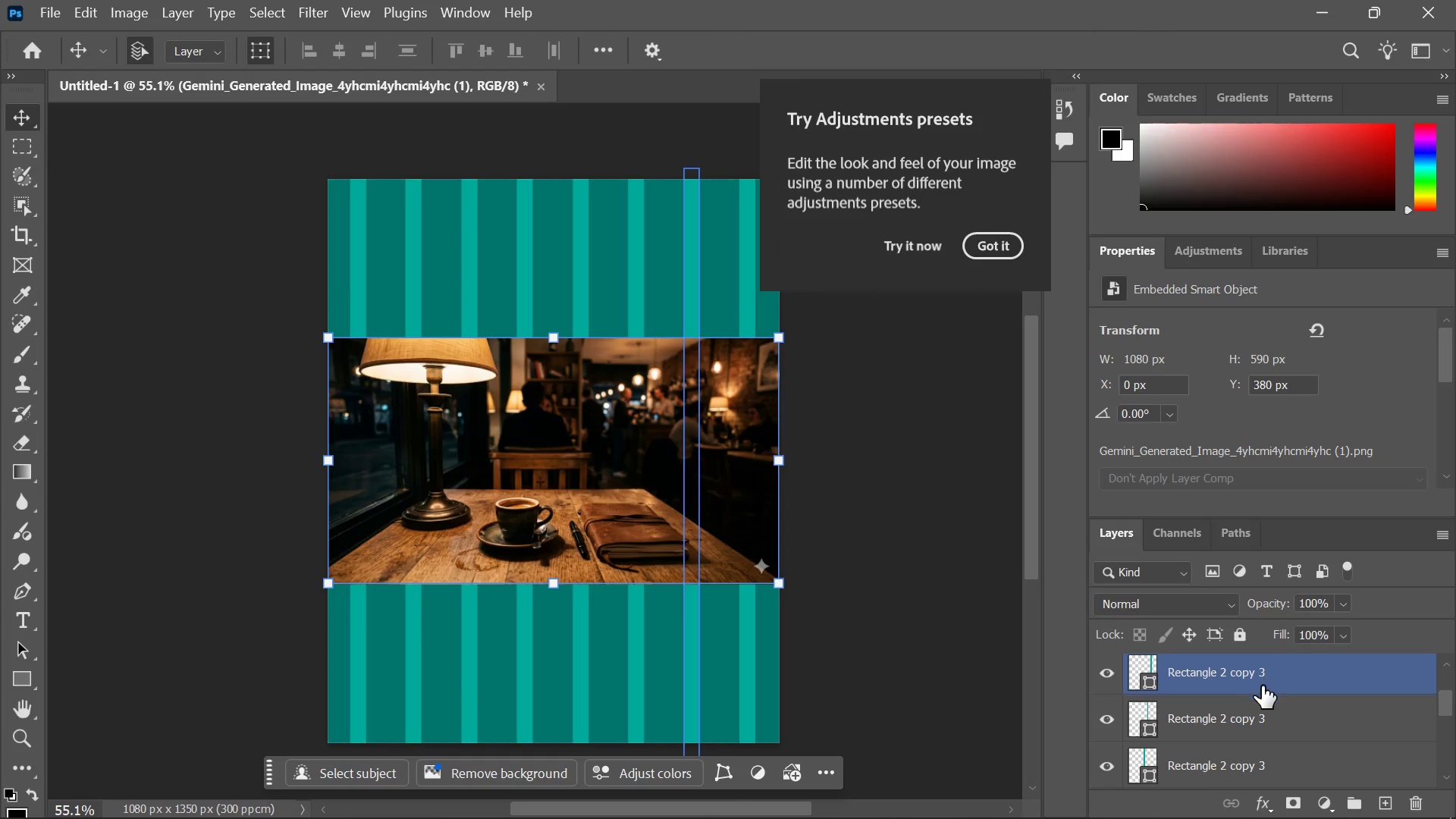 
scroll: coordinate [1247, 704], scroll_direction: up, amount: 5.0
 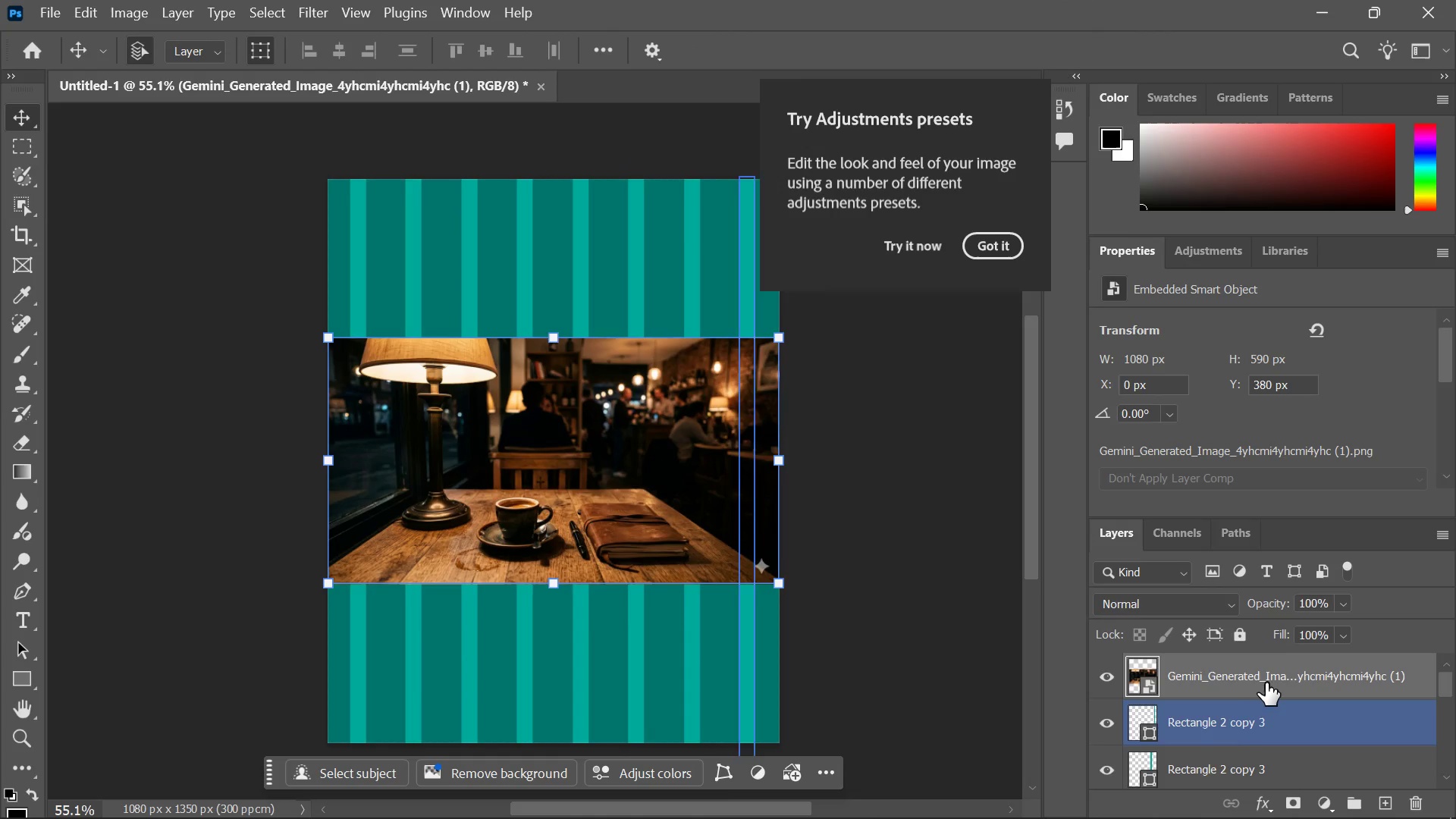 
left_click([1268, 681])
 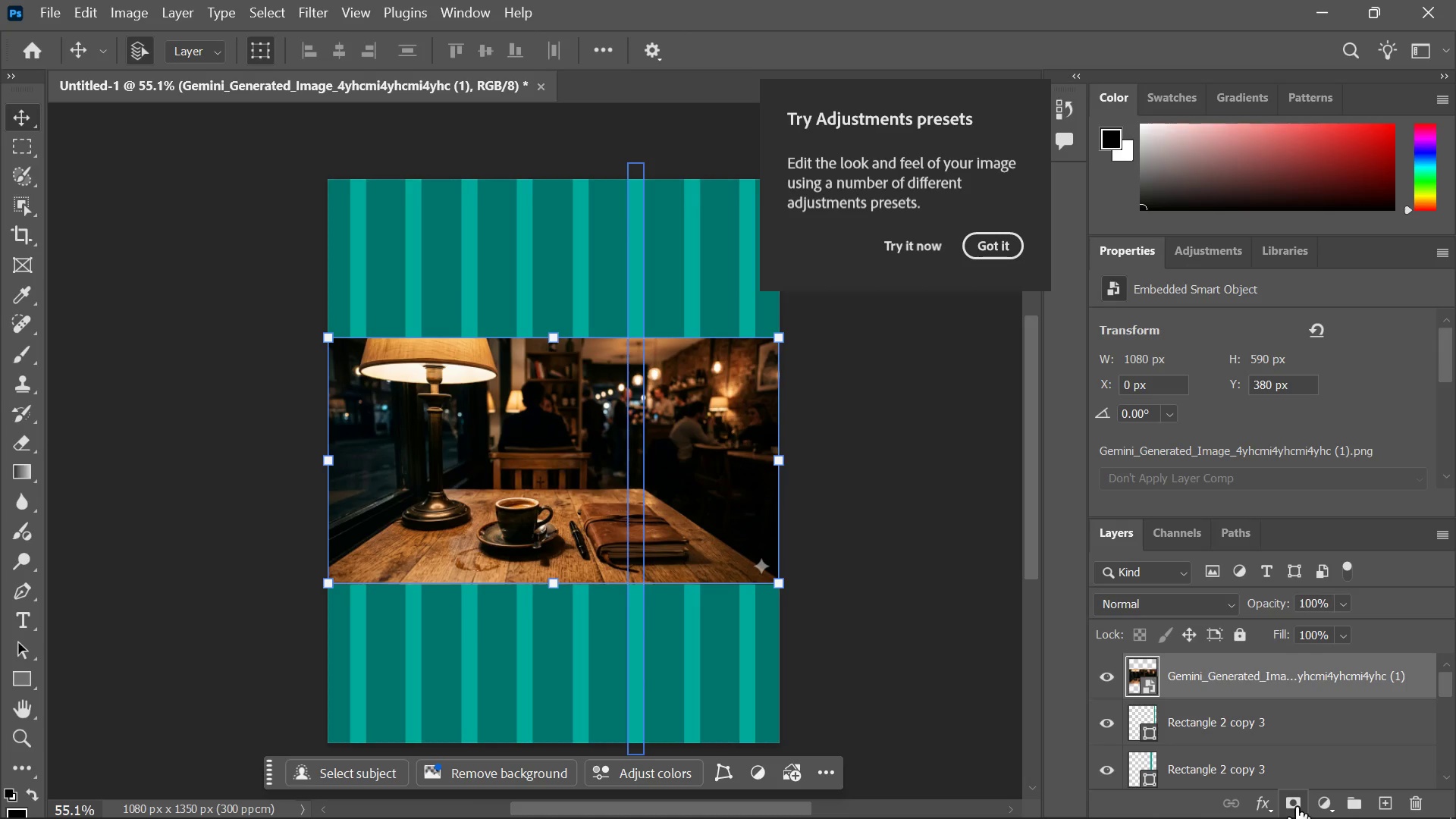 
left_click([1296, 807])
 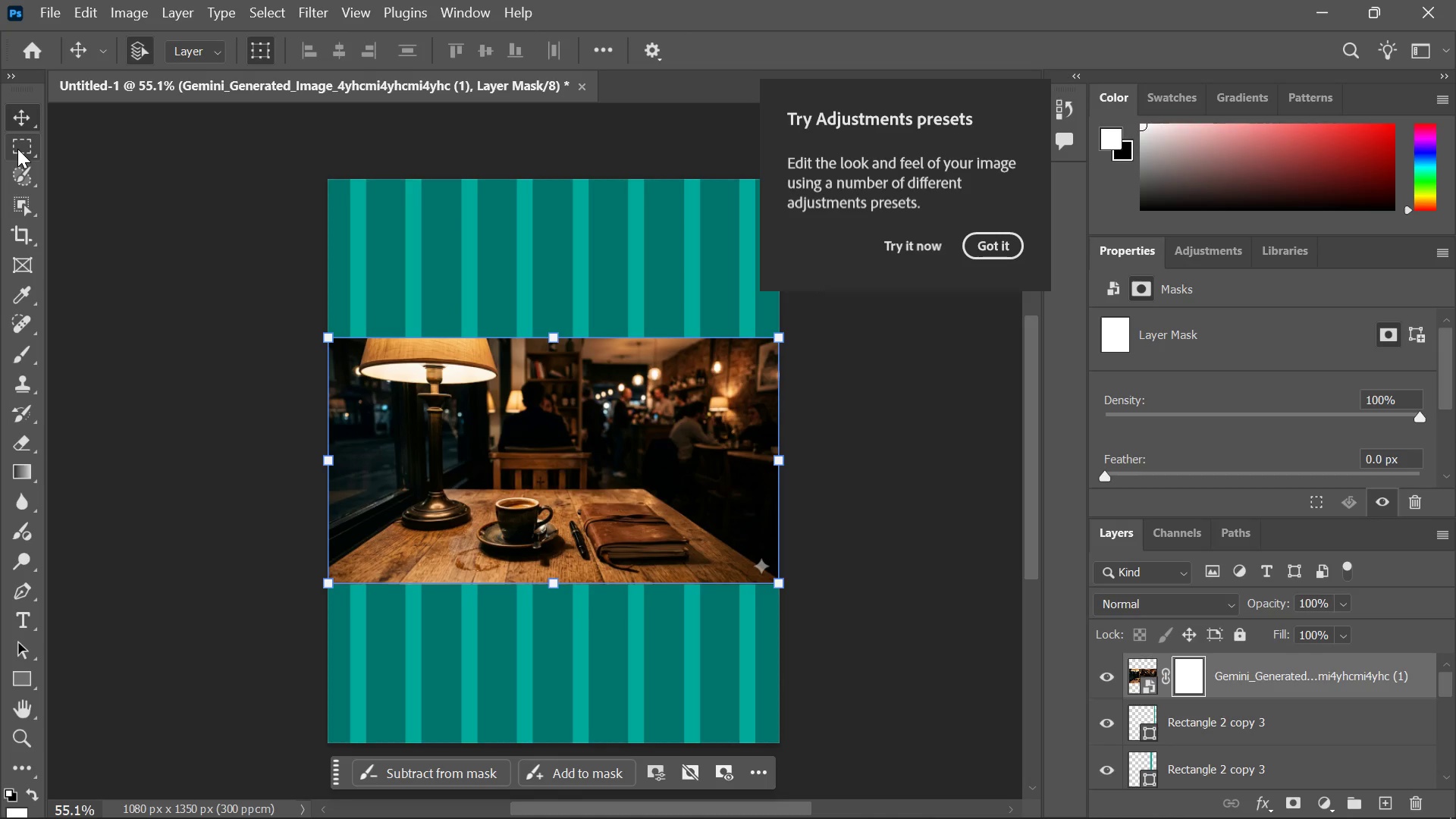 
wait(6.39)
 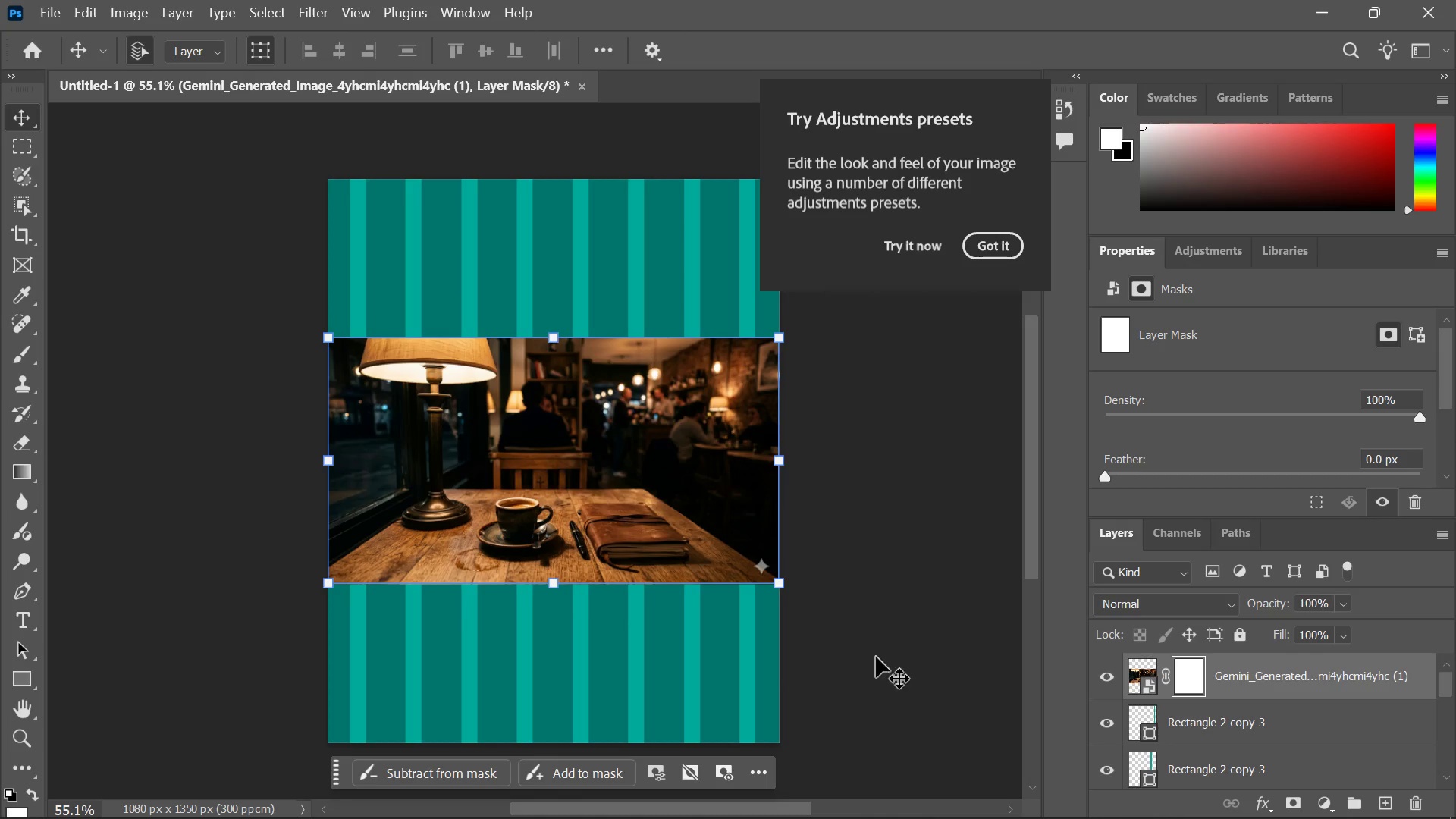 
right_click([17, 149])
 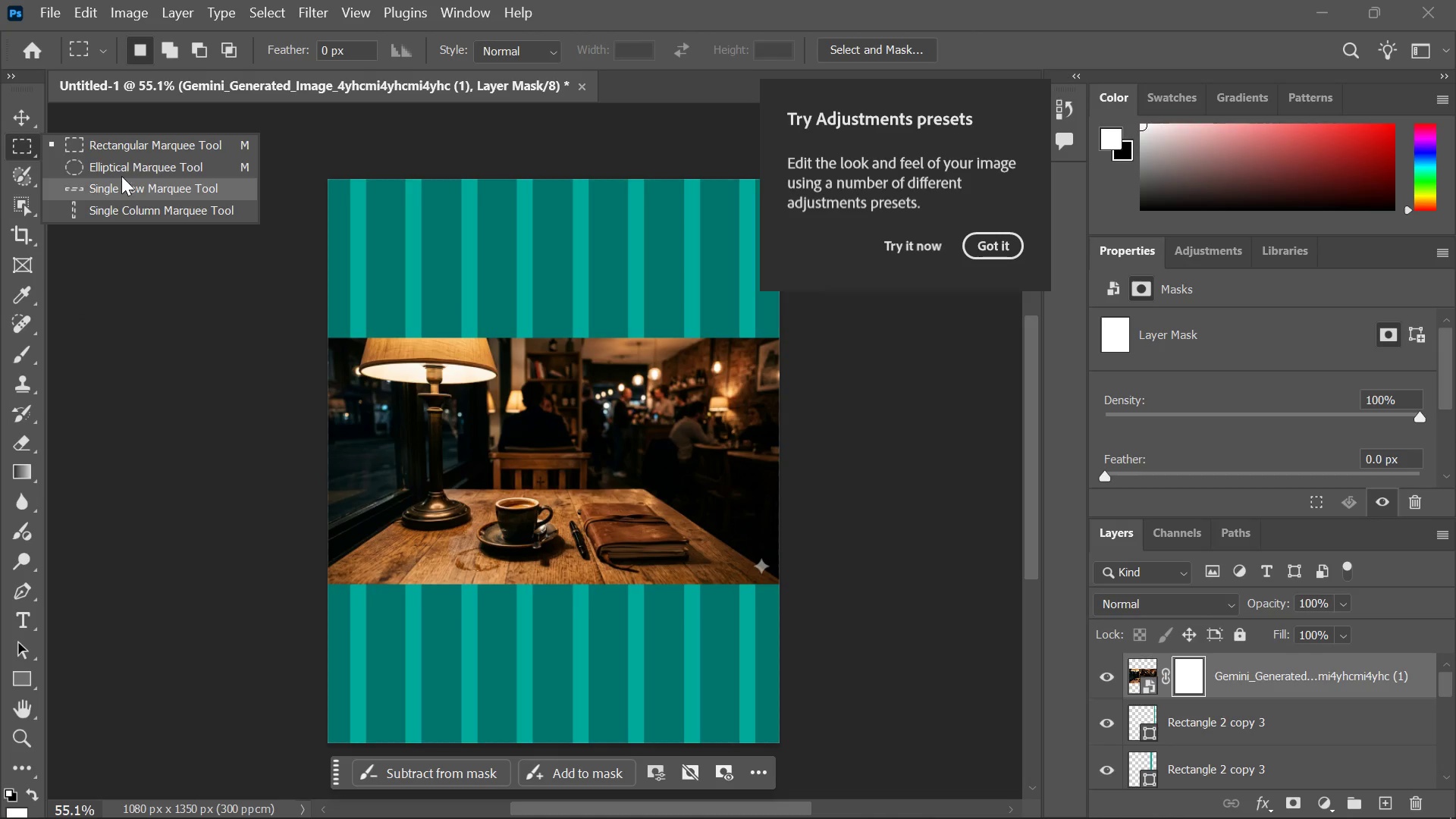 
left_click([123, 171])
 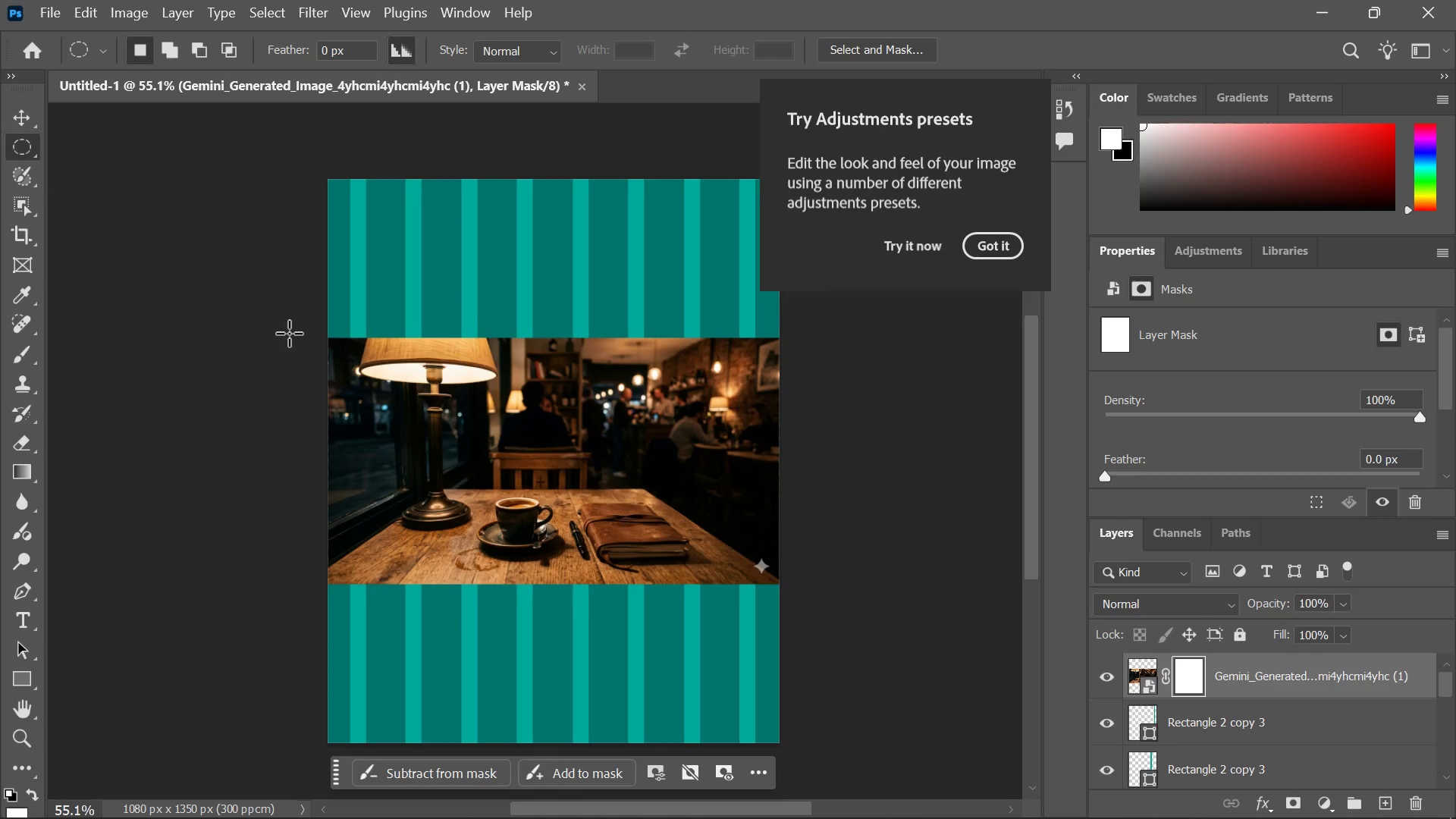 
left_click_drag(start_coordinate=[308, 329], to_coordinate=[879, 573])
 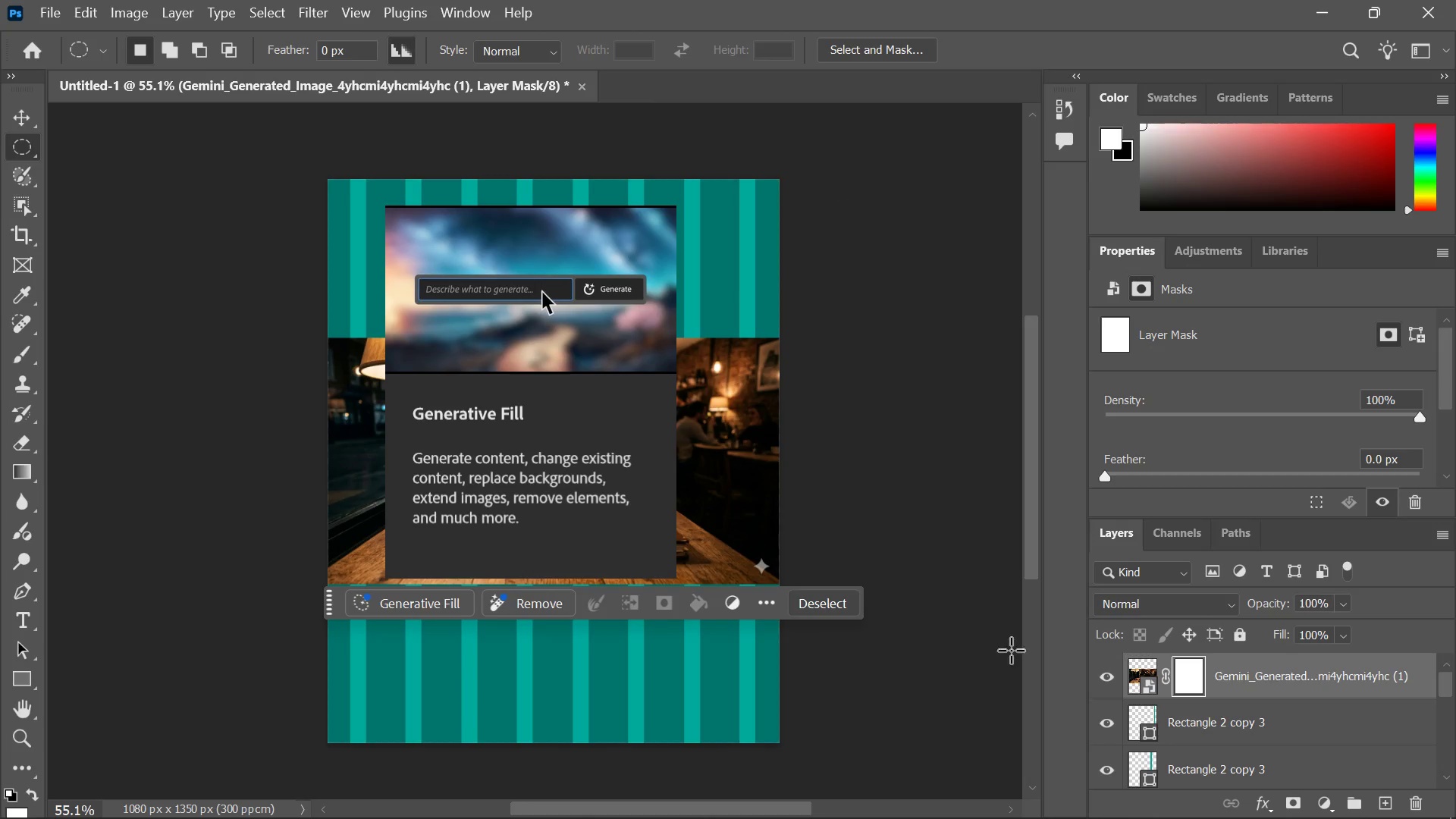 
wait(6.38)
 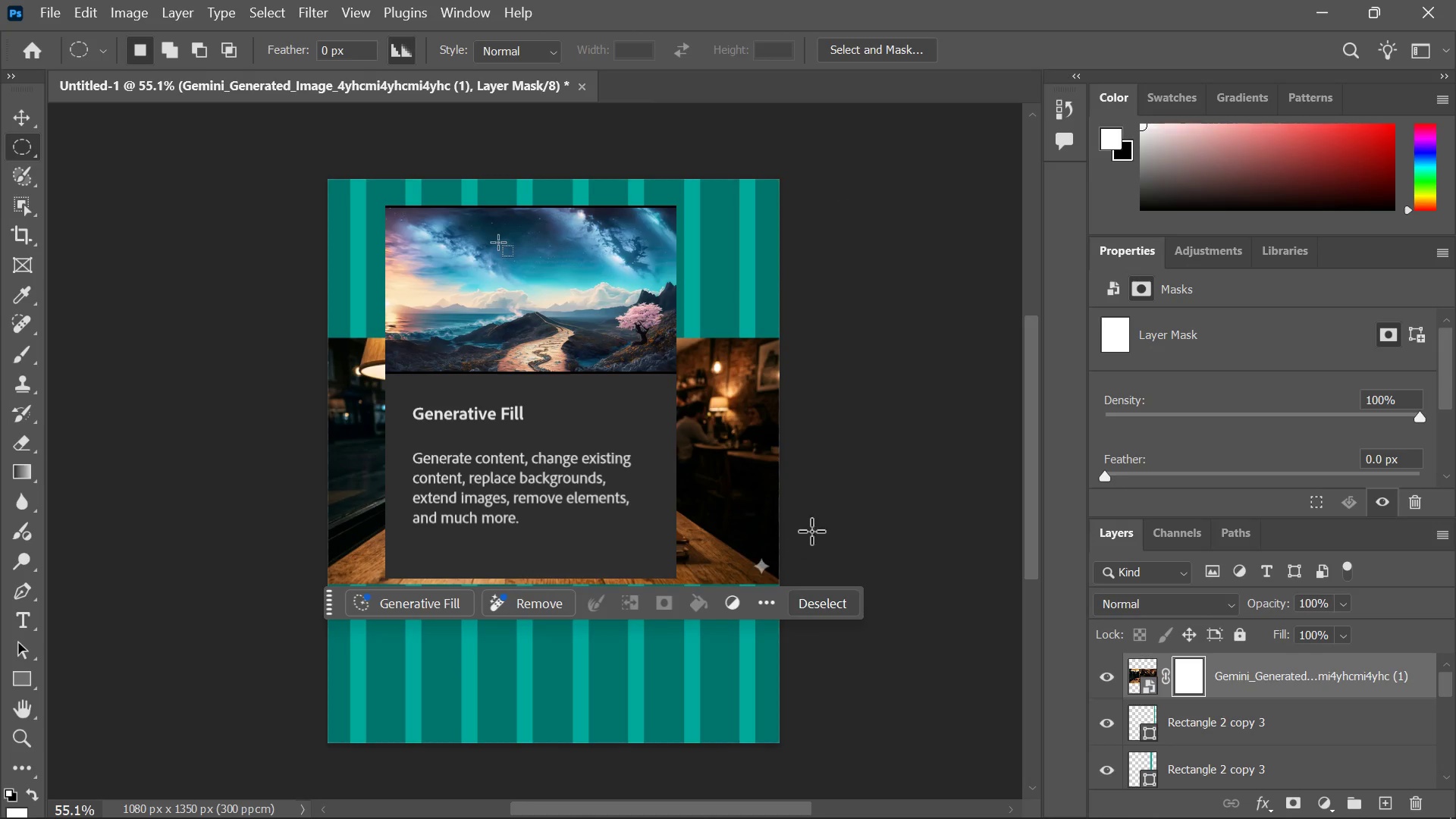 
key(Escape)
 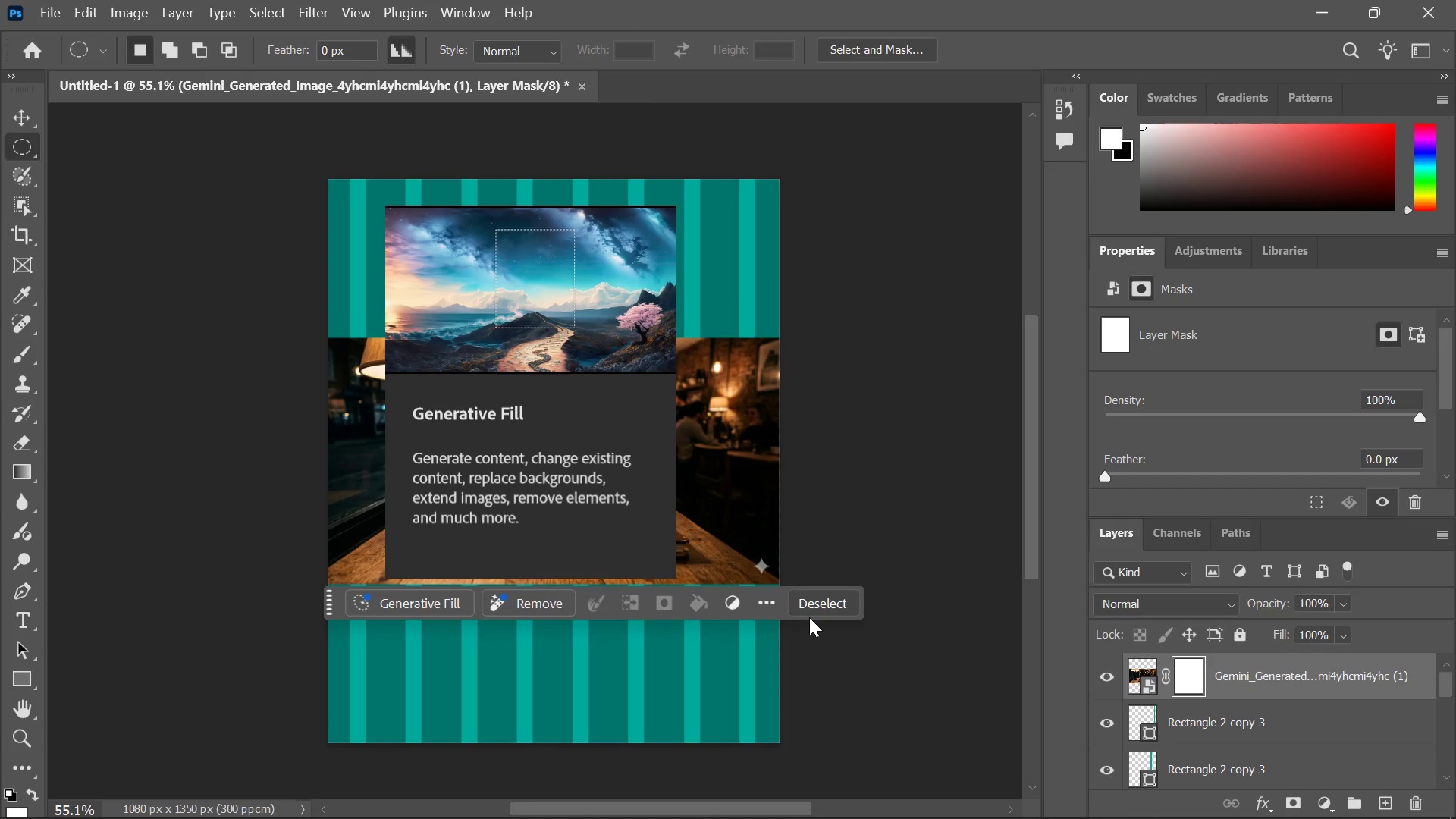 
key(Escape)
 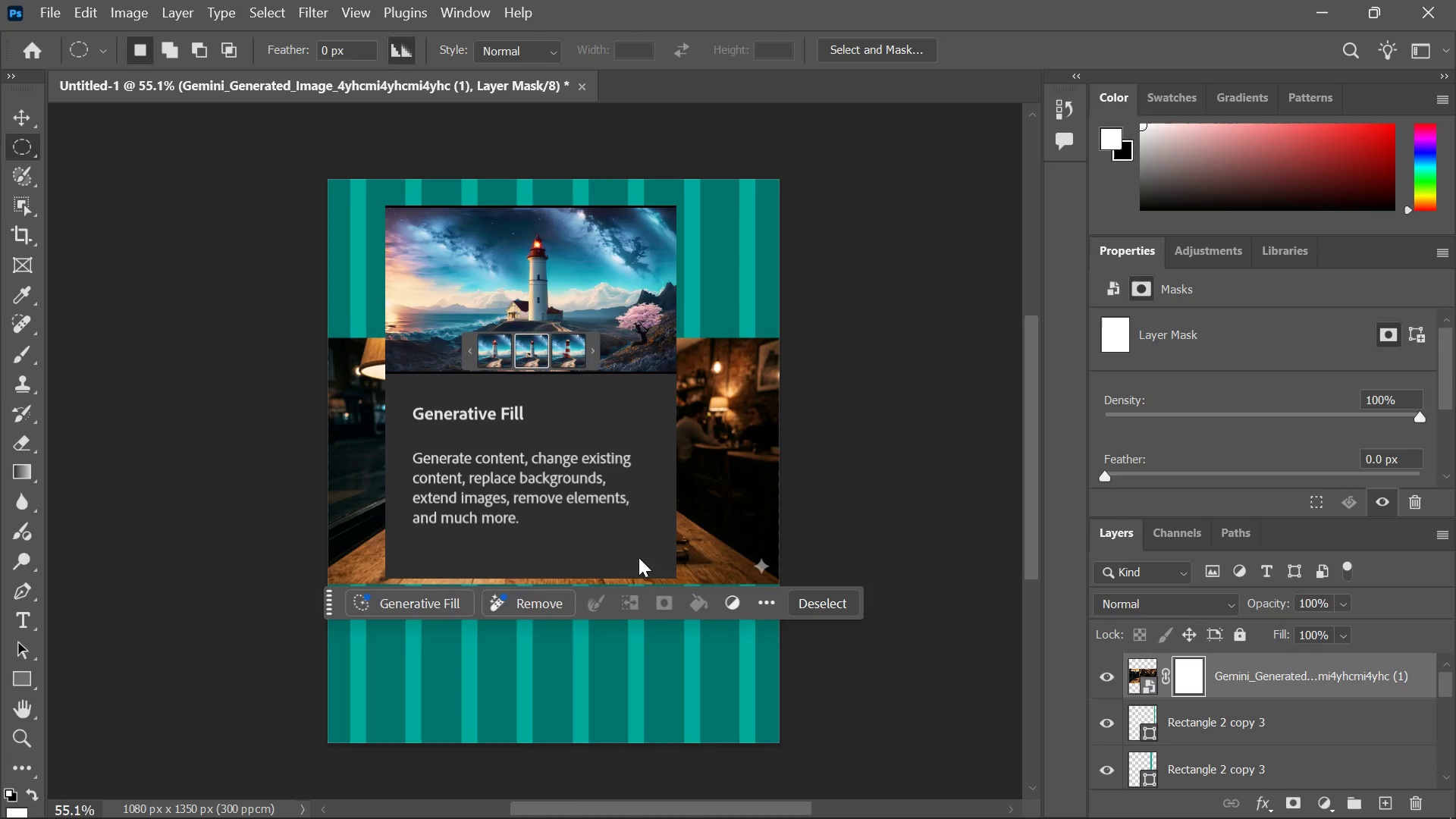 
left_click_drag(start_coordinate=[573, 485], to_coordinate=[579, 486])
 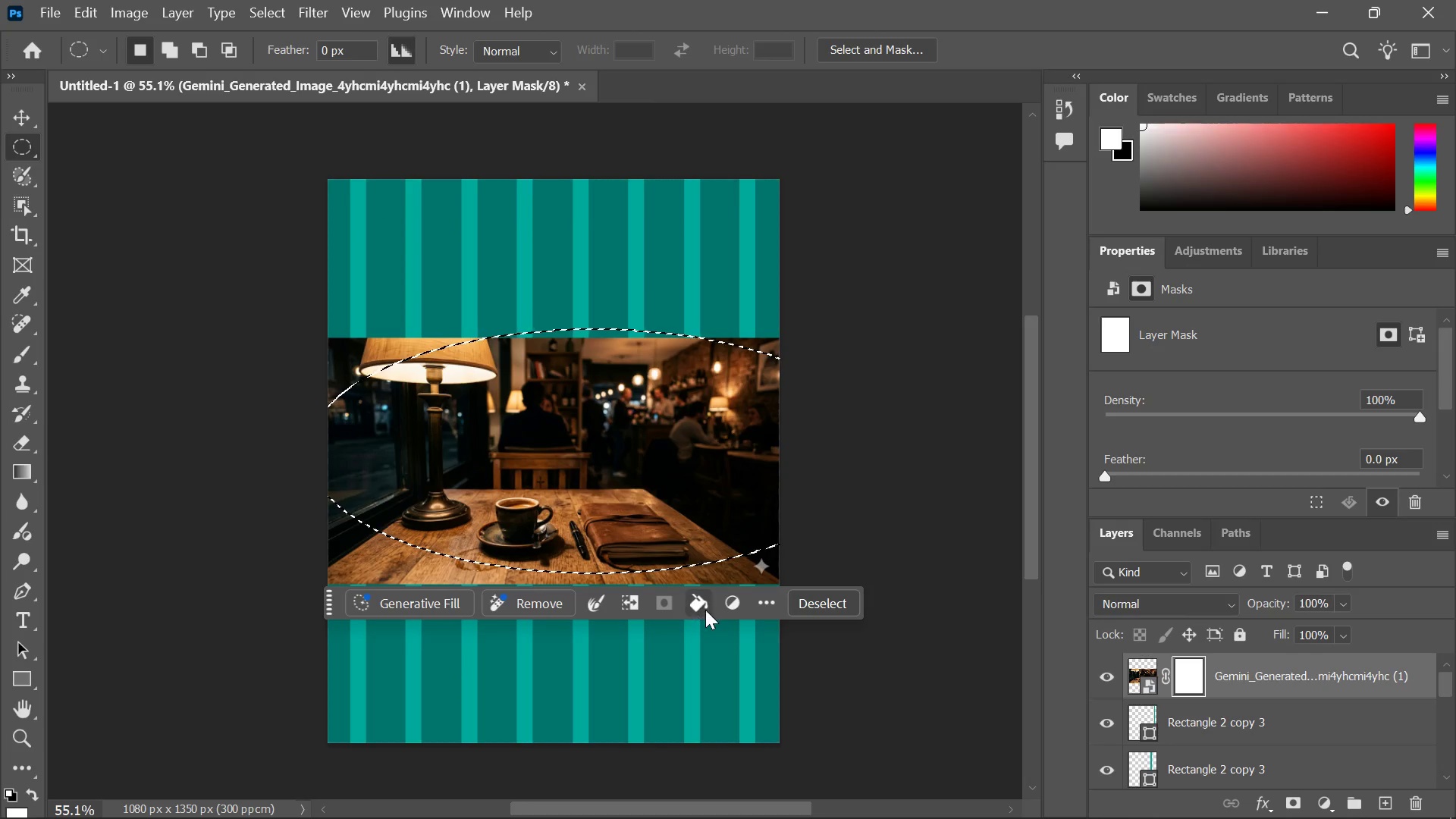 
left_click([759, 606])
 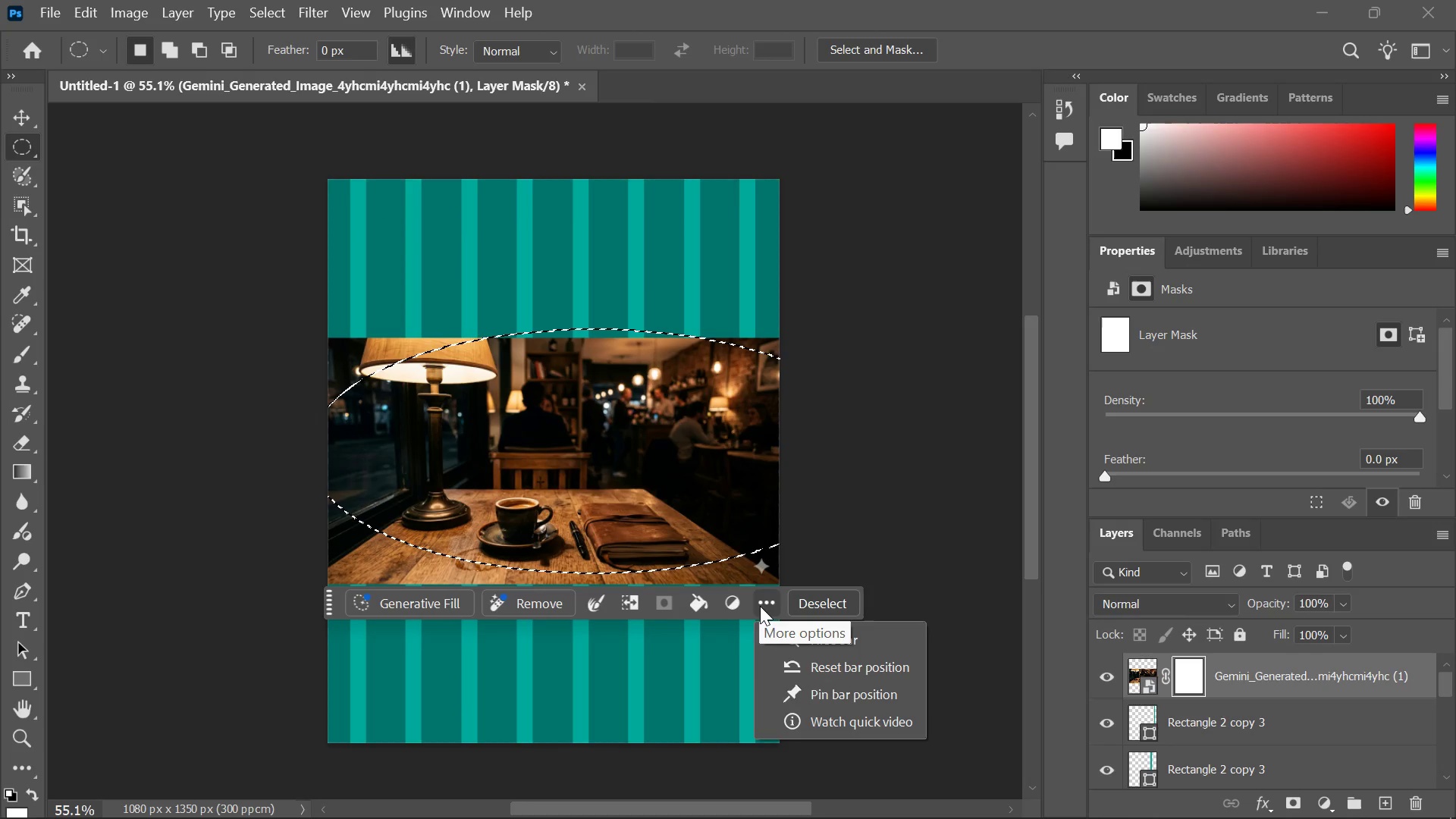 
left_click([760, 606])
 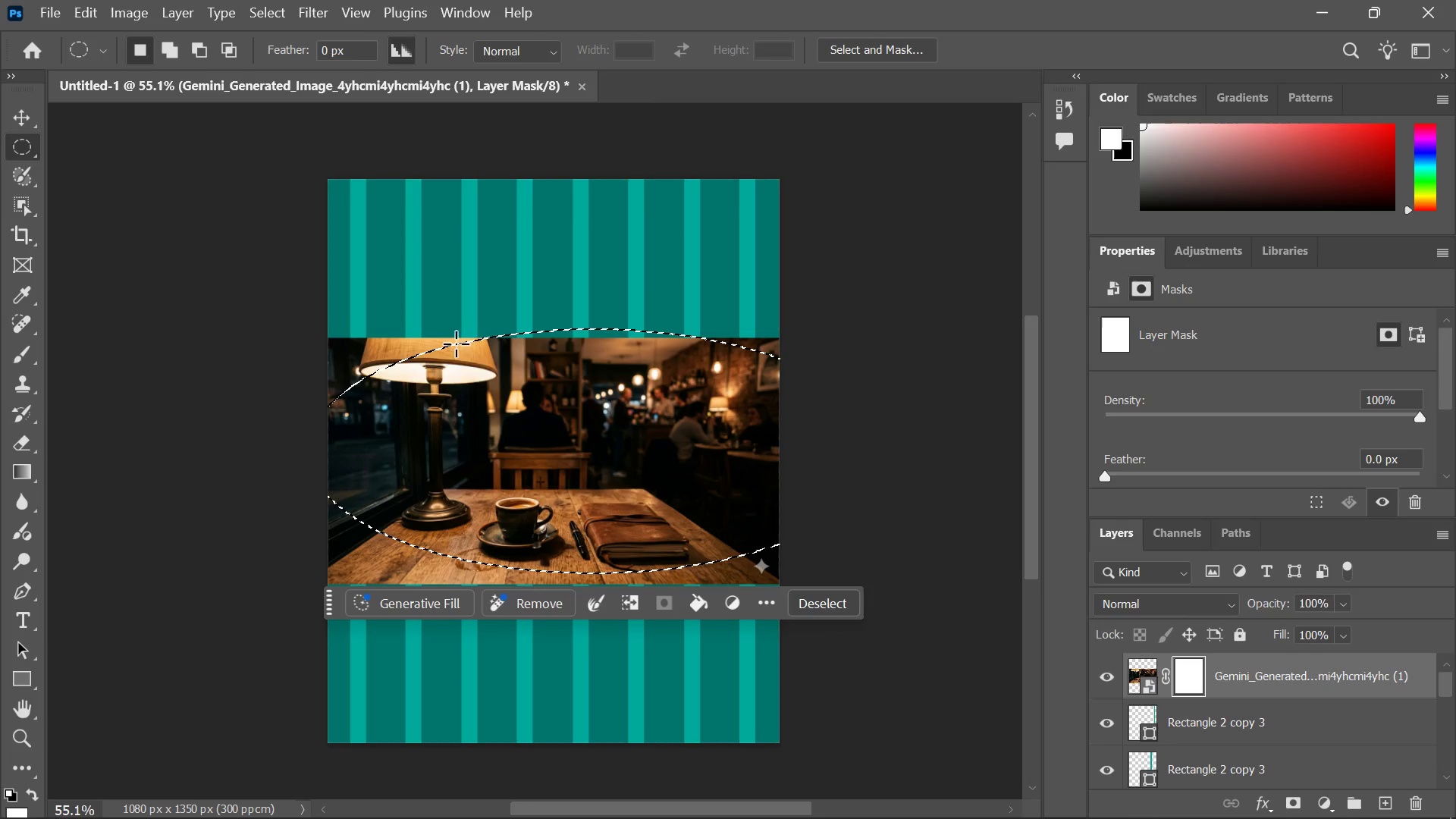 
right_click([466, 343])
 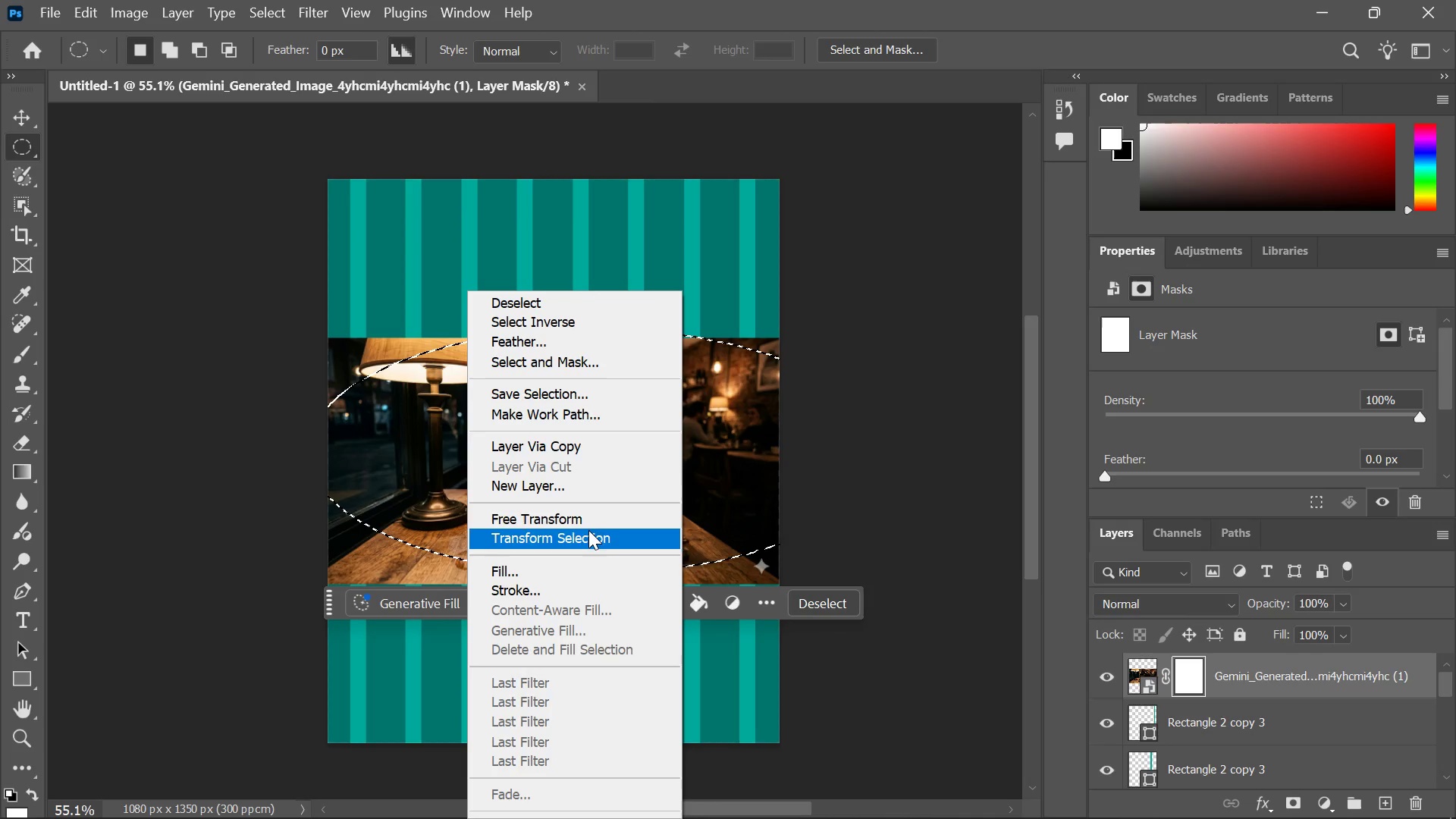 
left_click([580, 532])
 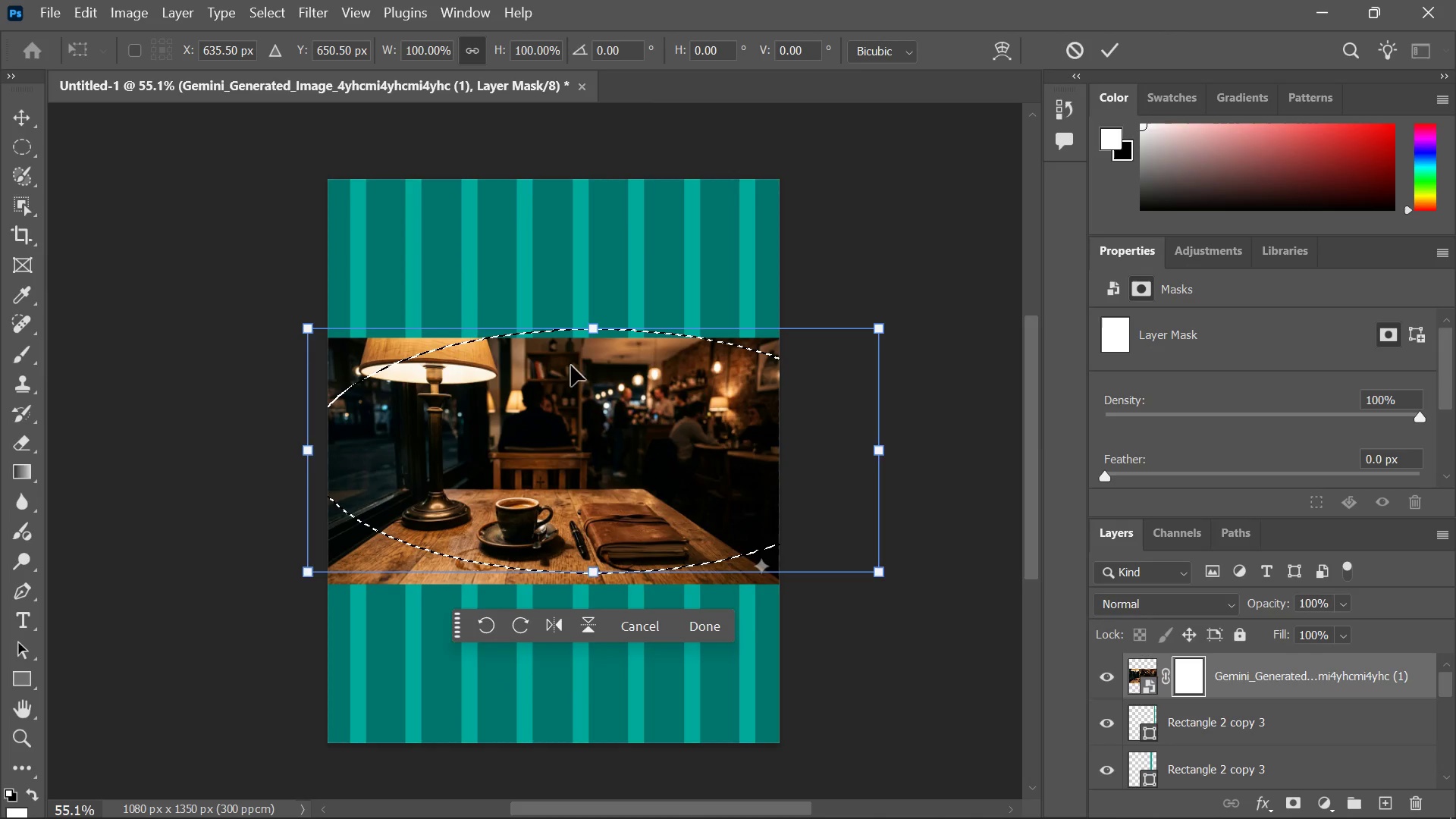 
left_click_drag(start_coordinate=[592, 332], to_coordinate=[572, 342])
 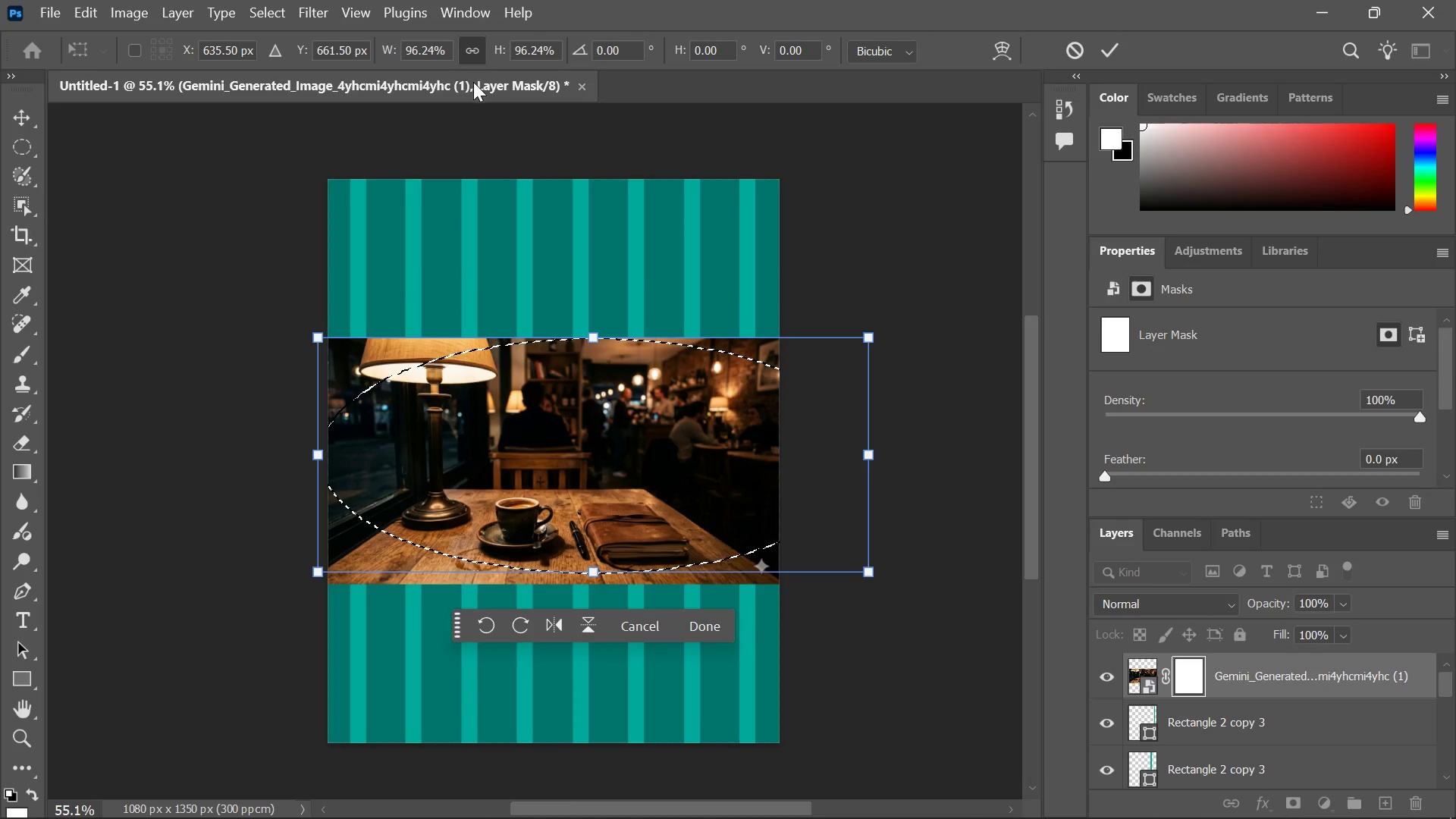 
left_click([469, 61])
 